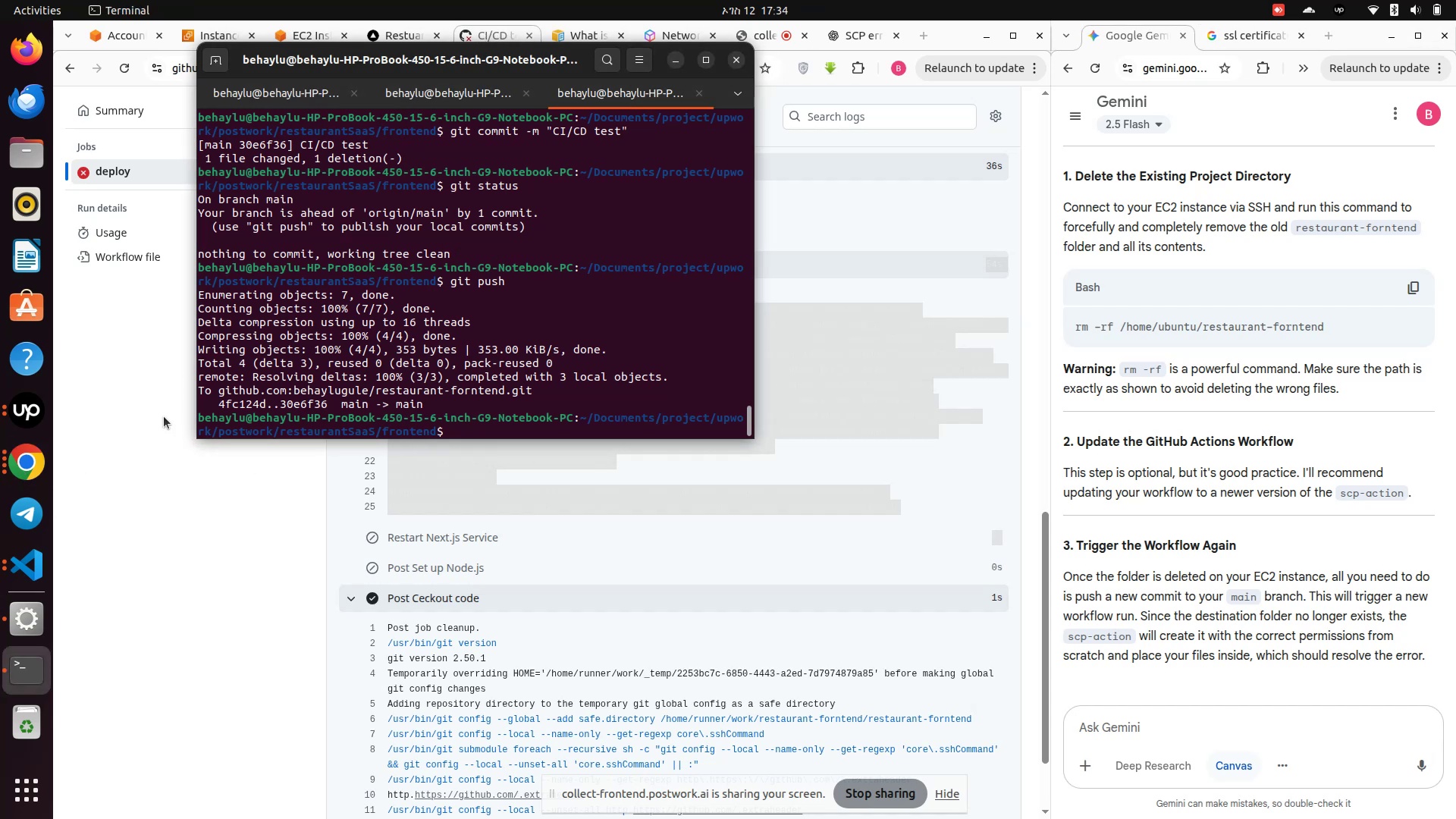 
left_click([146, 488])
 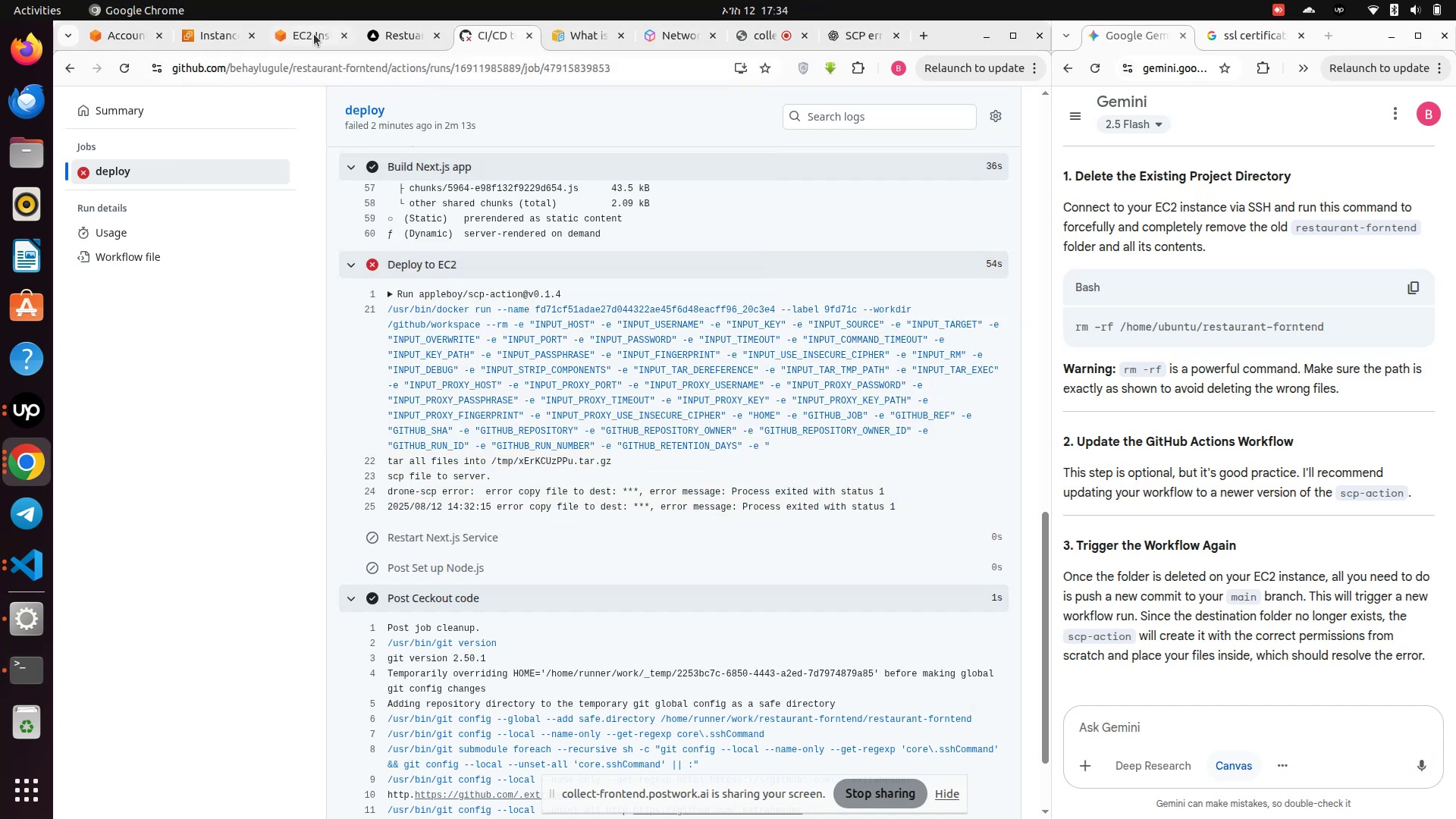 
left_click([308, 36])
 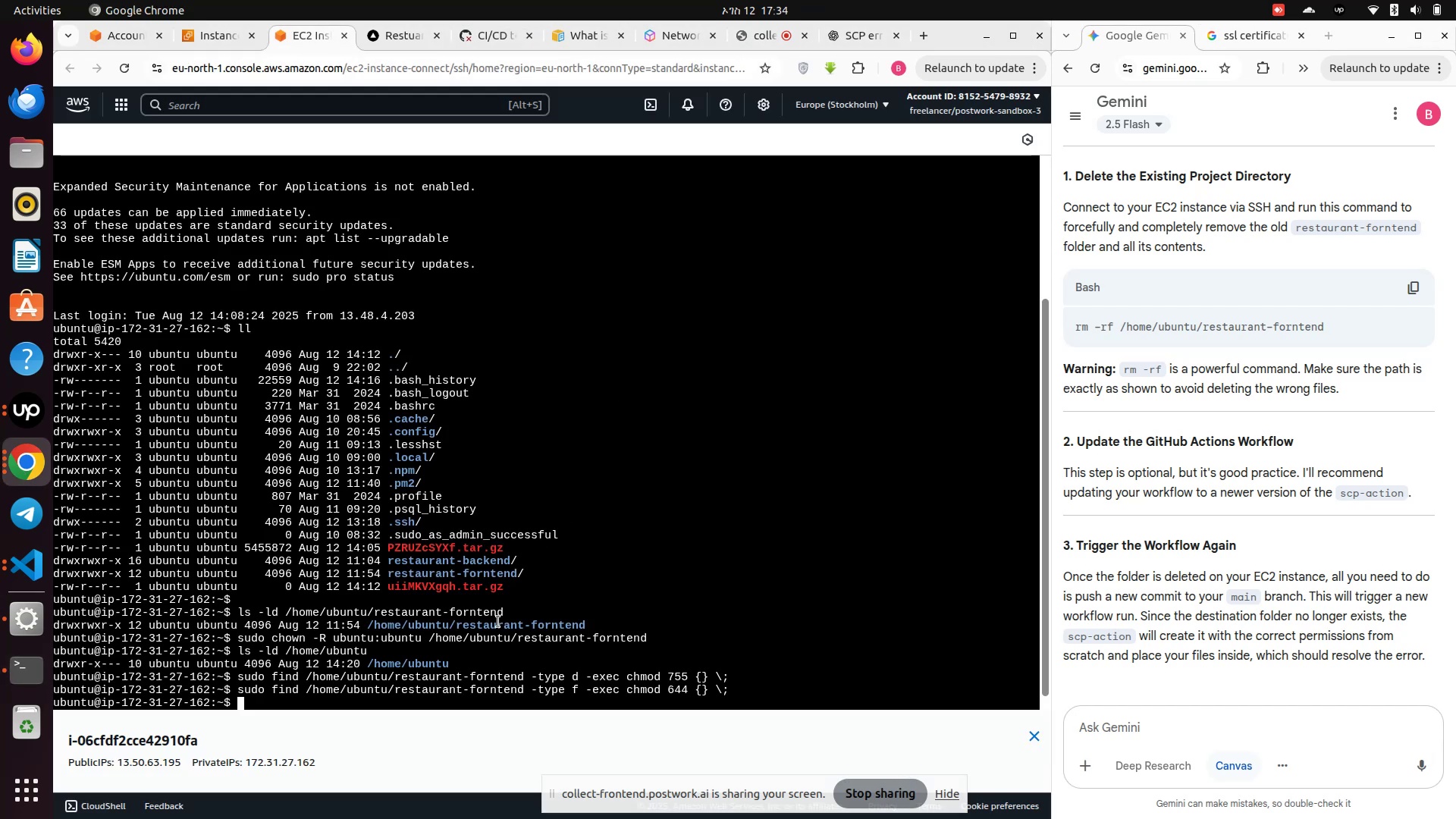 
type(rm -rf /home/ubuntu/restaurant-forntend)
 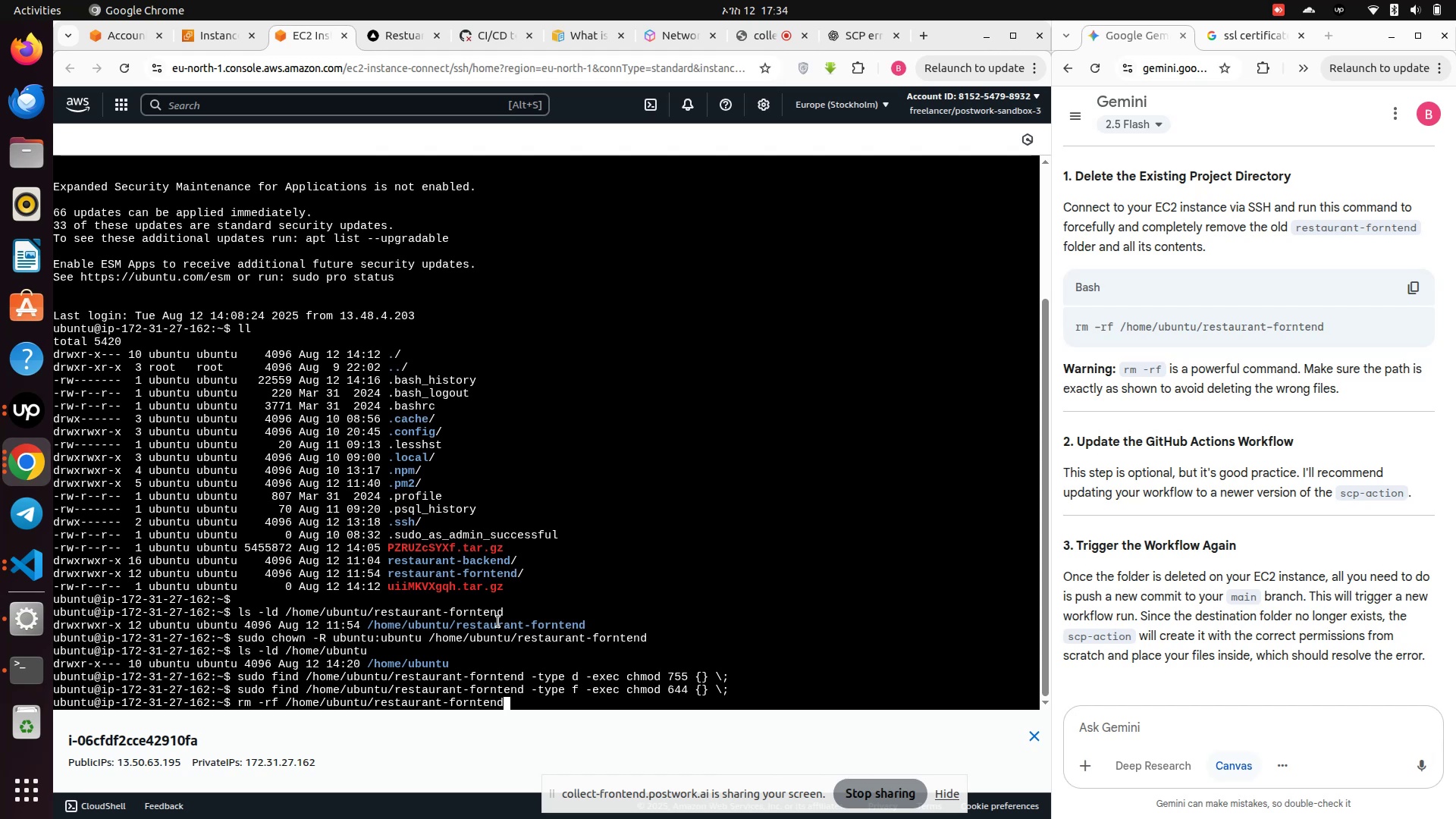 
key(Enter)
 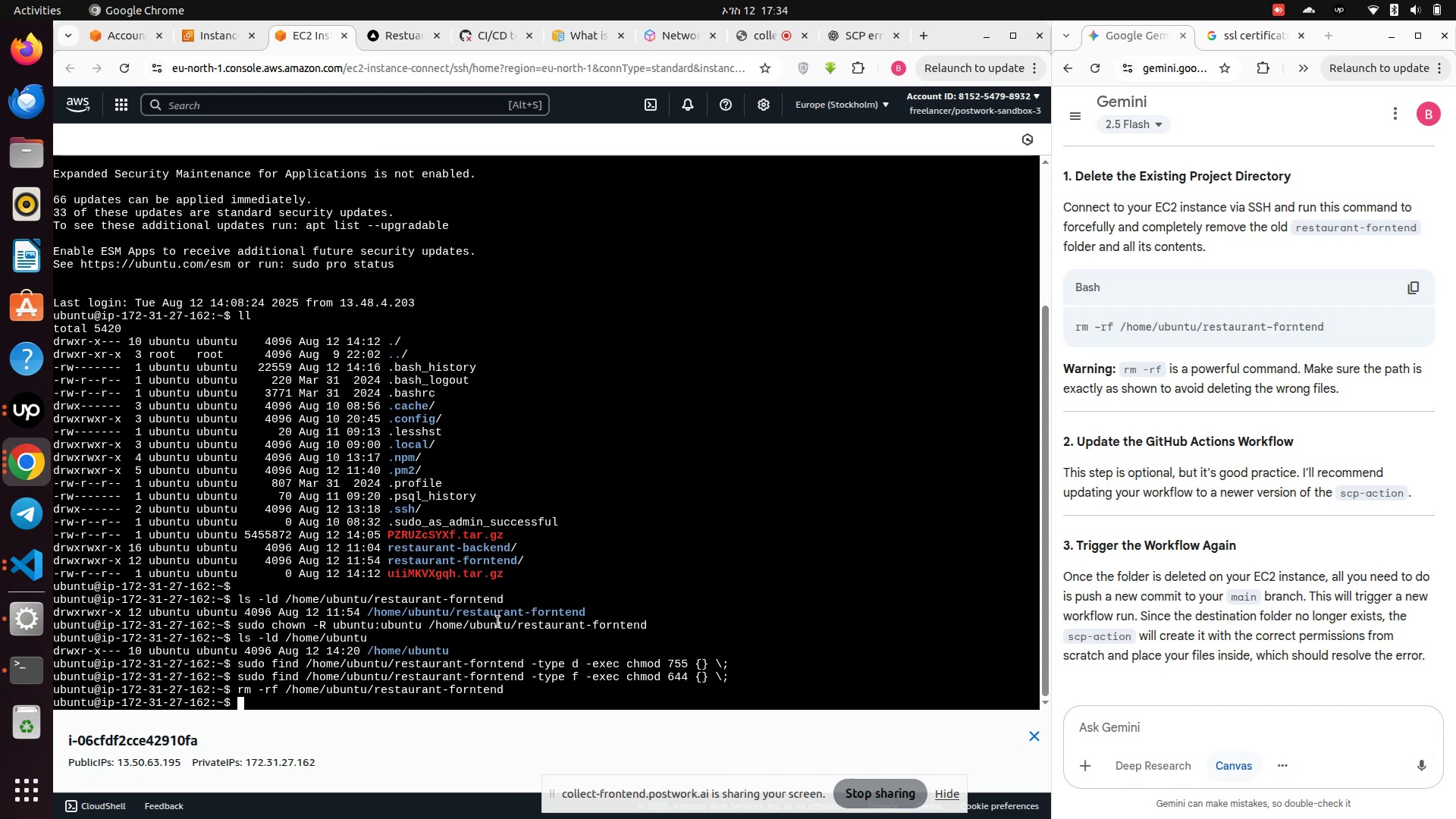 
type(ll)
 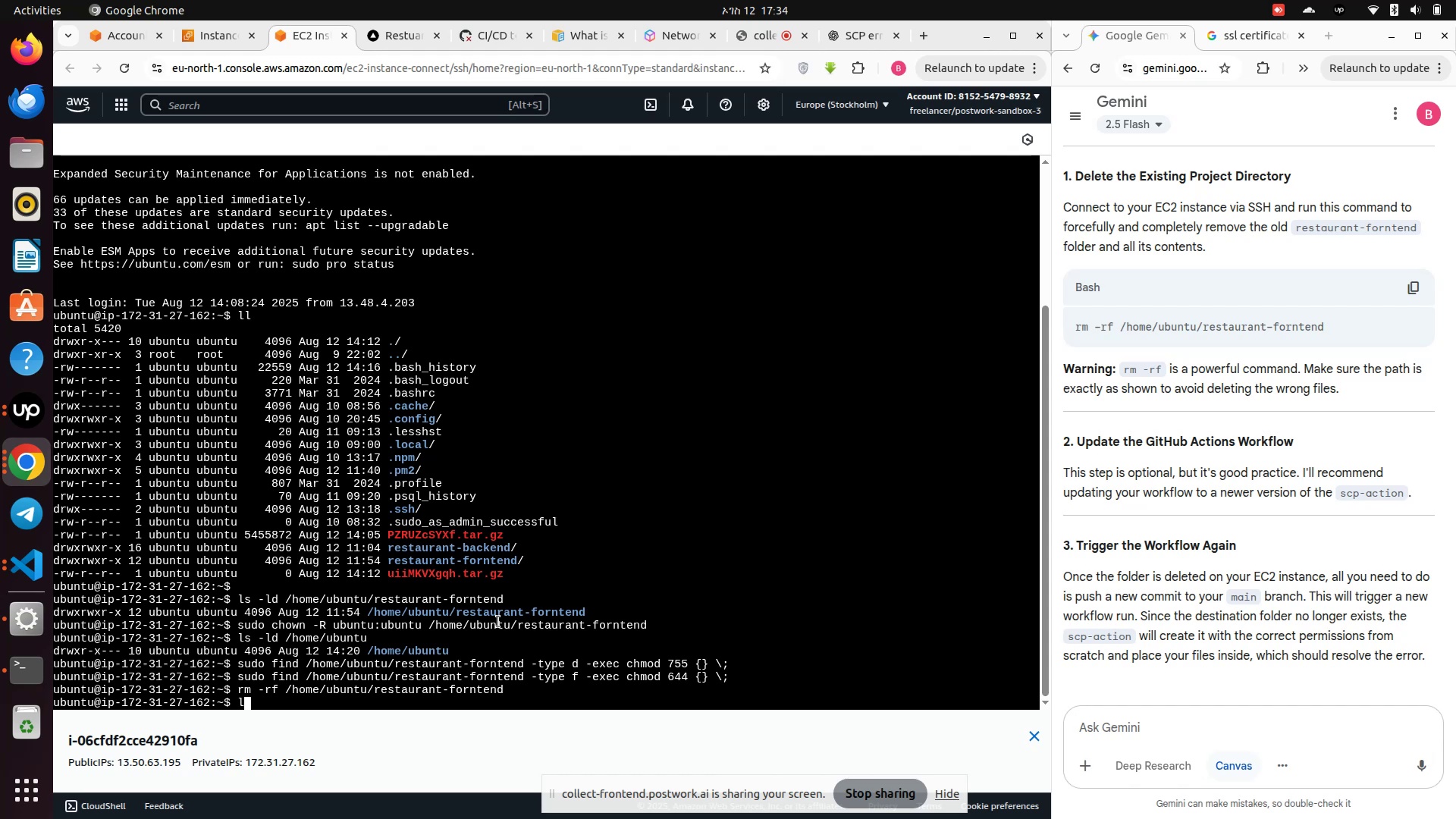 
key(Enter)
 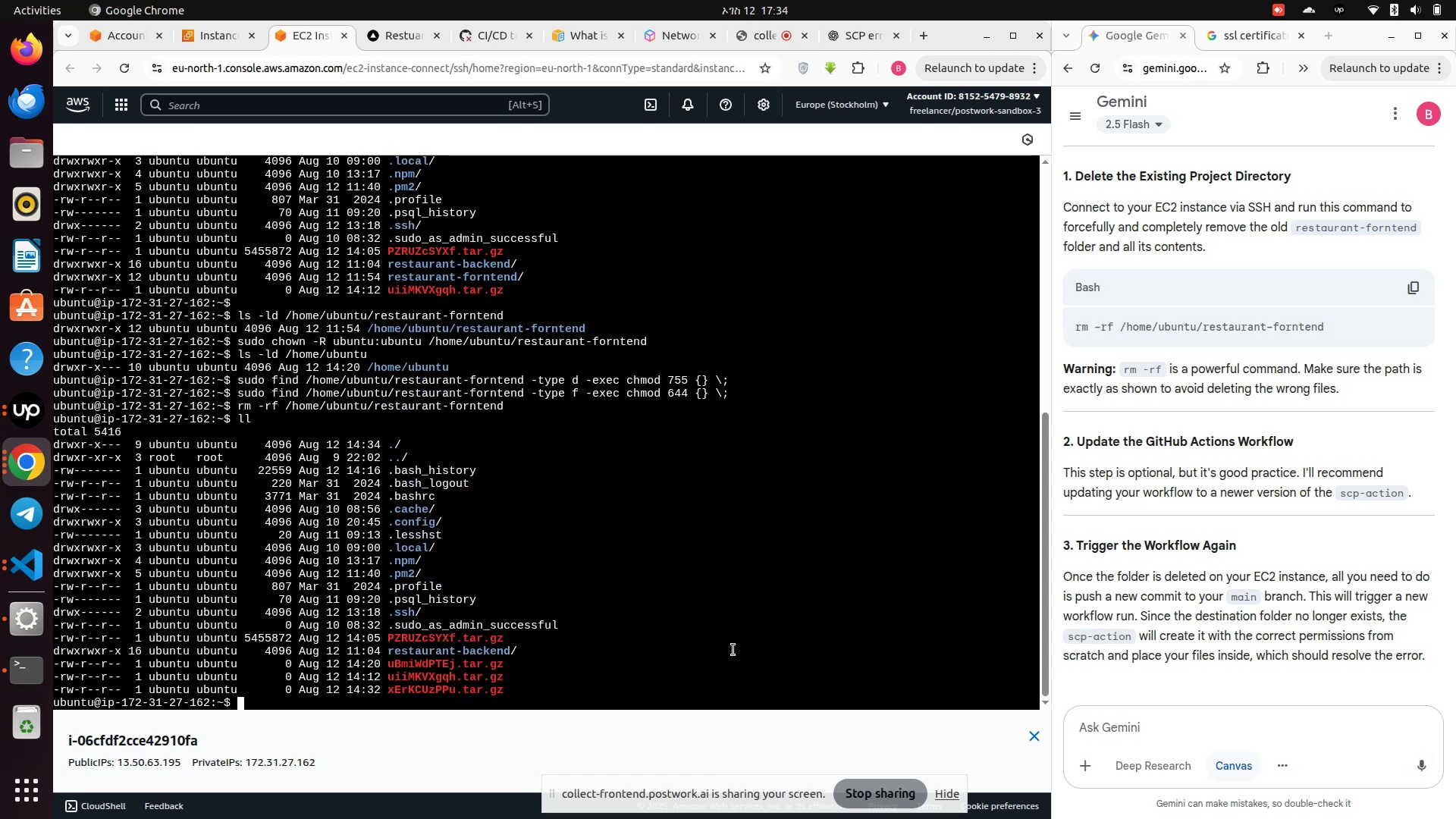 
wait(5.89)
 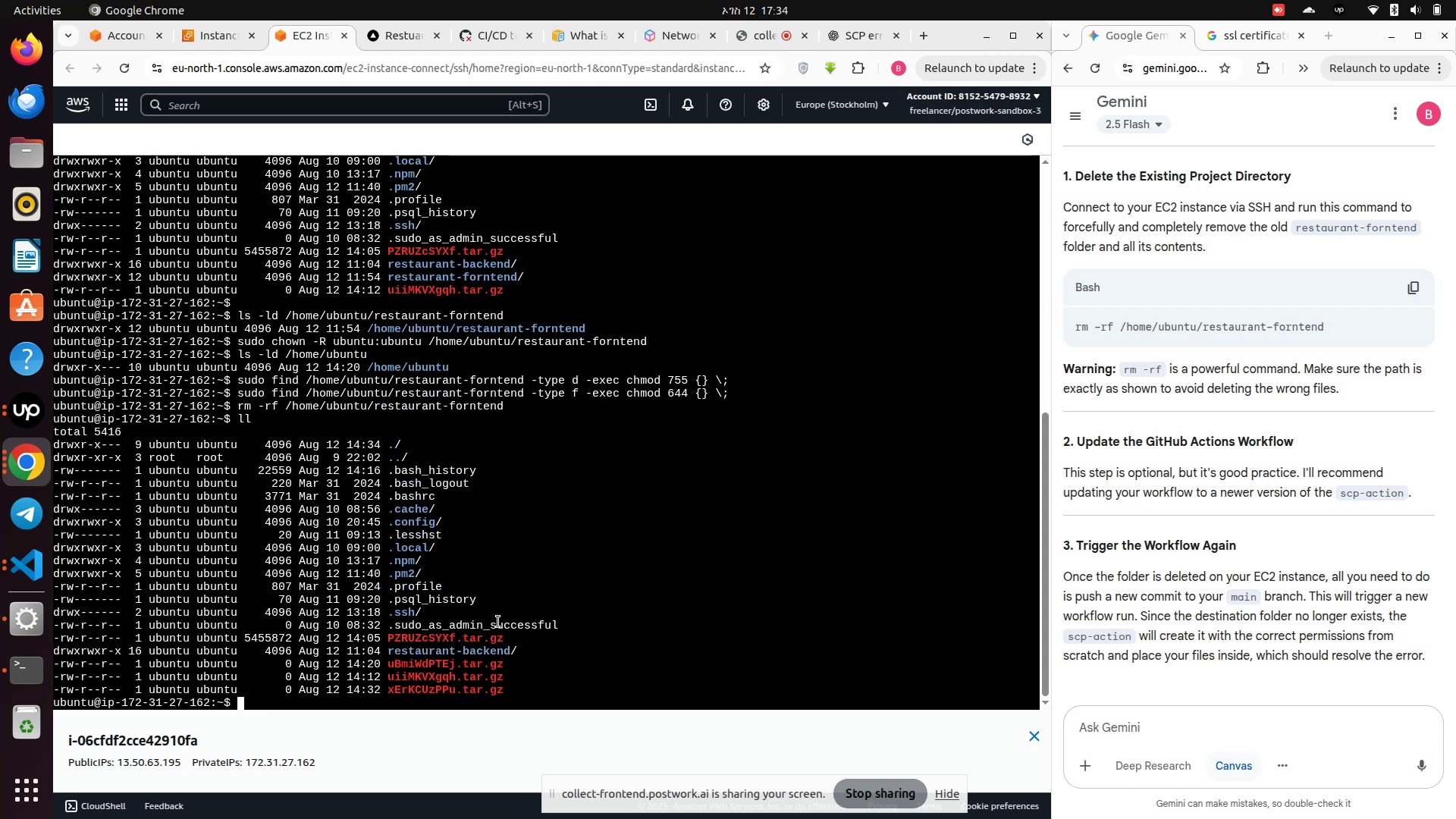 
type(re)
key(Backspace)
type(m -rf x)
key(Tab)
 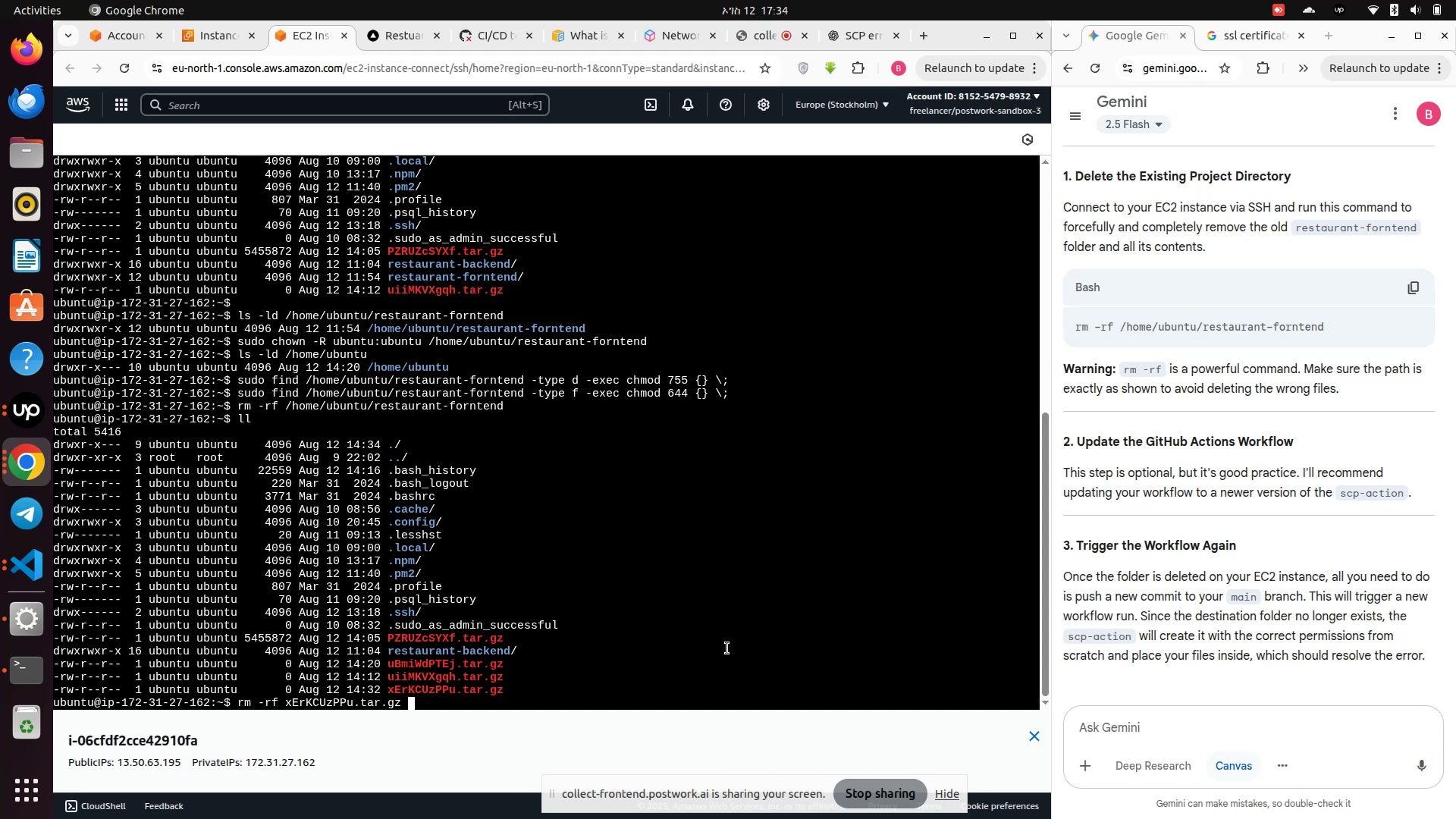 
key(Enter)
 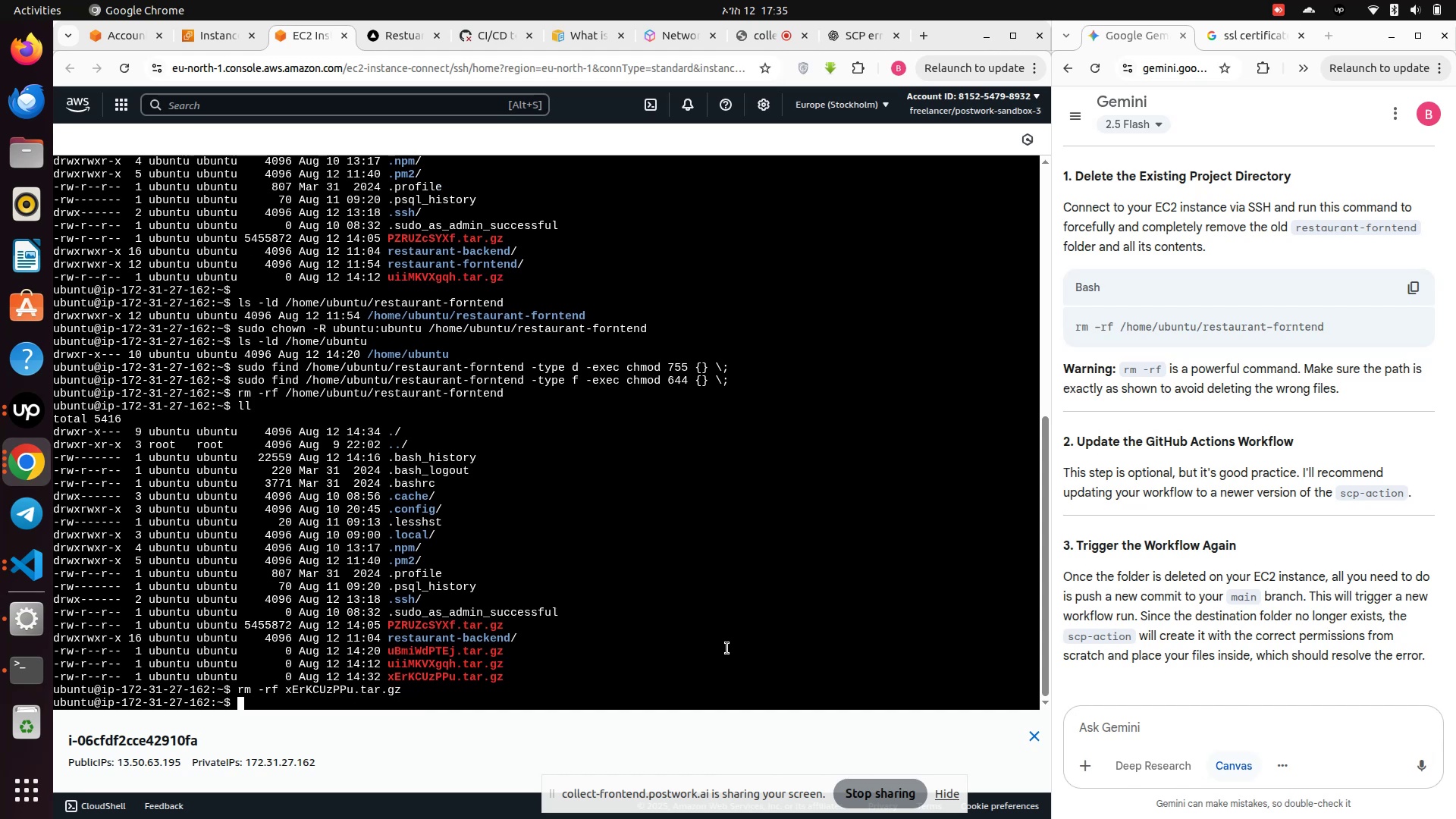 
key(ArrowUp)
 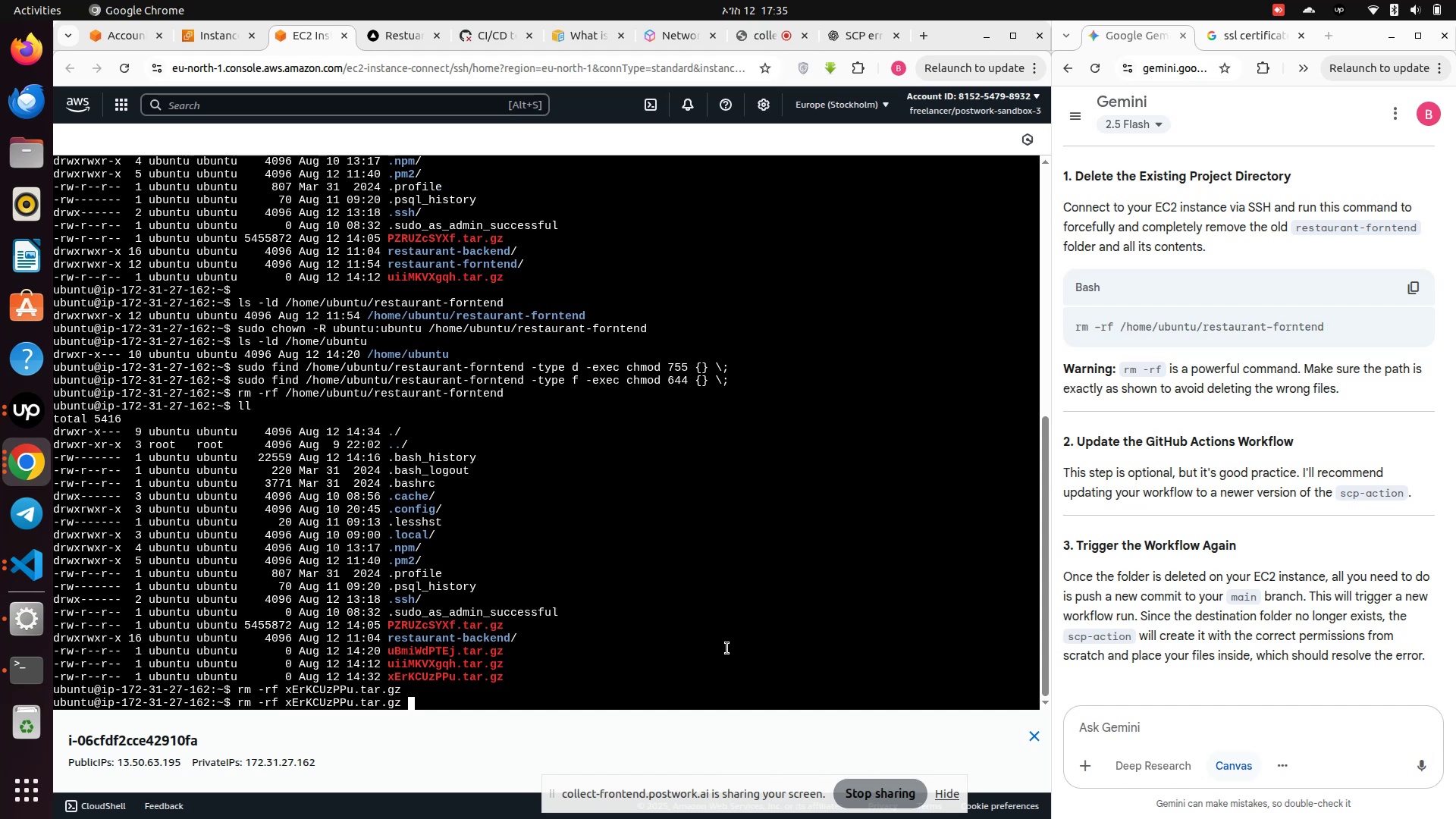 
hold_key(key=Backspace, duration=1.03)
 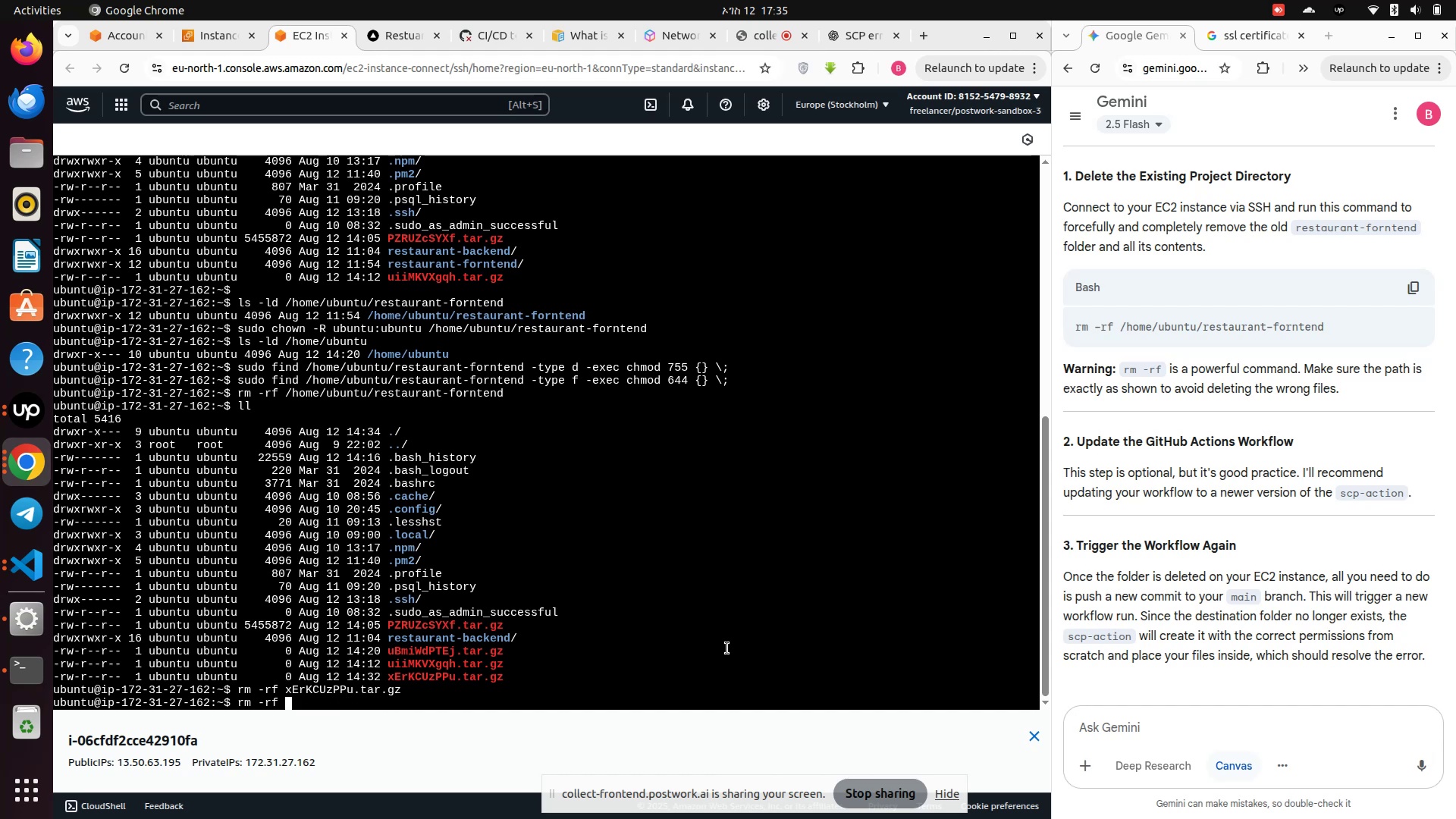 
key(U)
 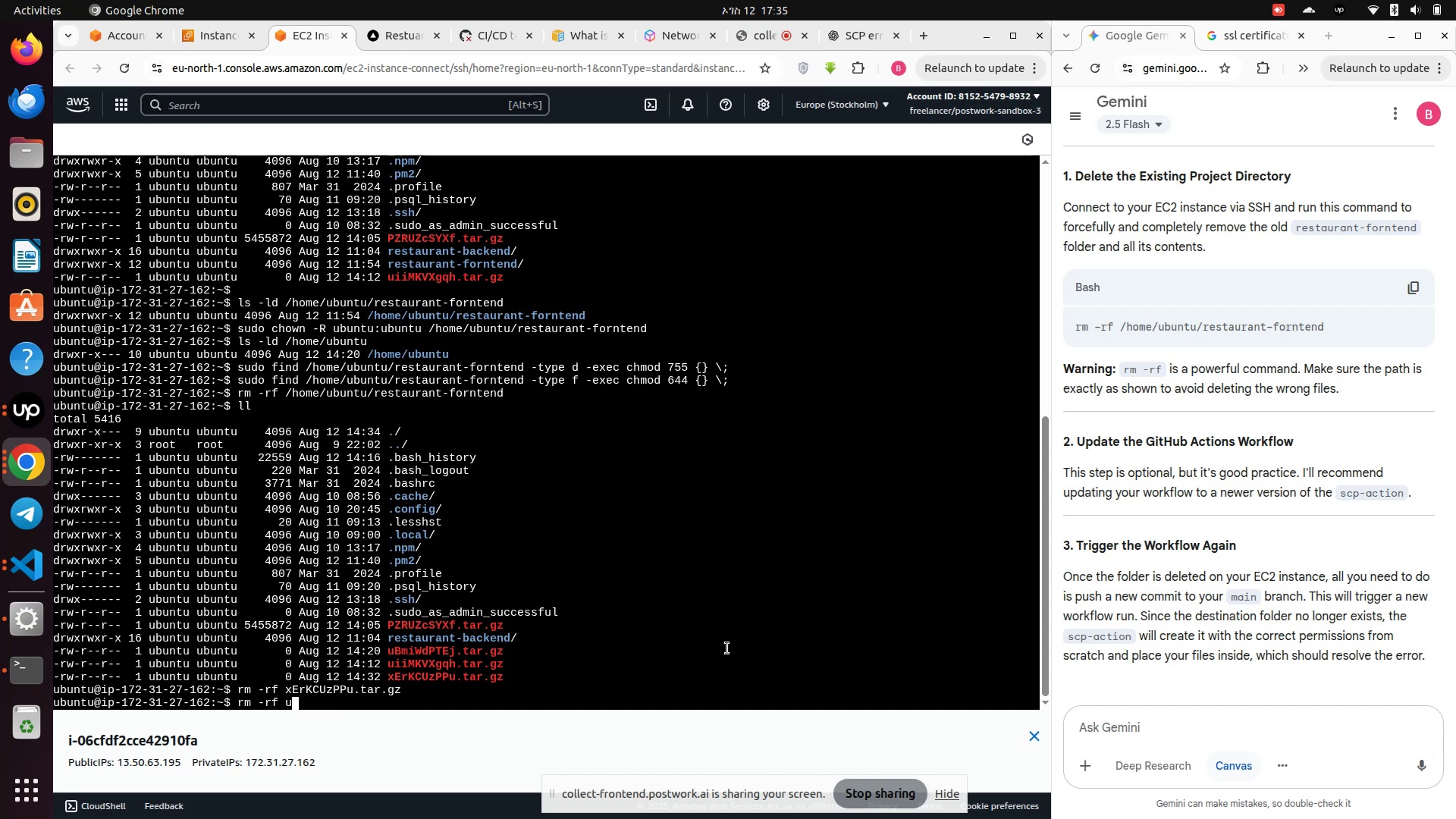 
key(Enter)
 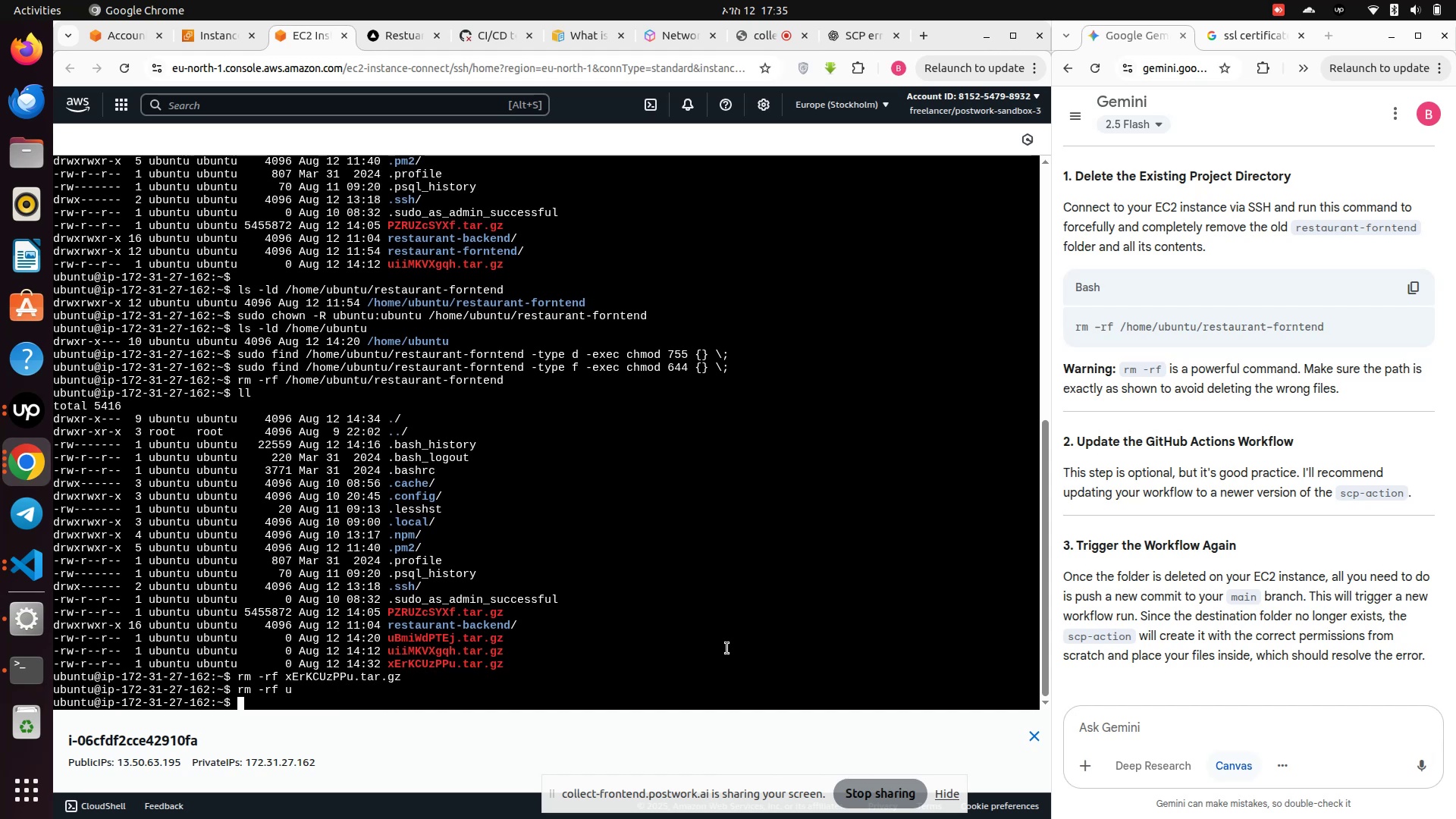 
key(ArrowUp)
 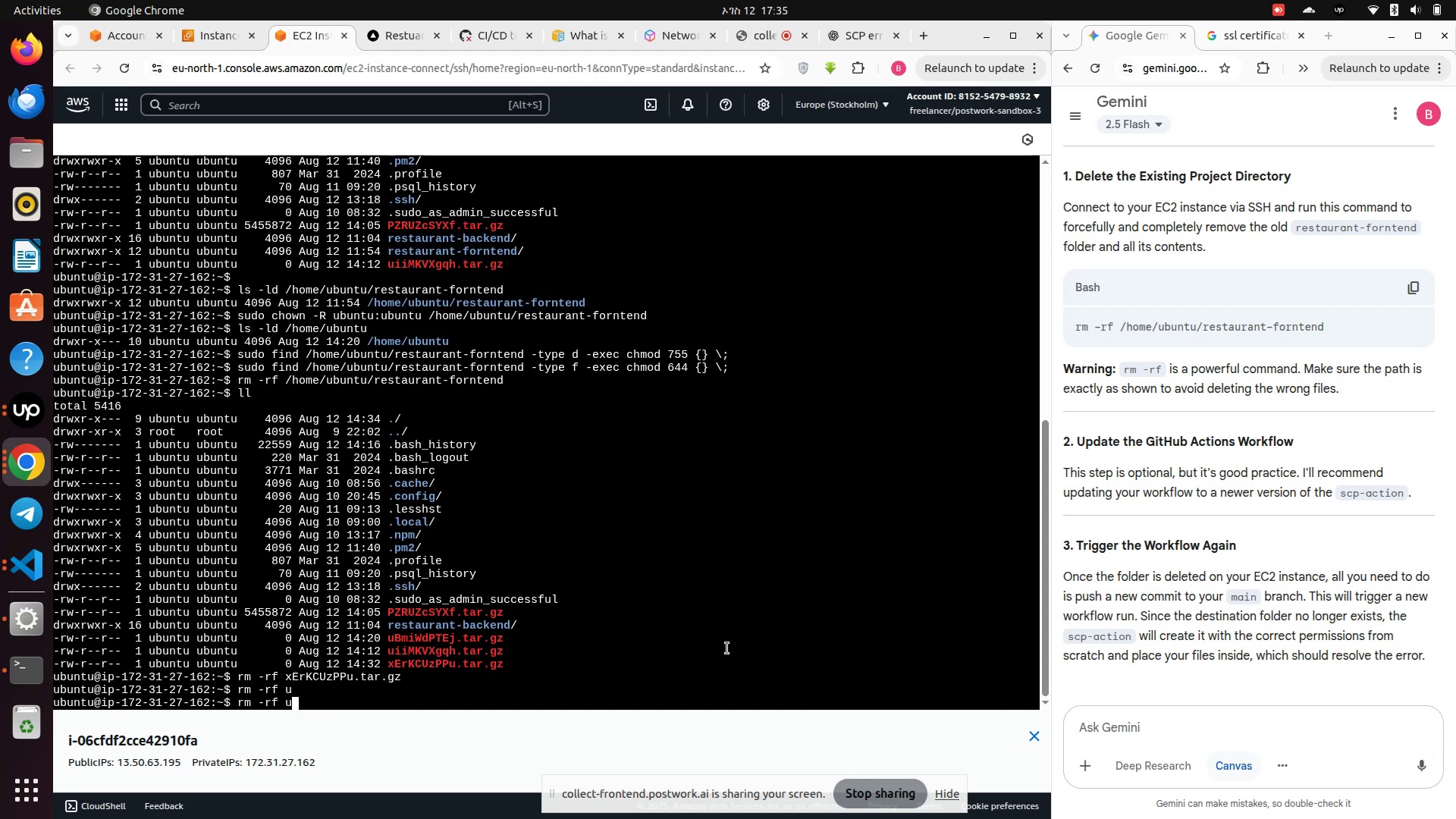 
key(Tab)
 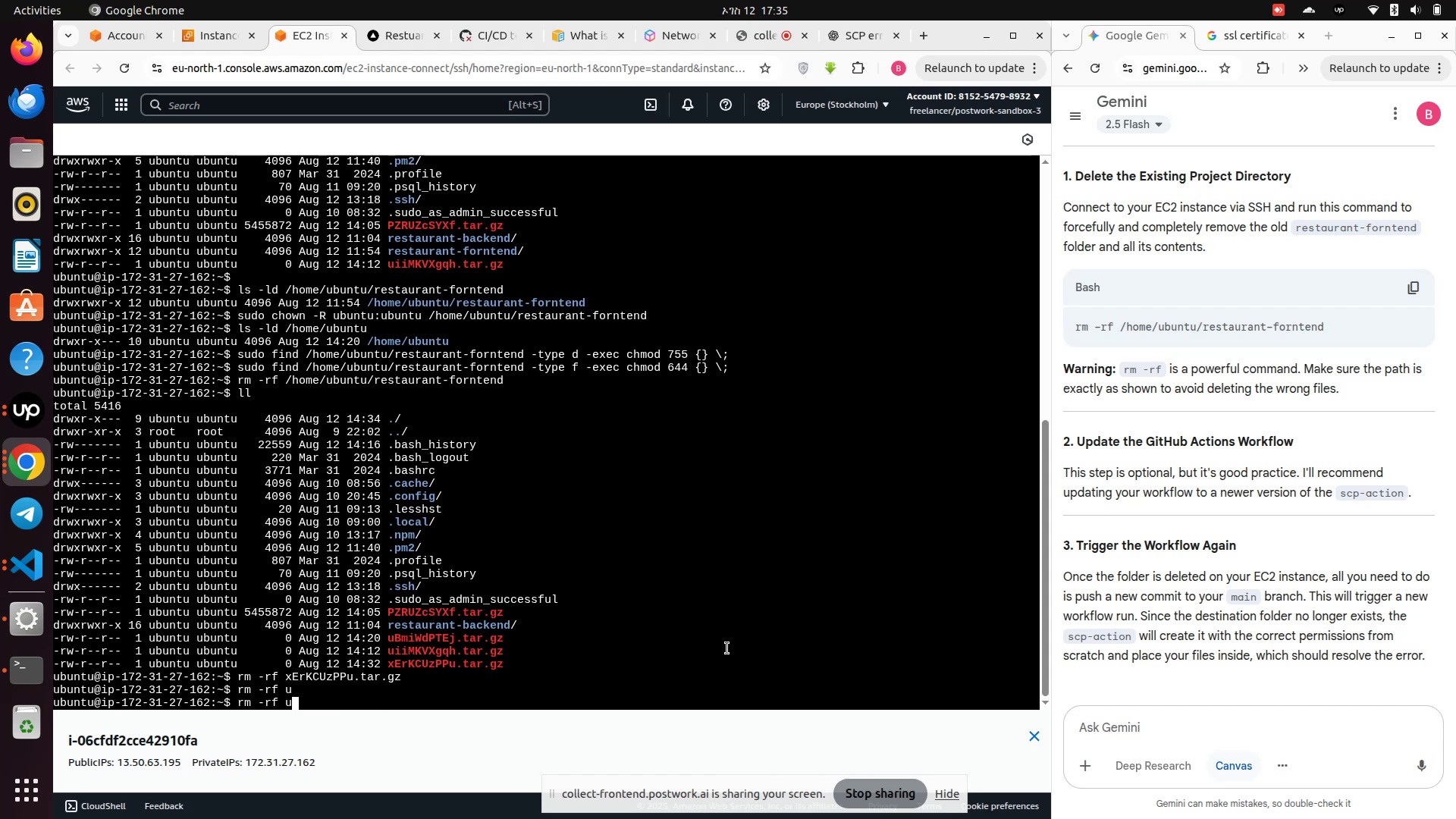 
key(Tab)
 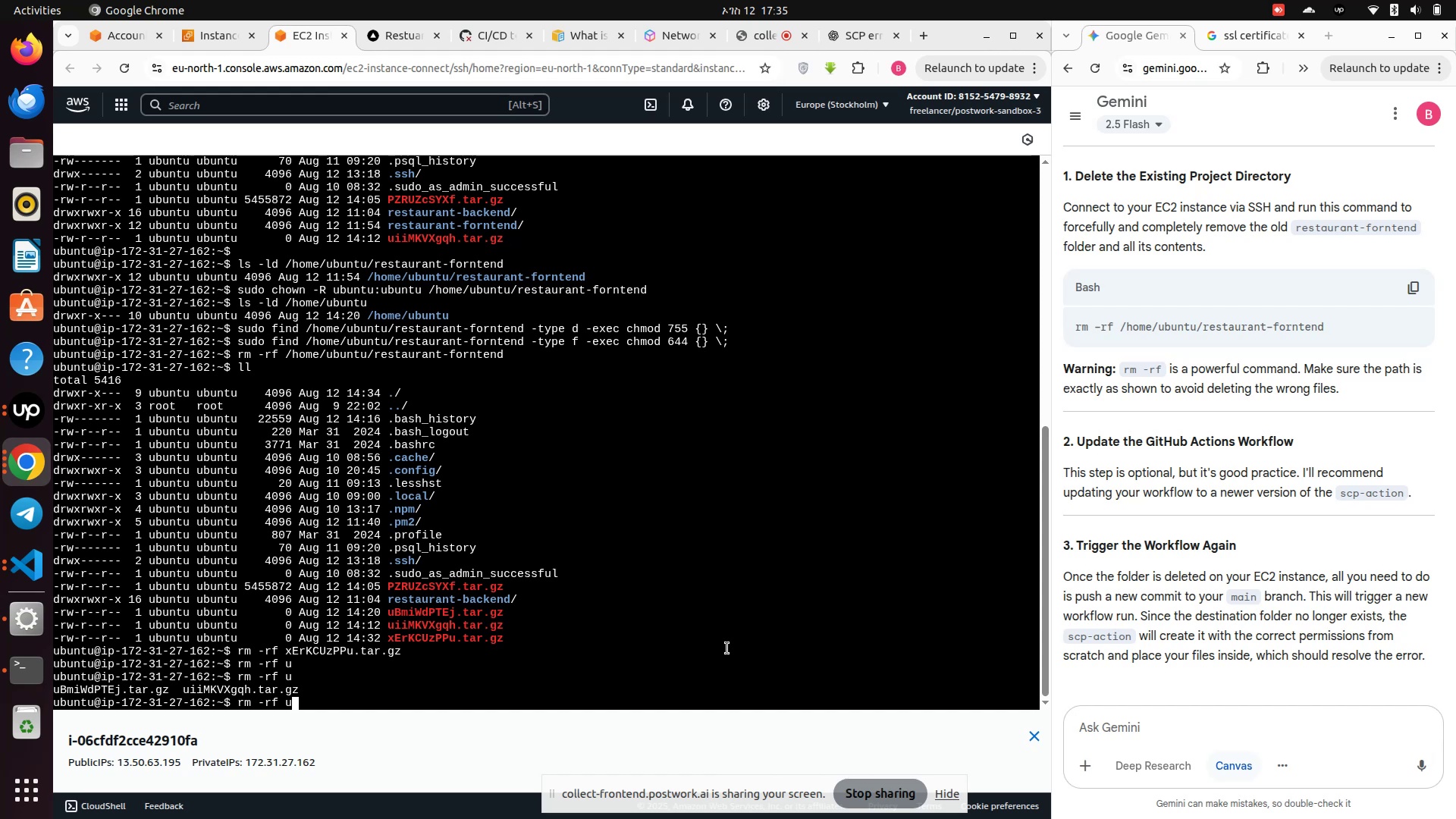 
key(I)
 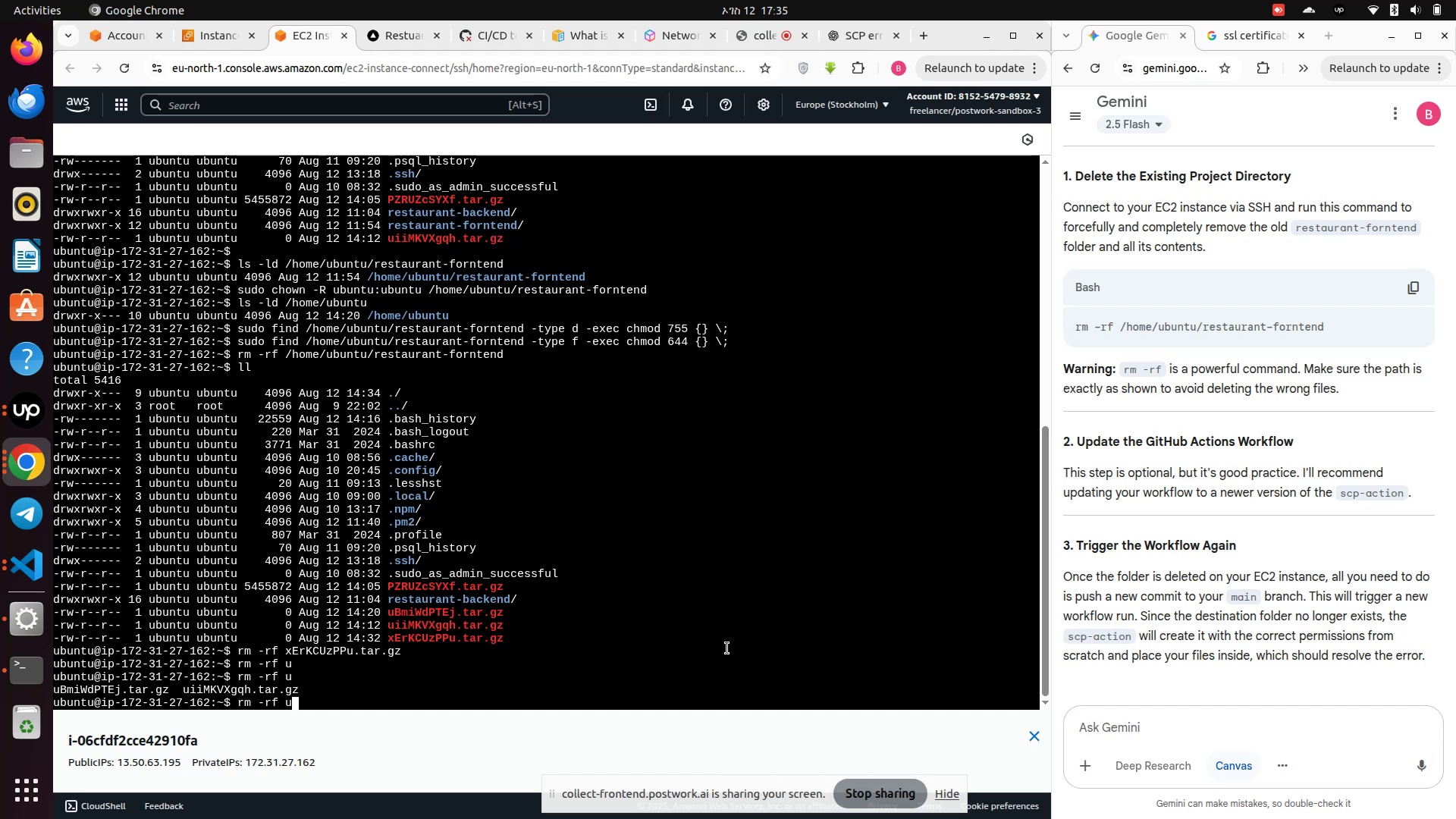 
key(Tab)
 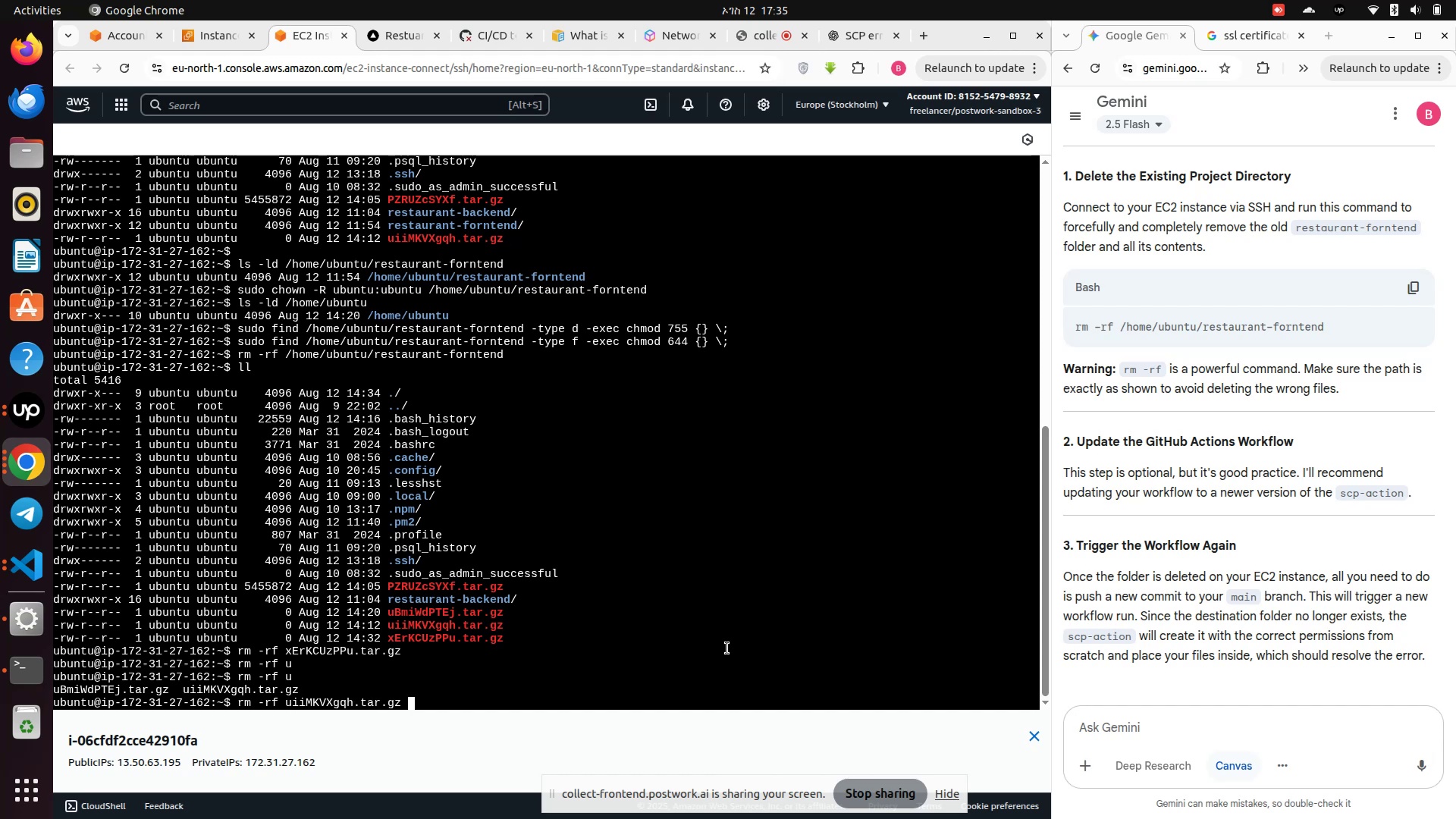 
key(Enter)
 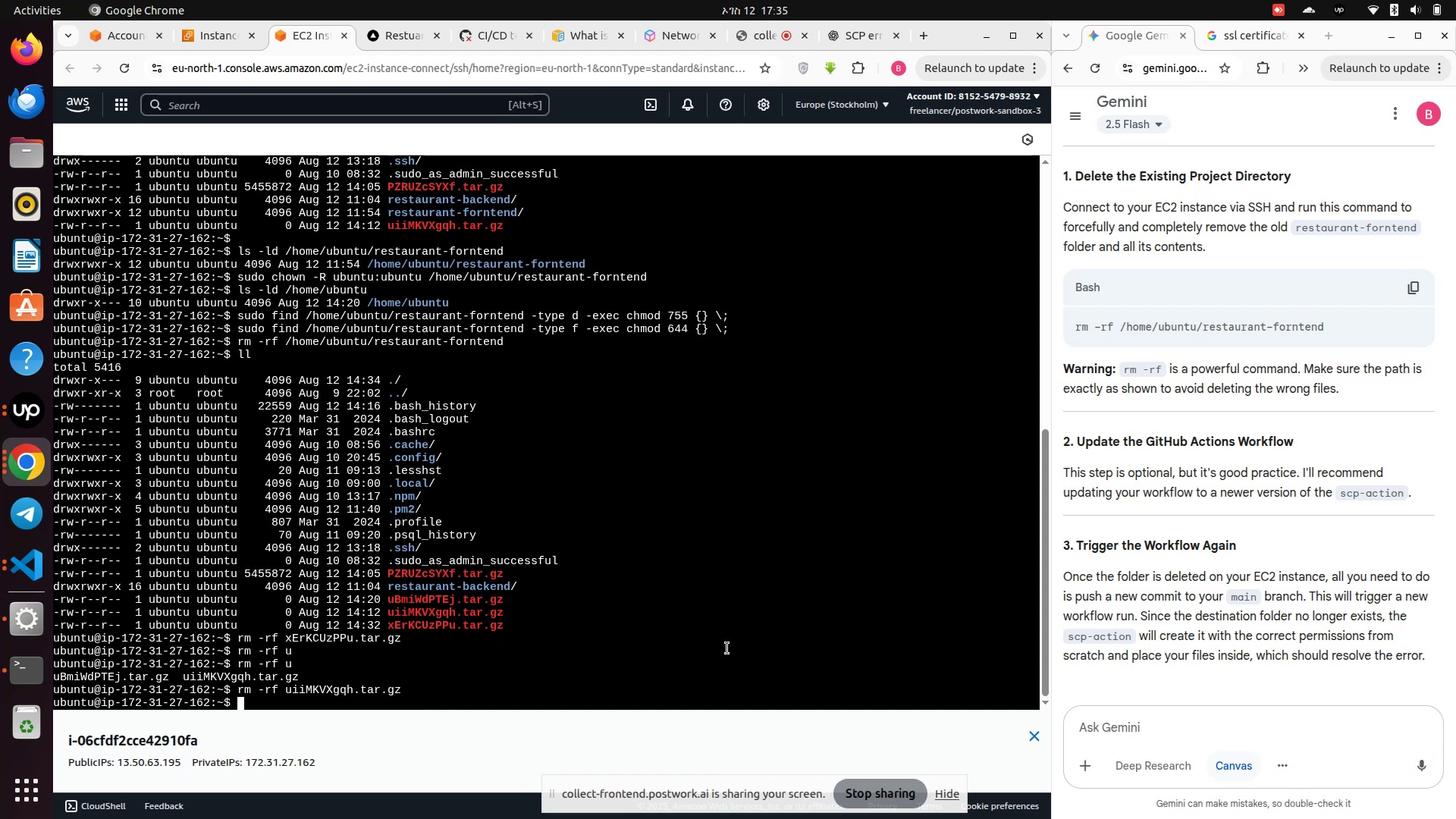 
key(ArrowUp)
 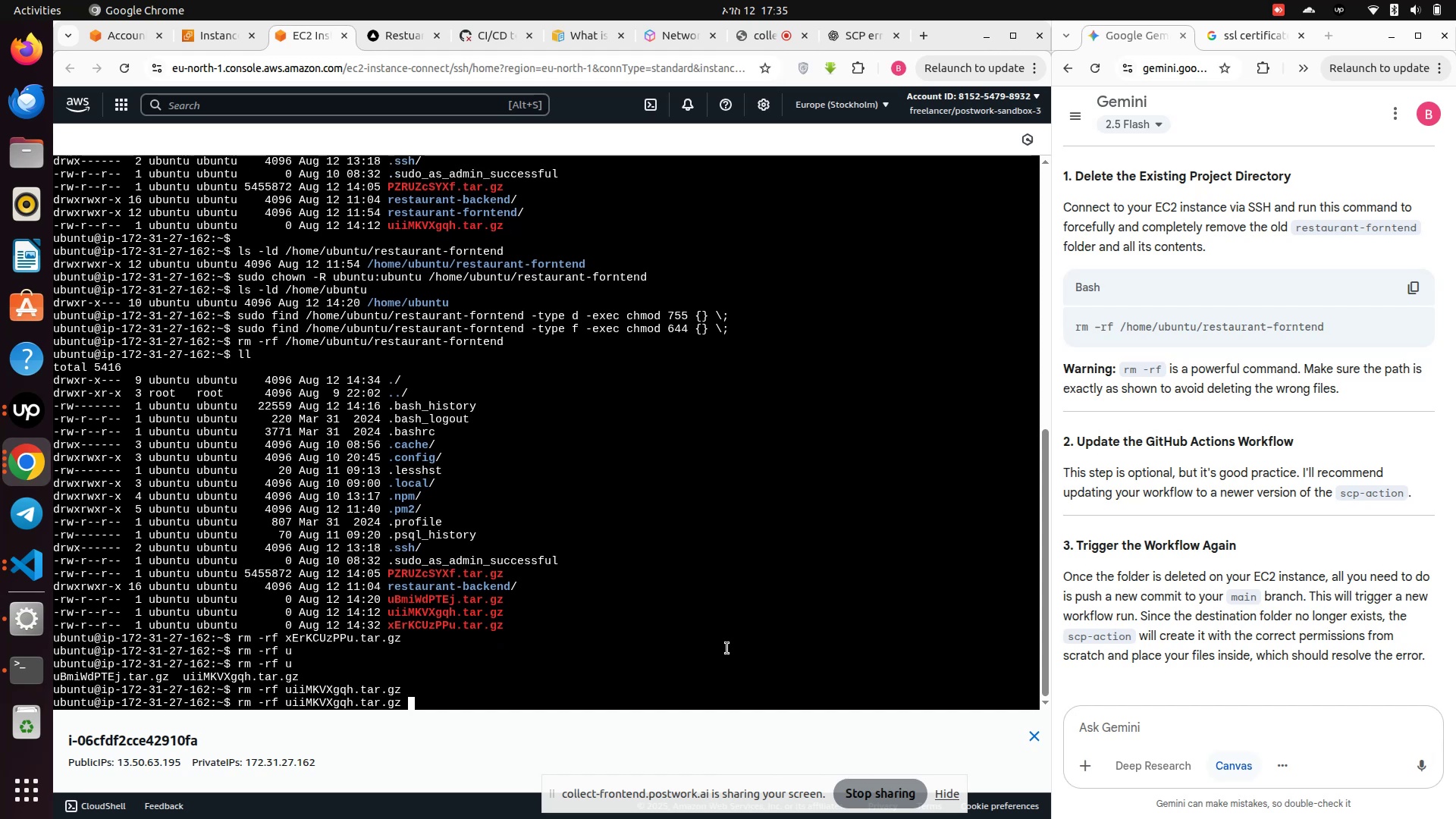 
key(ArrowUp)
 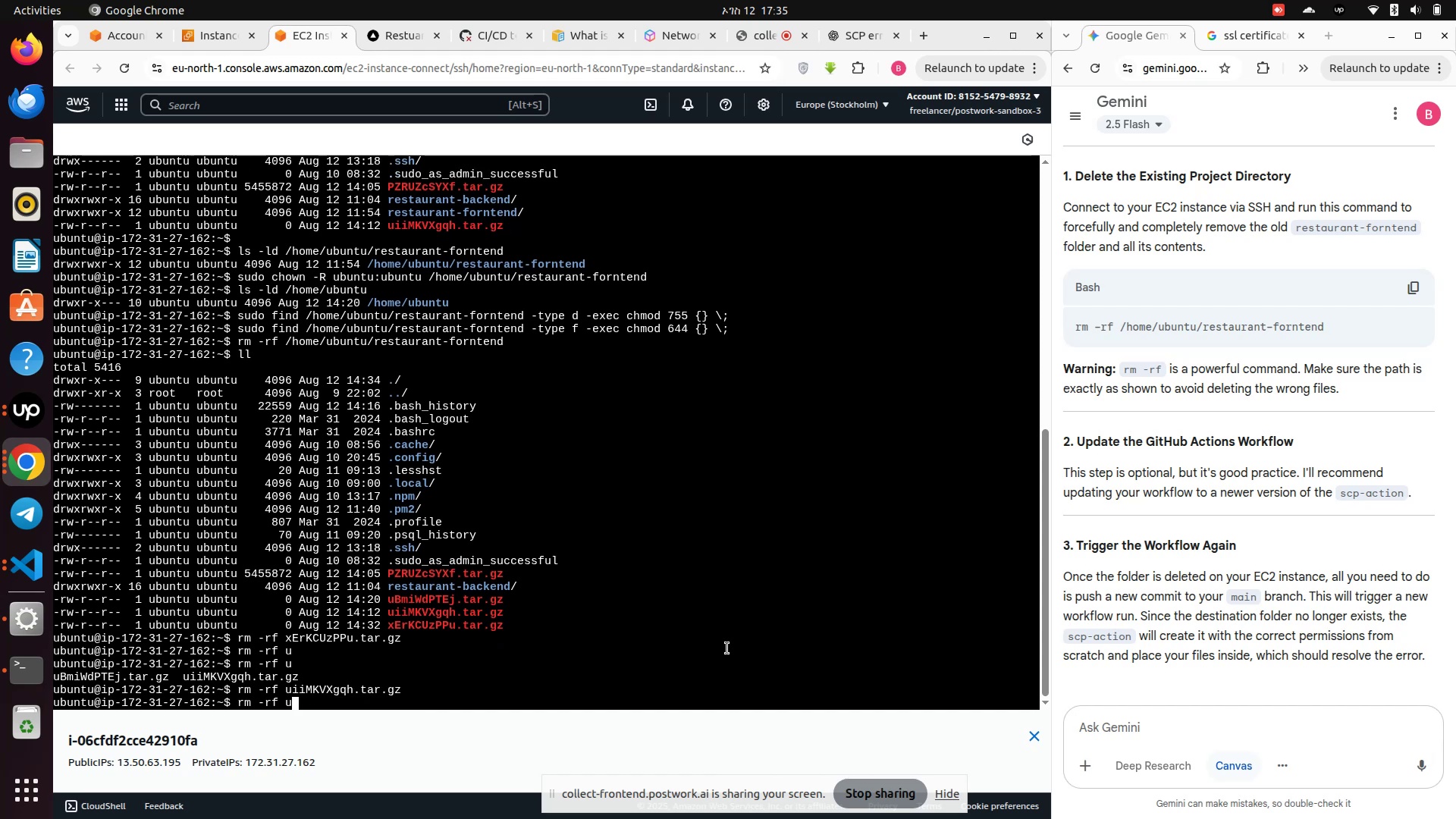 
key(B)
 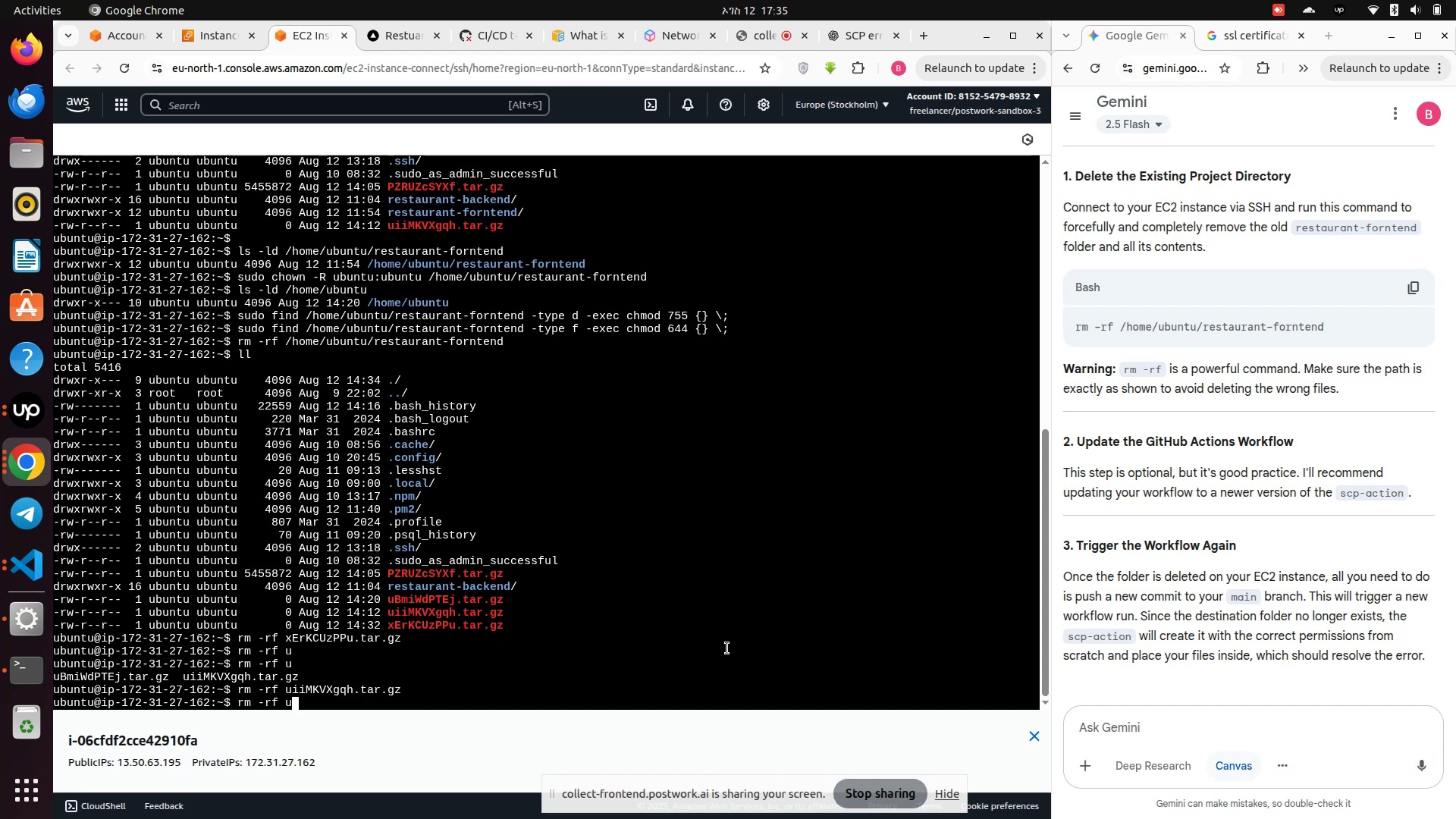 
key(Tab)
 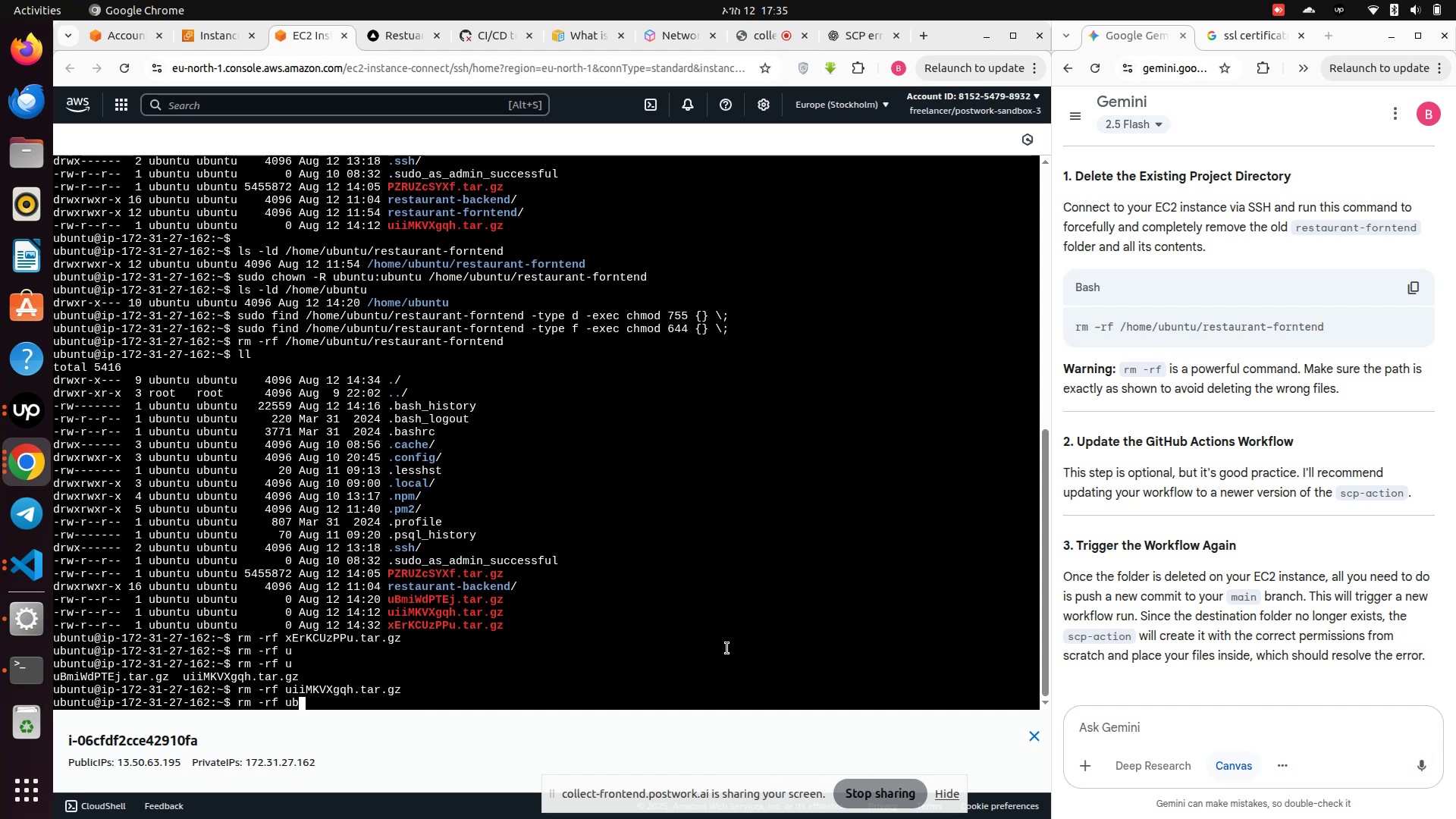 
key(Tab)
 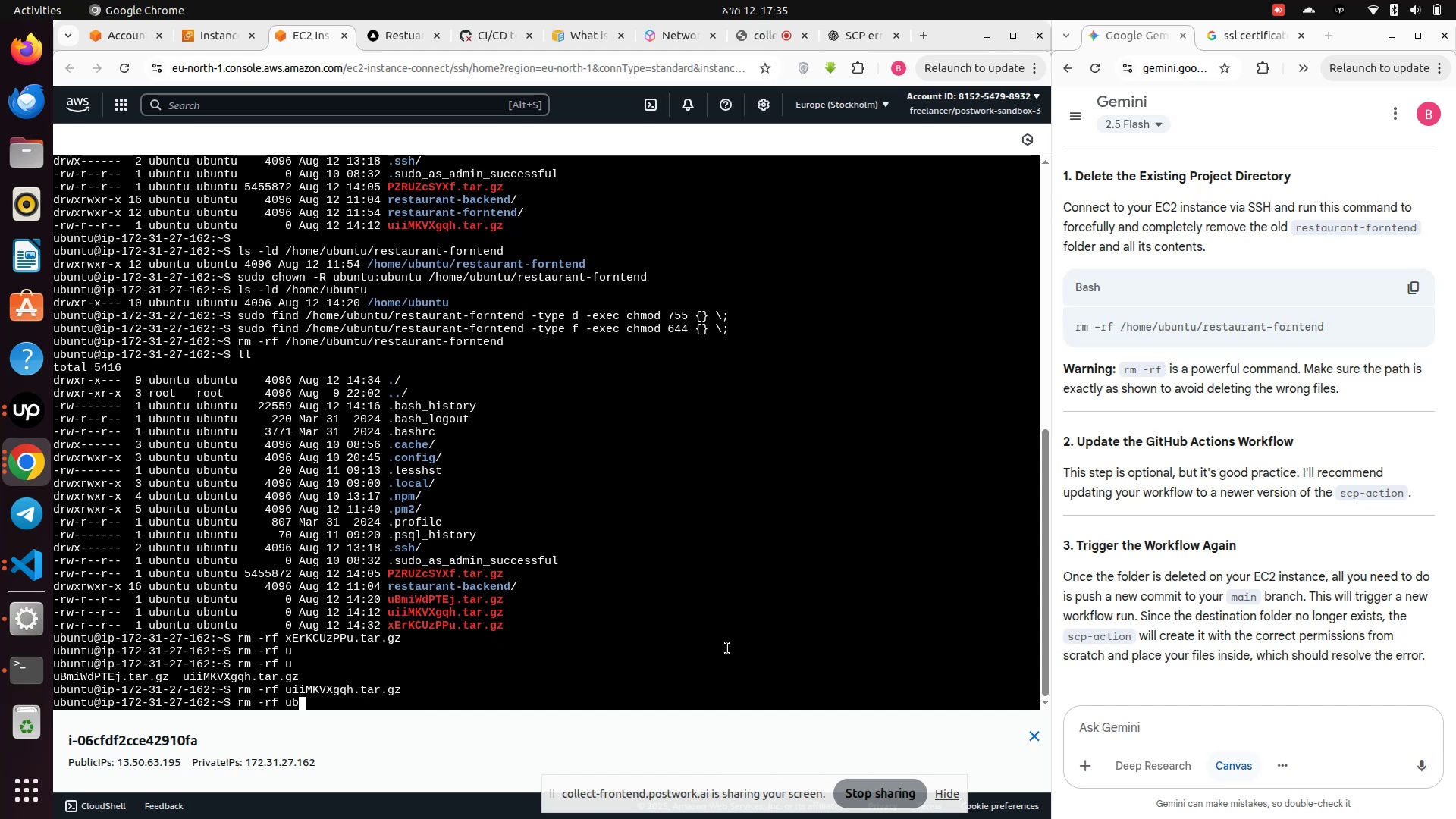 
key(Backspace)
 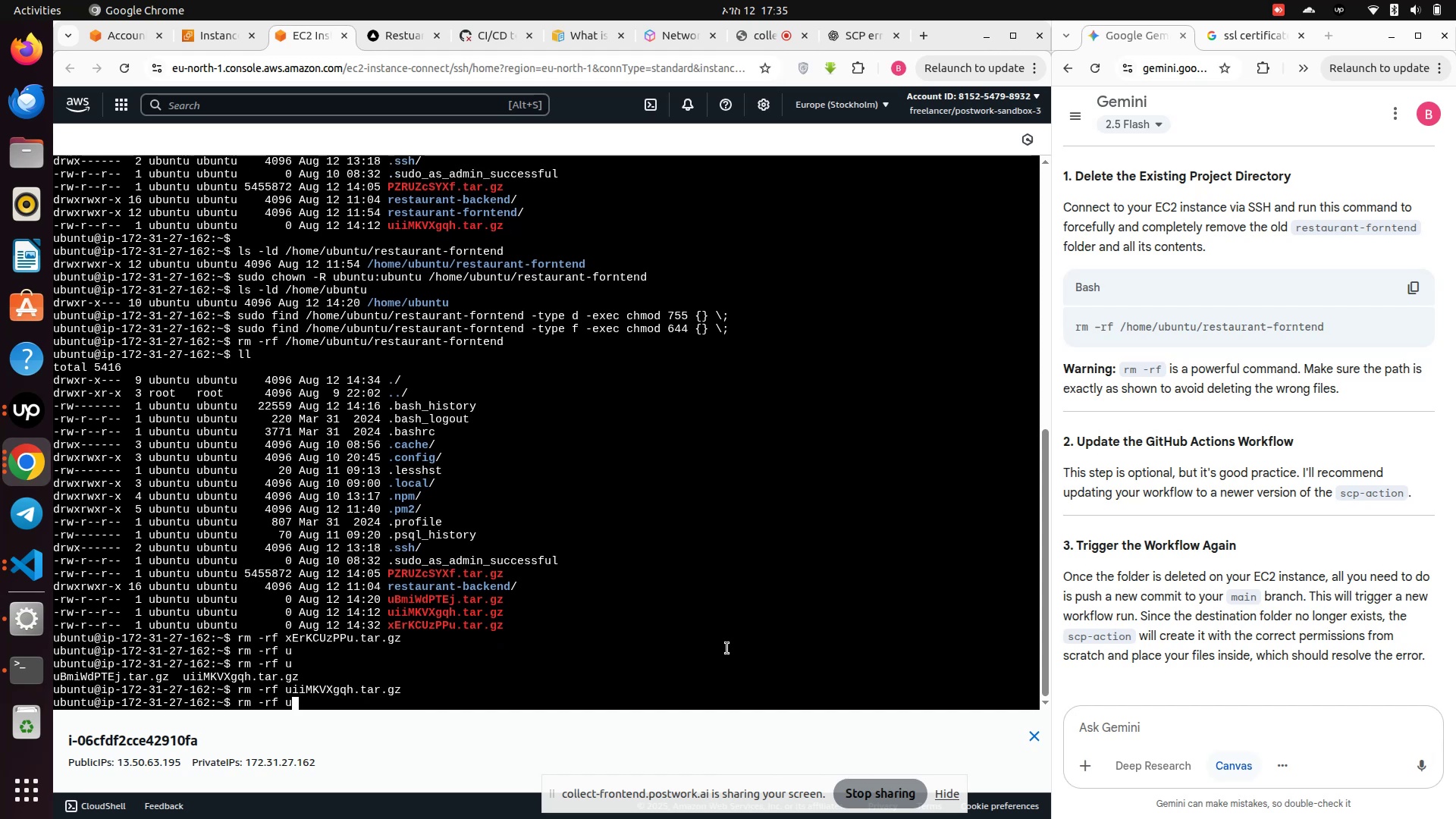 
key(Tab)
 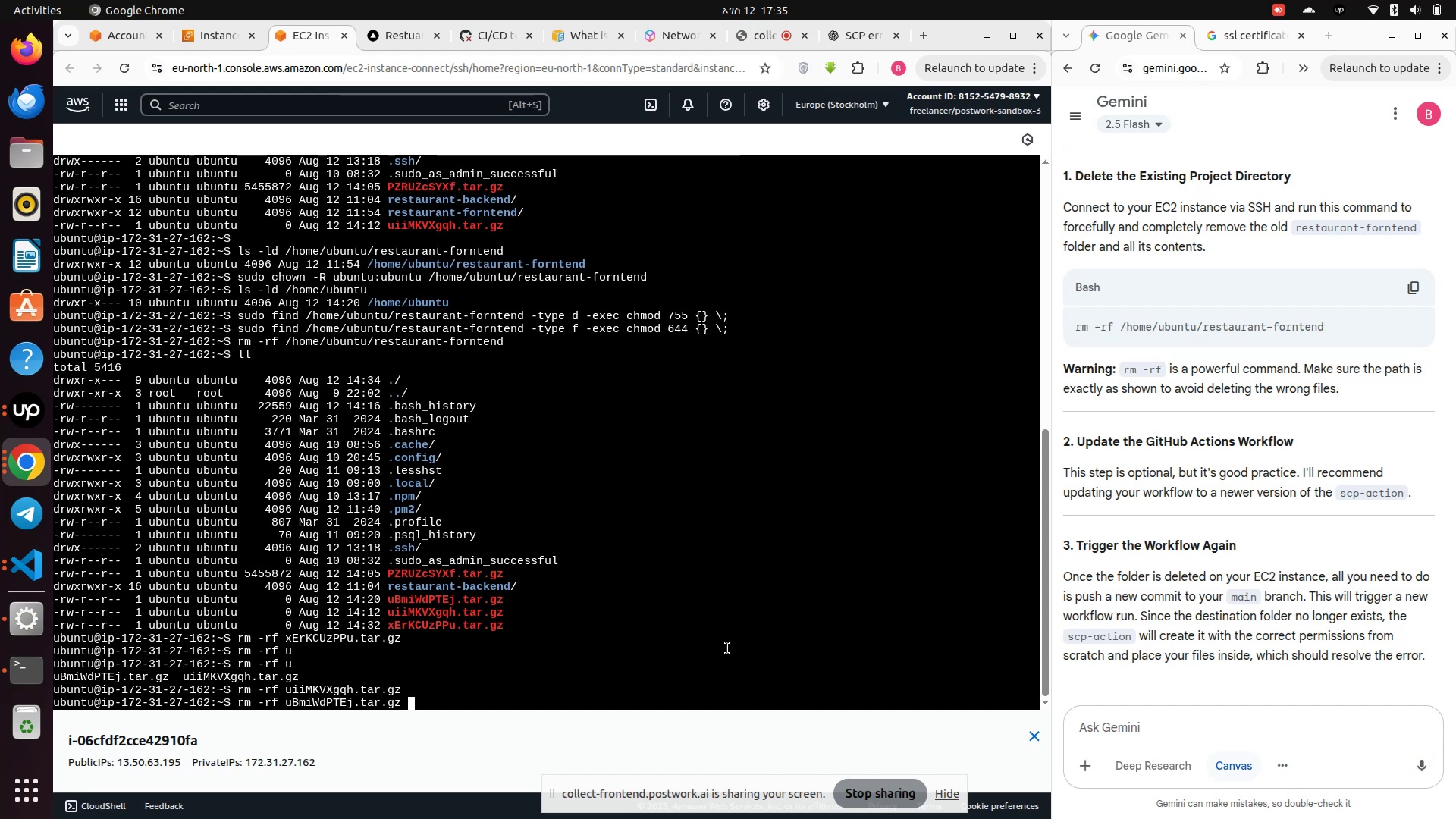 
key(Enter)
 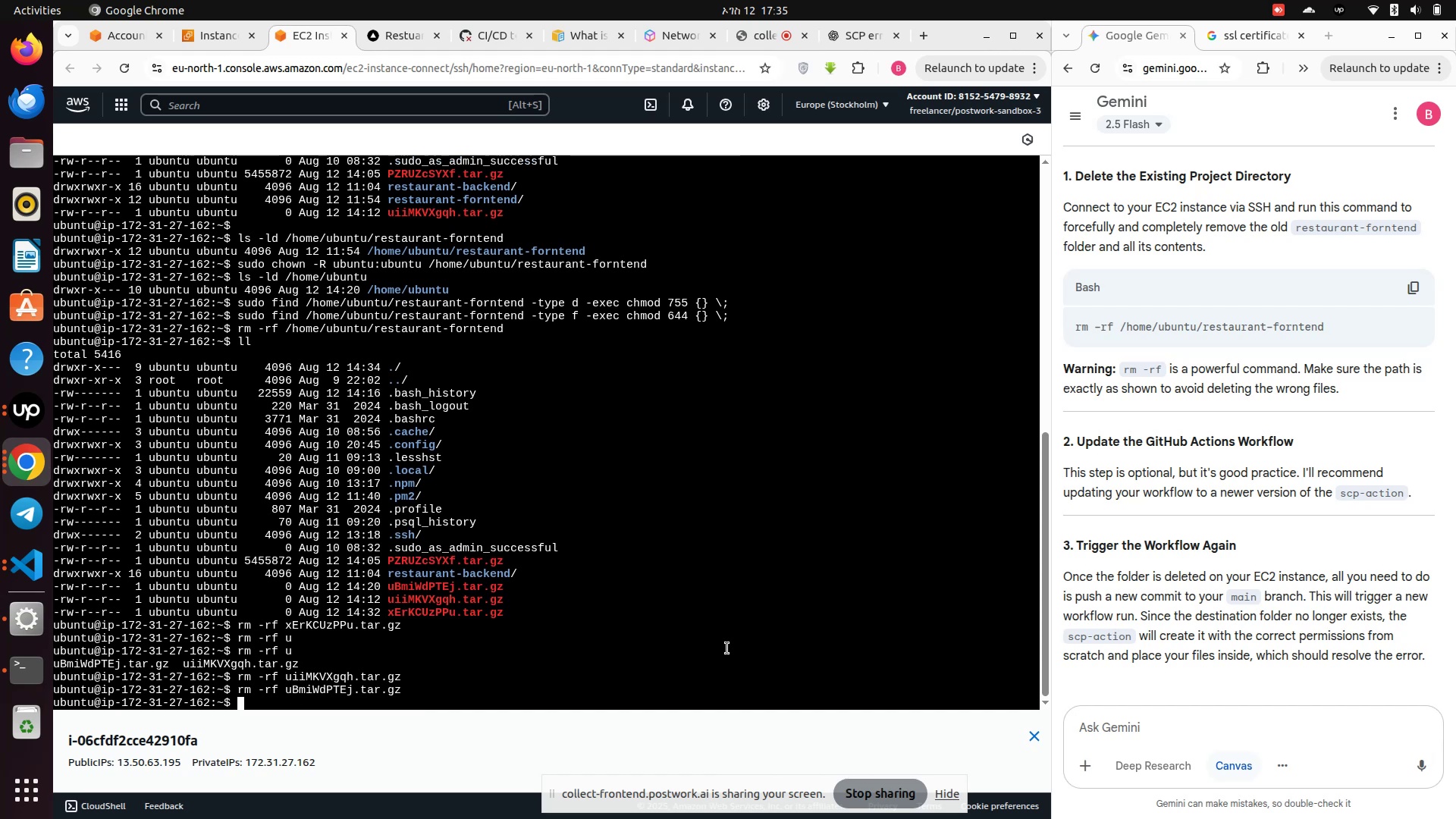 
type(ll)
 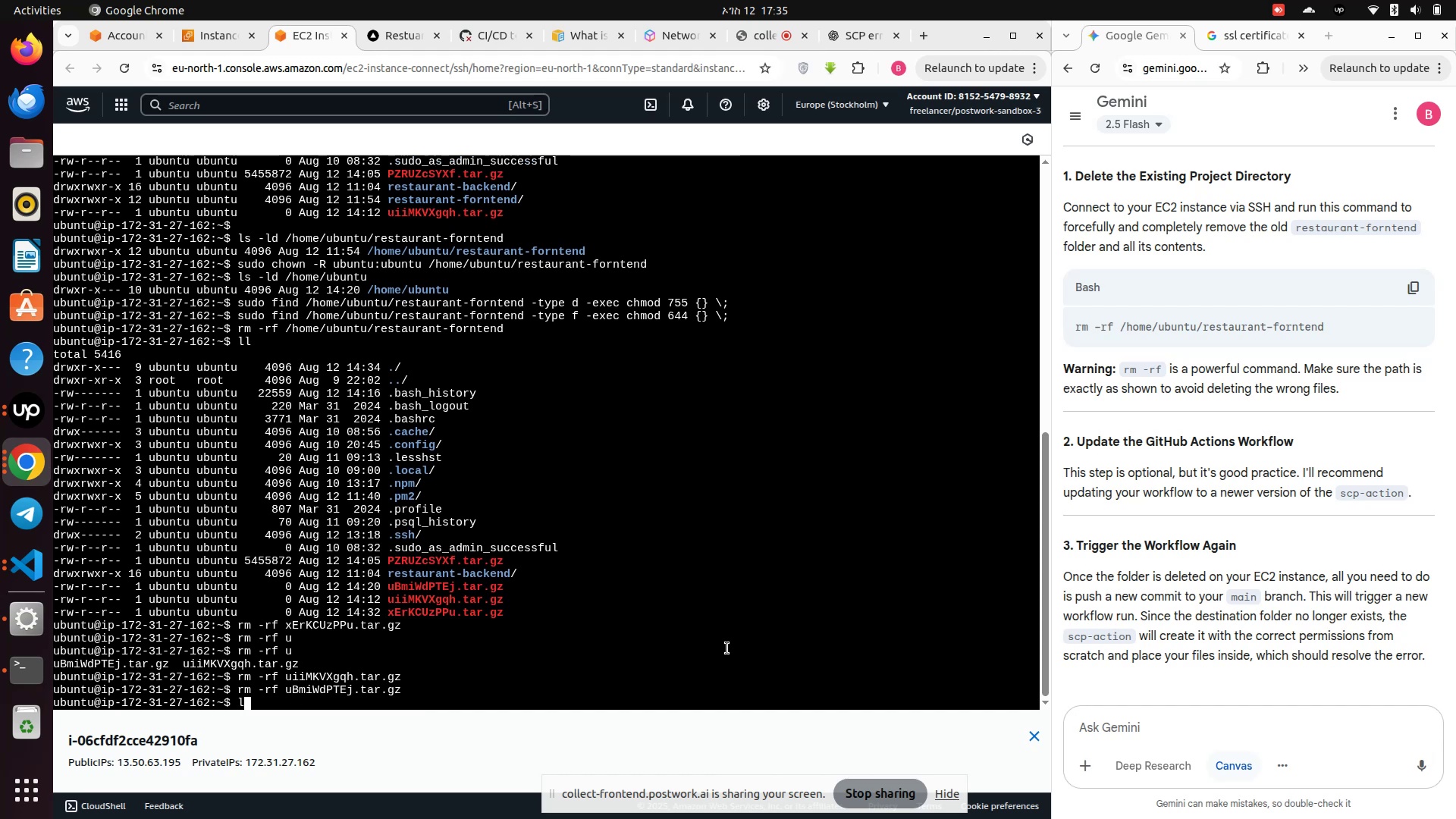 
key(Enter)
 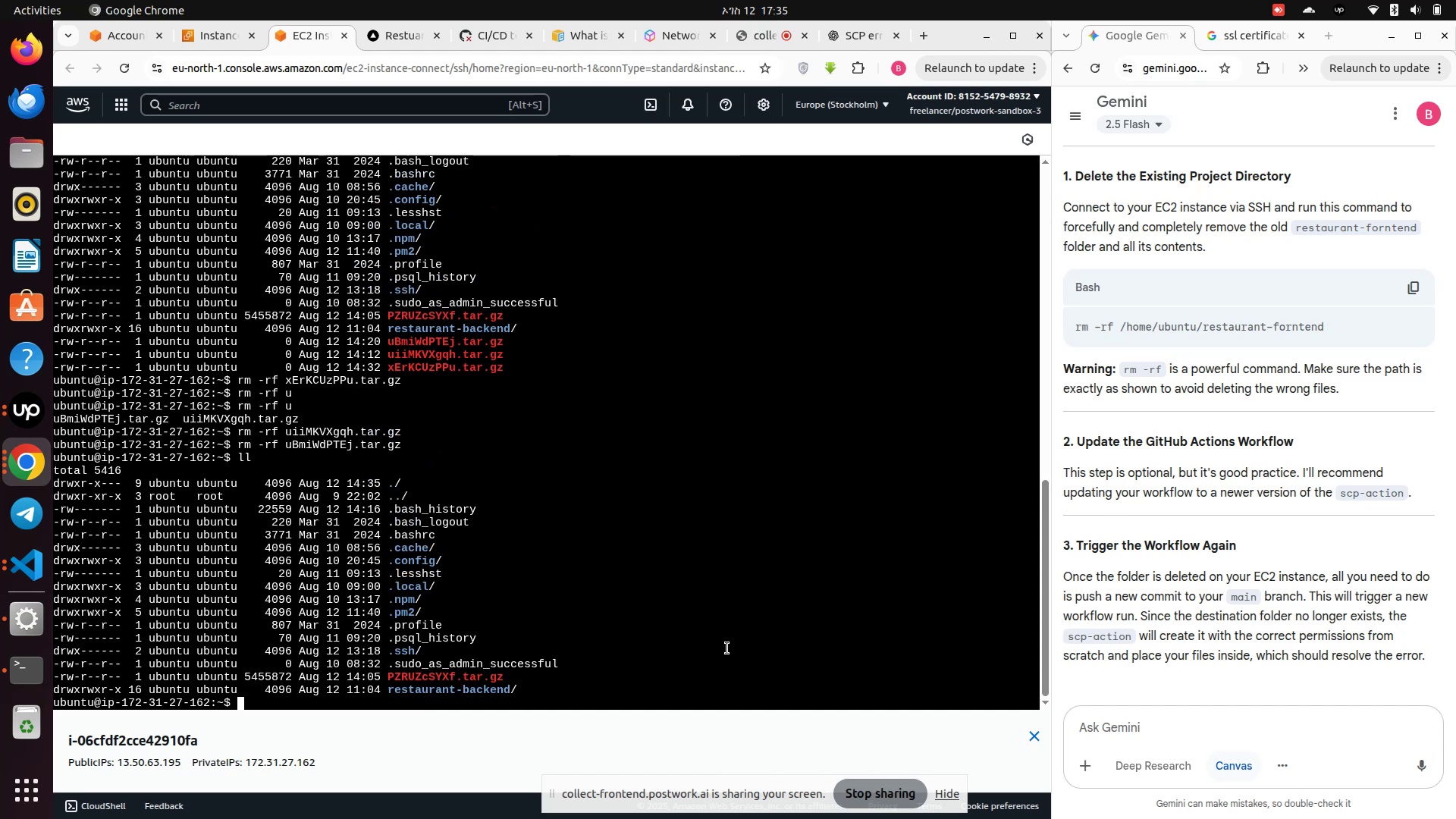 
type(ll)
 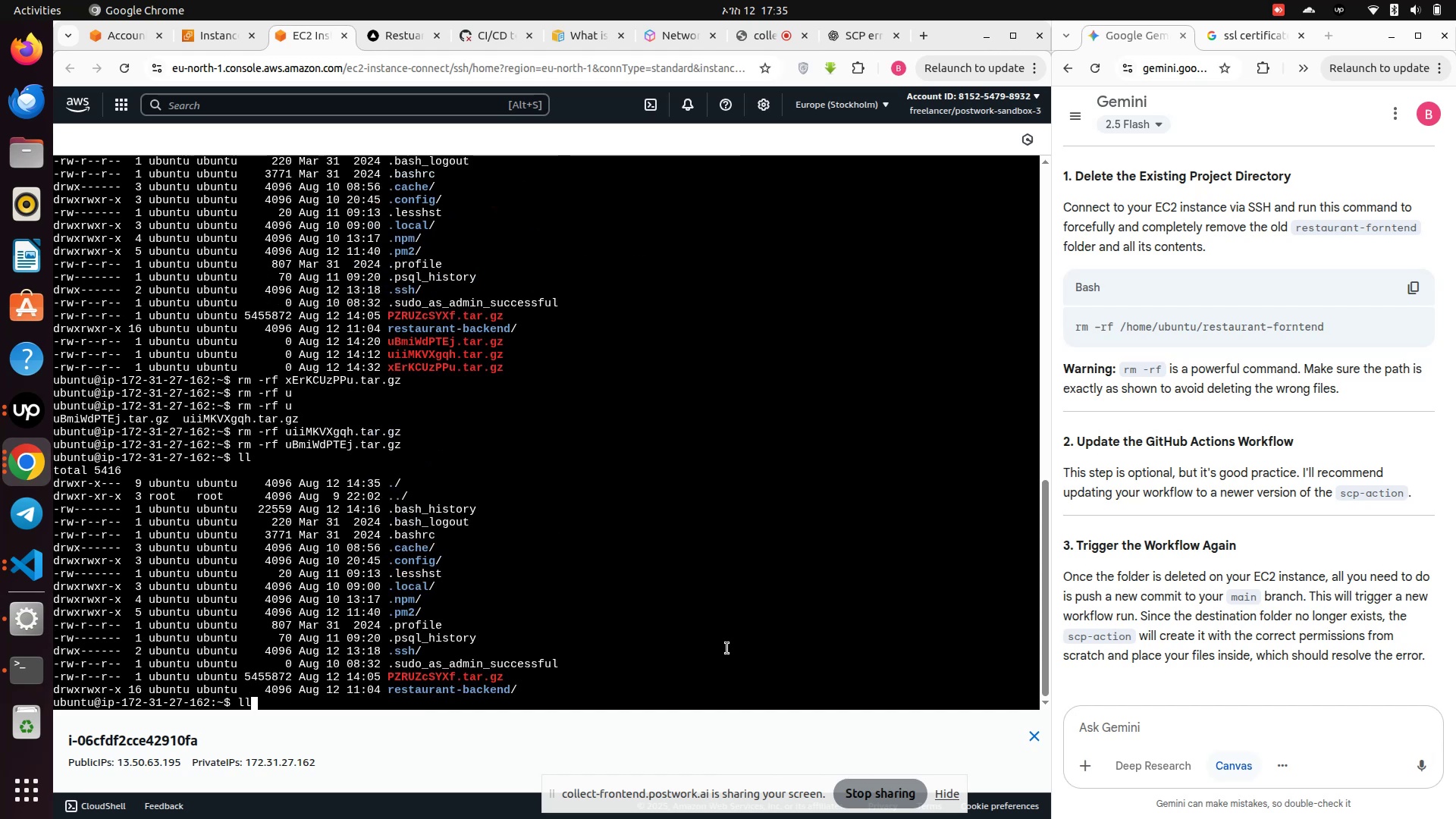 
key(Enter)
 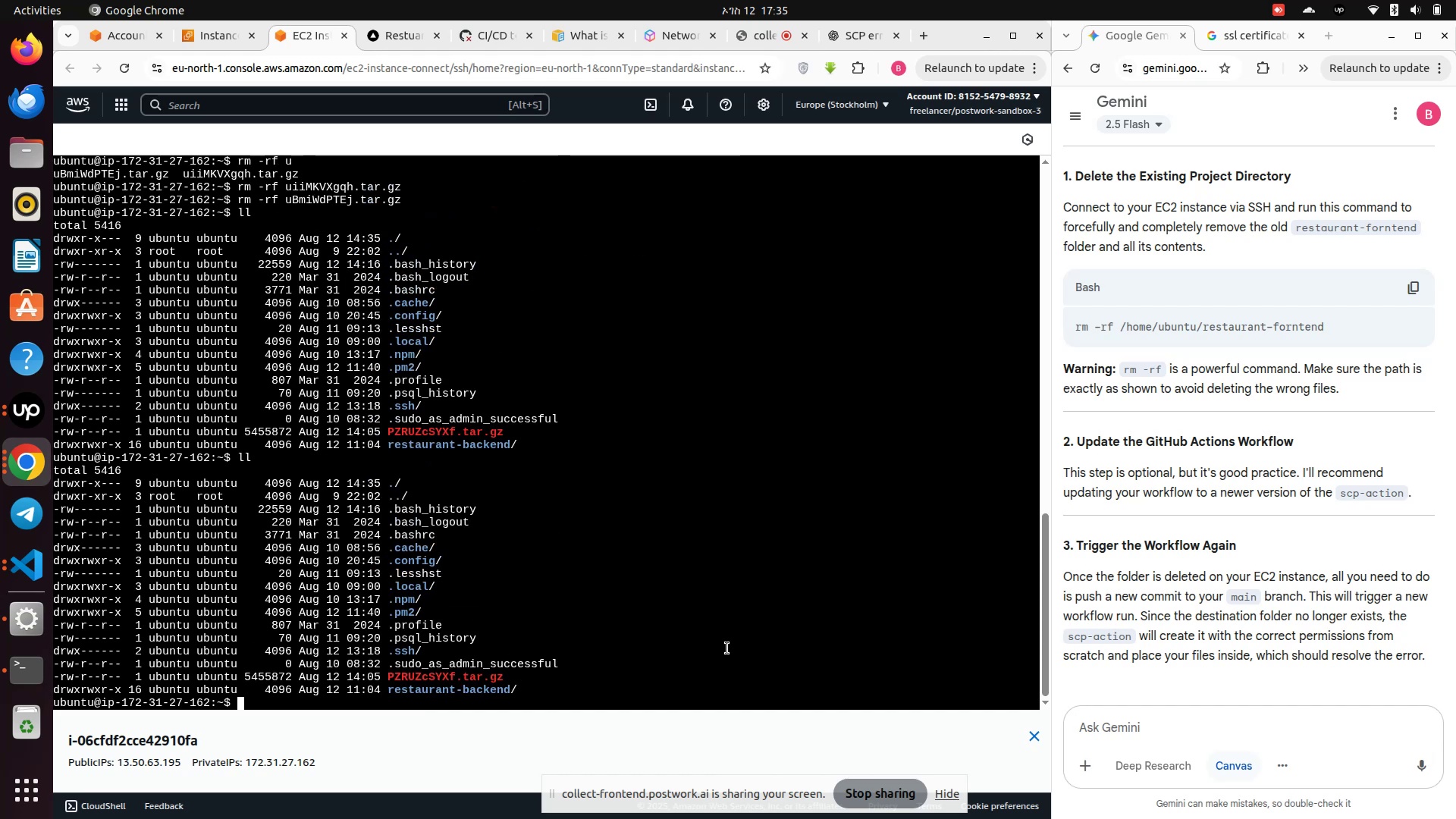 
type(ls)
key(Backspace)
type(a)
 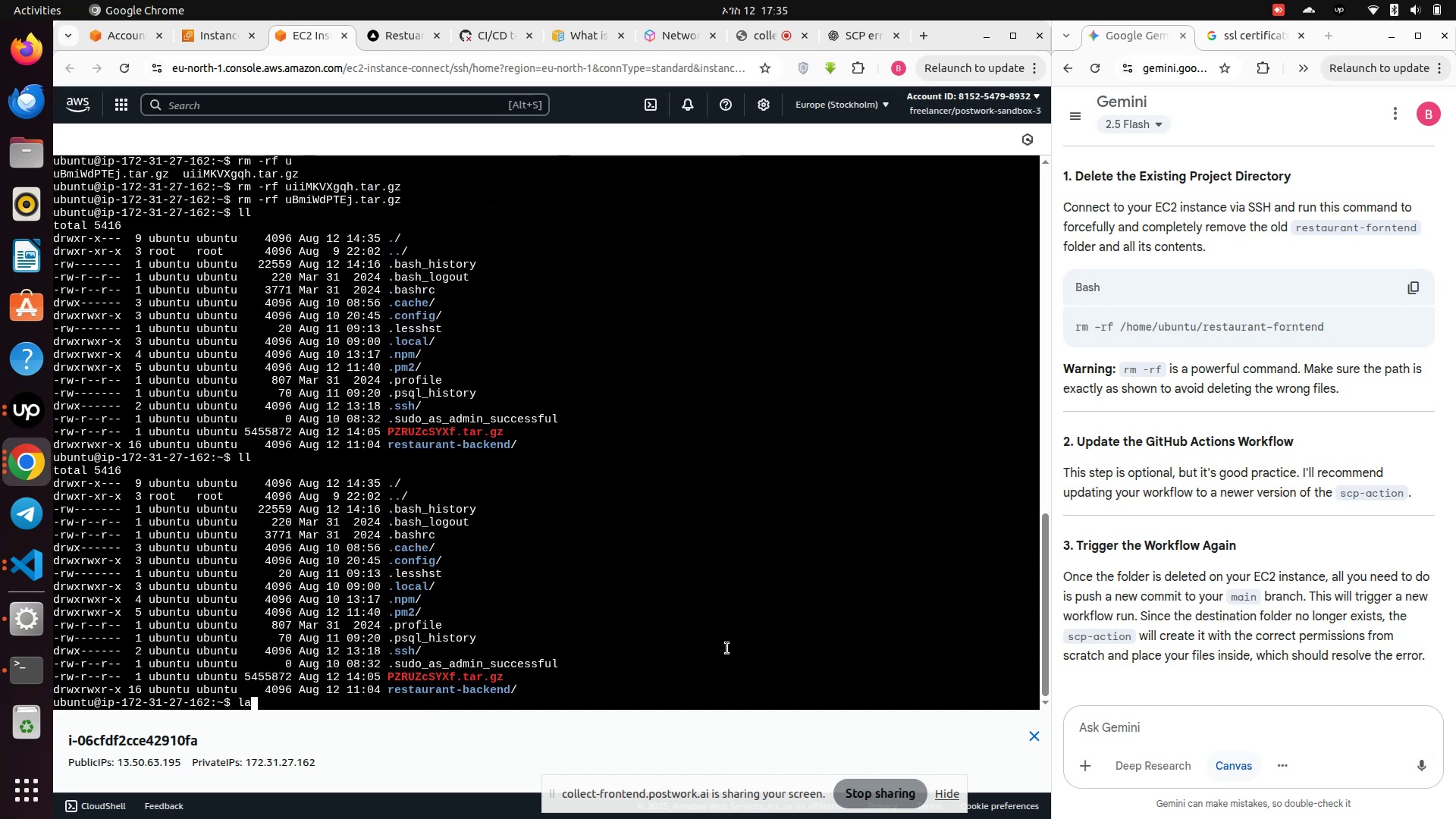 
key(Enter)
 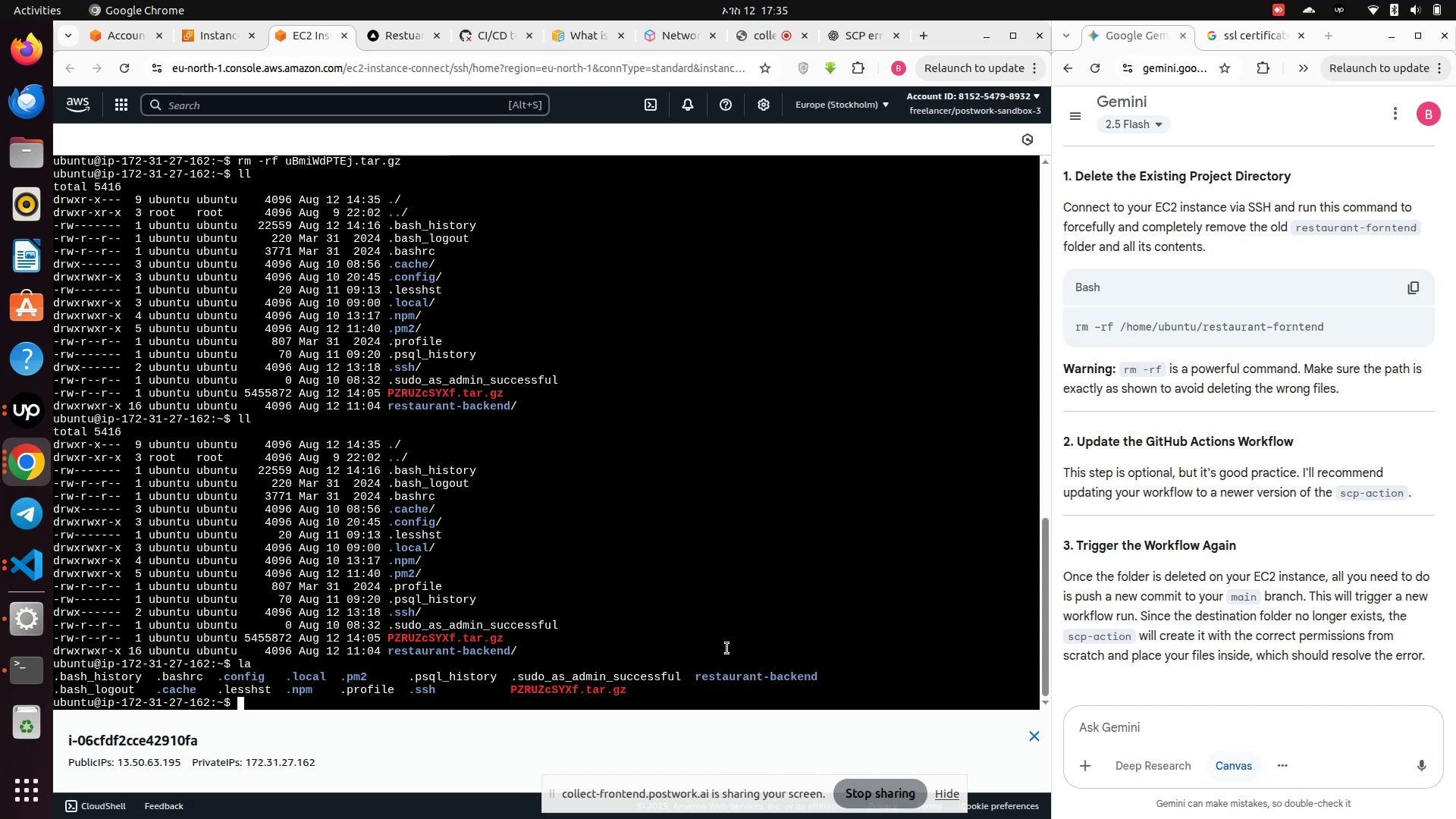 
type(ls)
 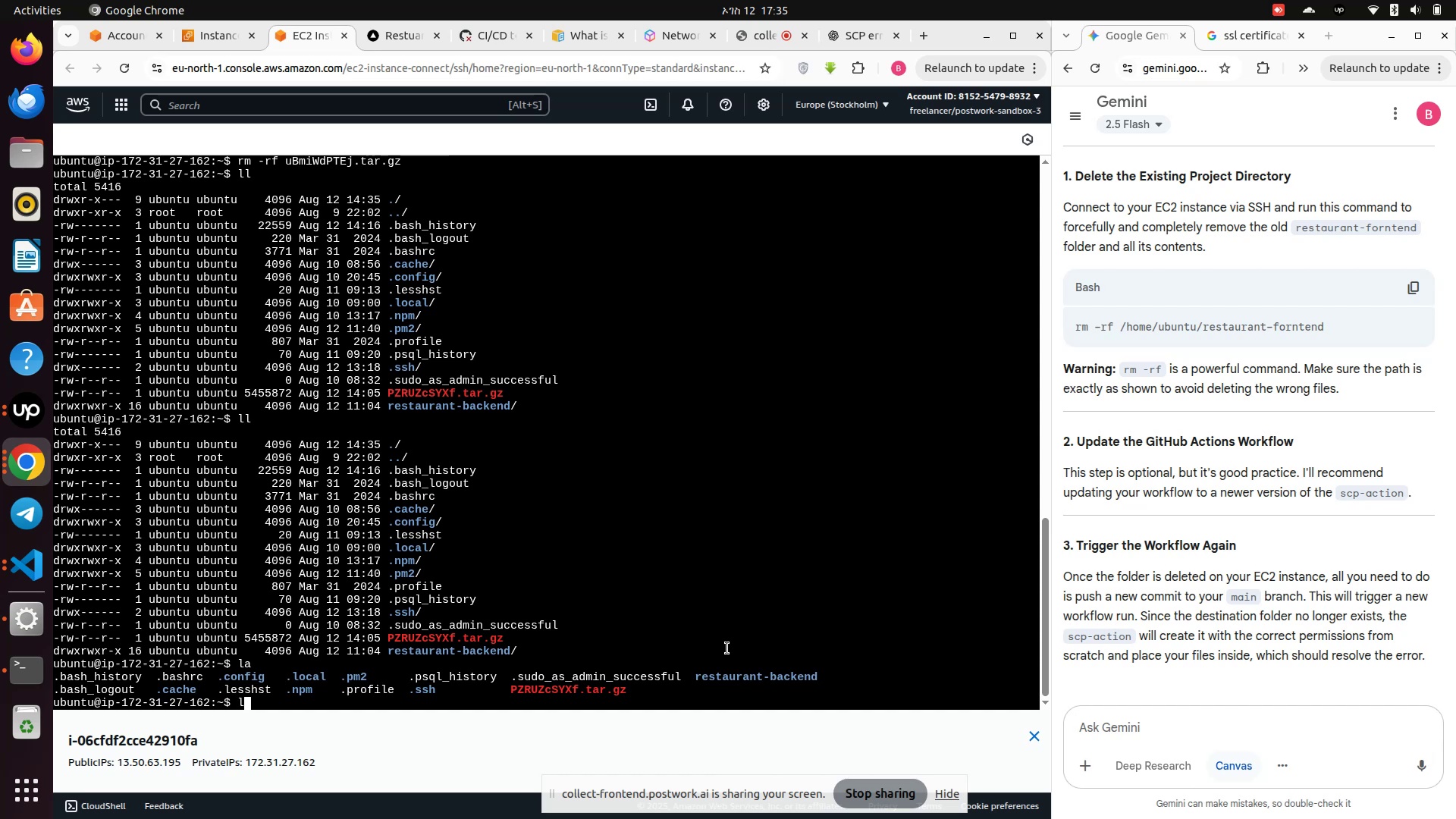 
key(Enter)
 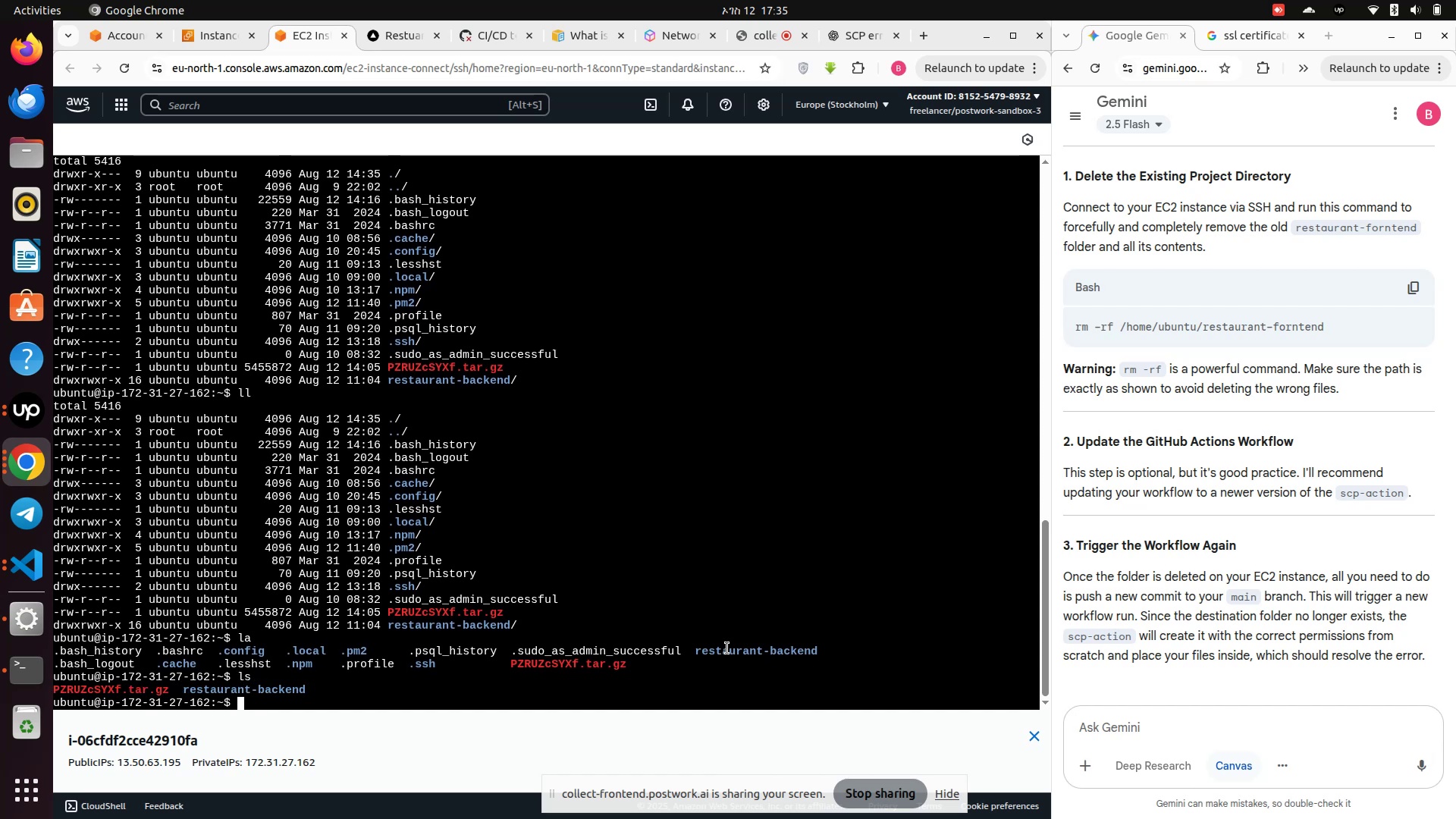 
type(rm -rf PZ)
key(Tab)
 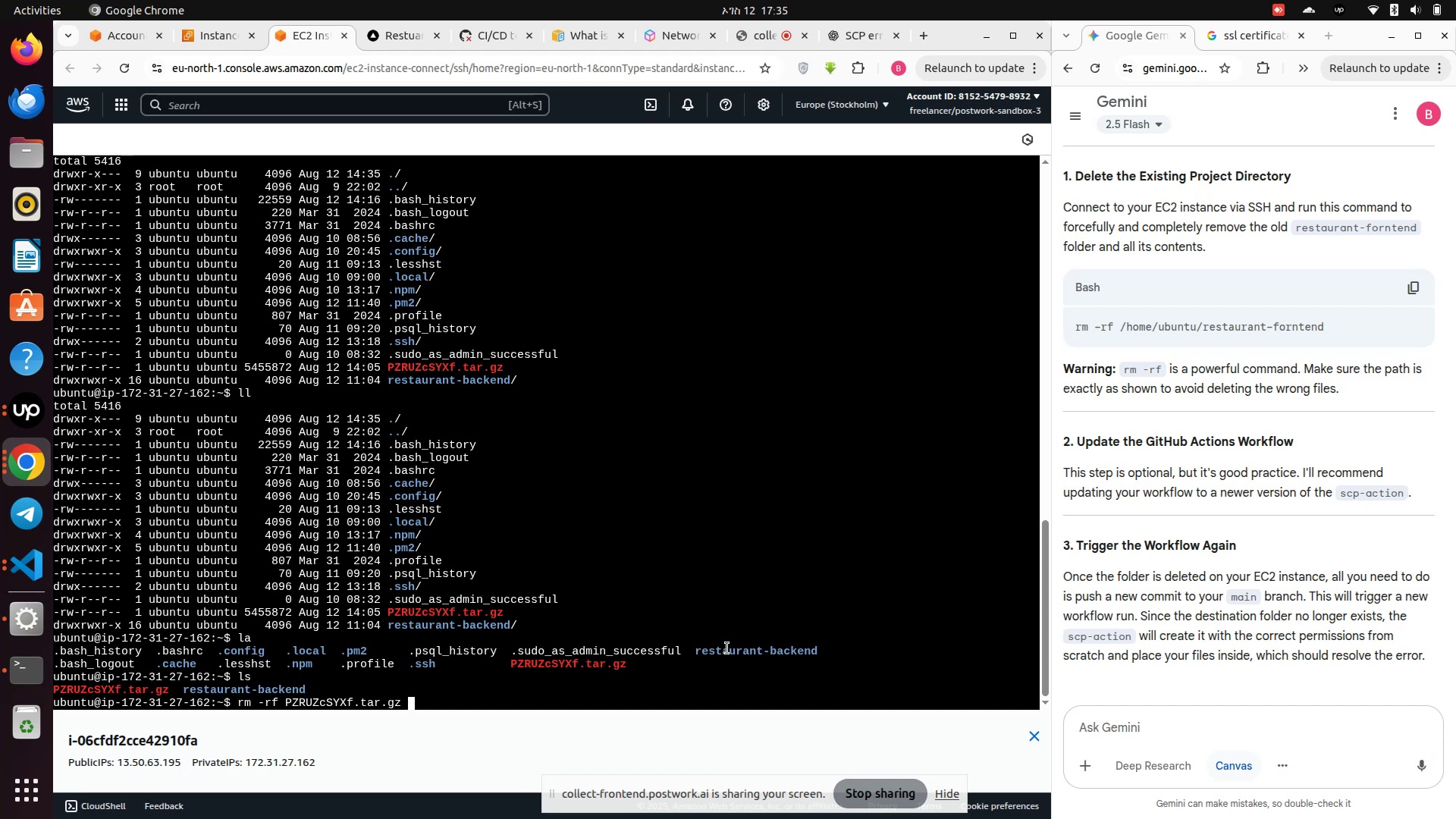 
key(Enter)
 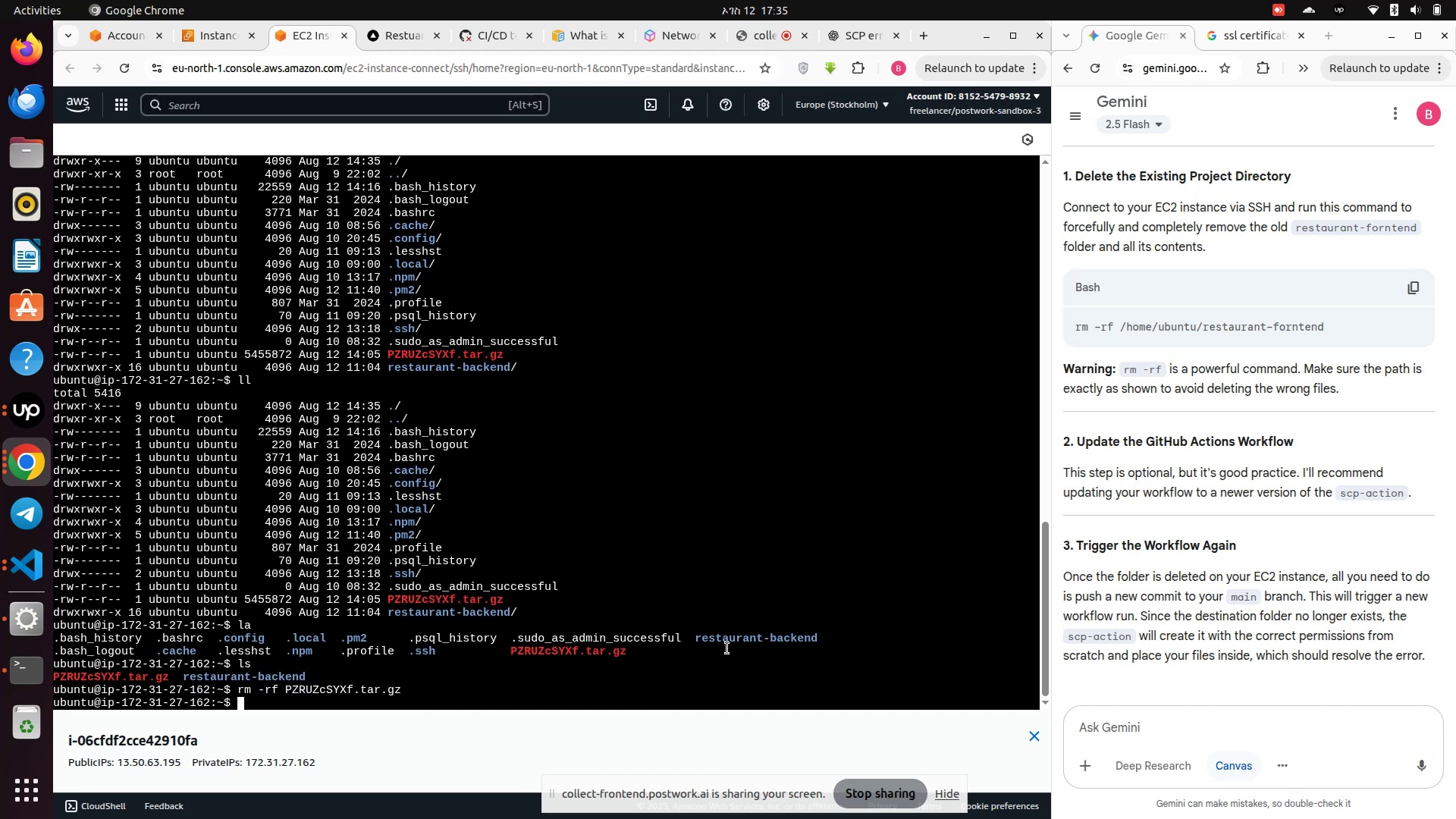 
type(ll)
 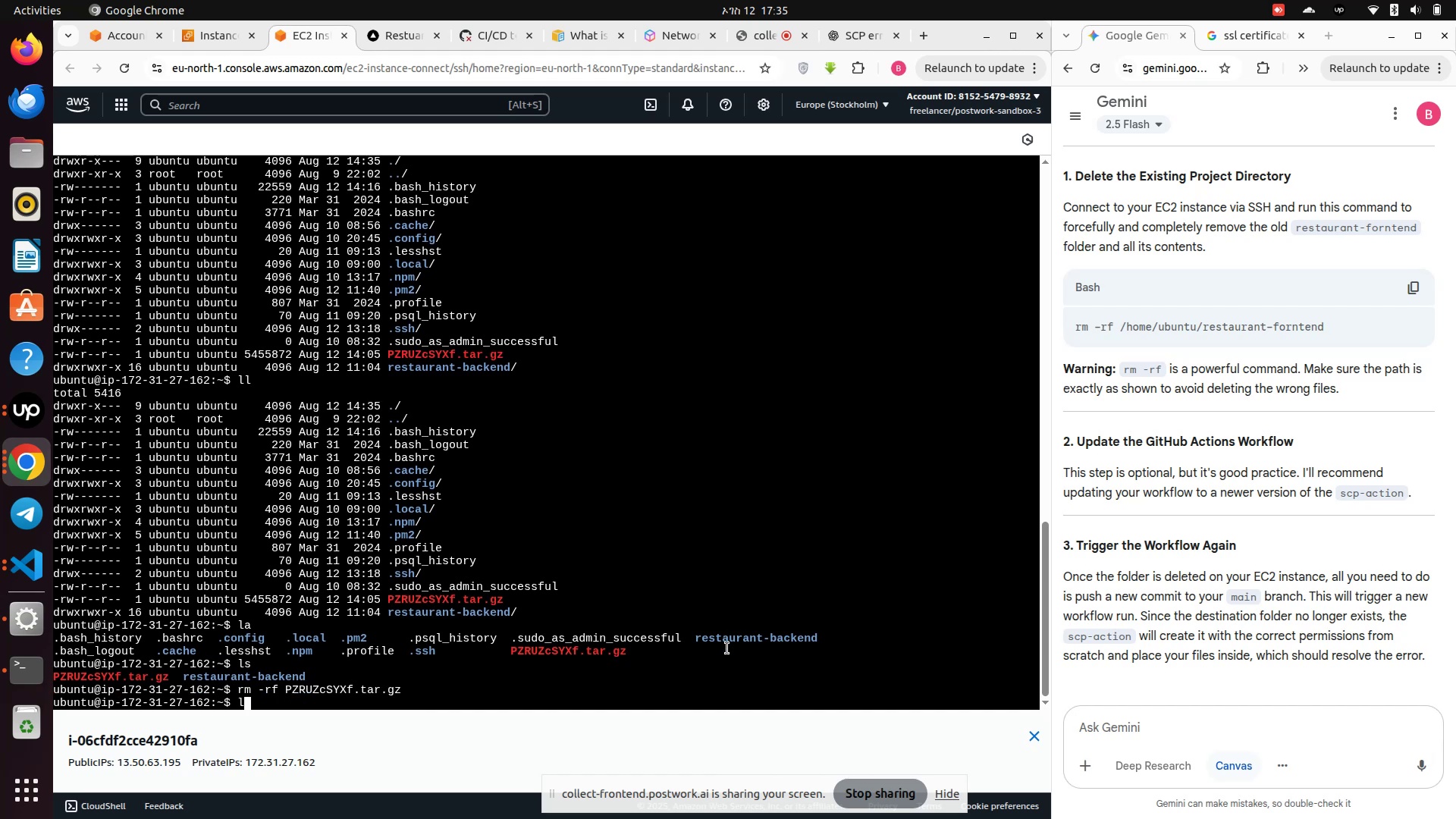 
key(Enter)
 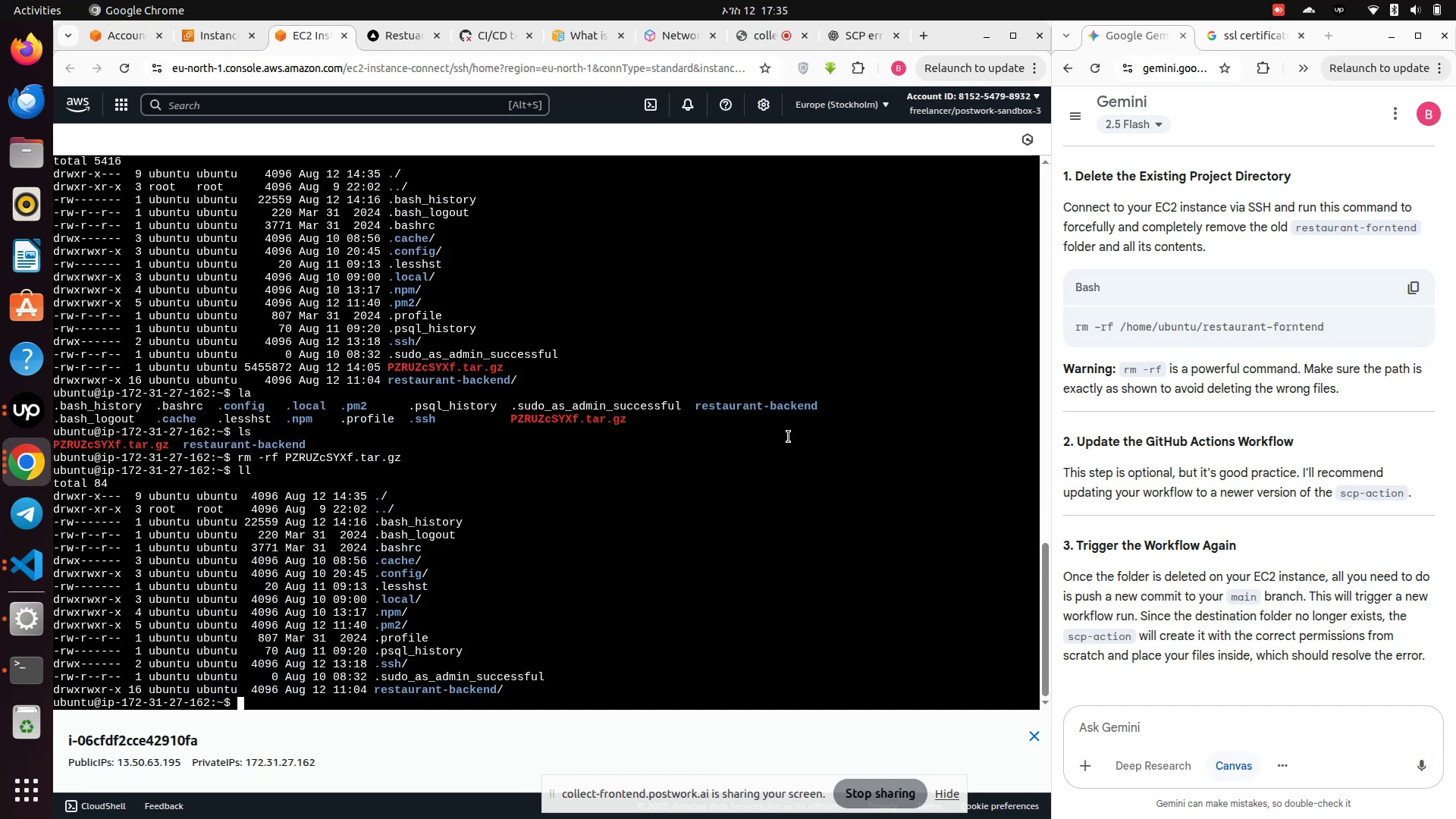 
wait(5.18)
 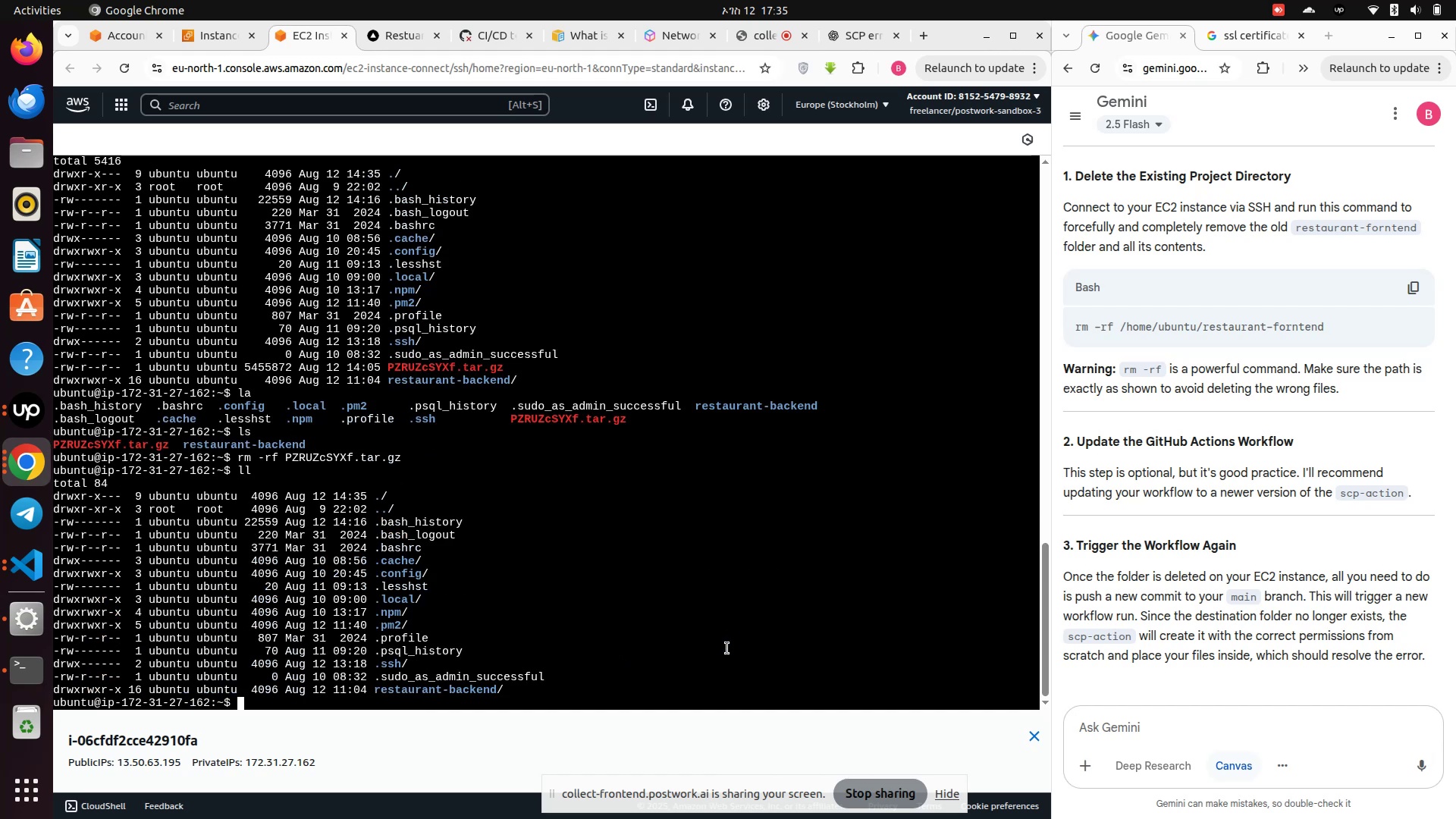 
left_click([24, 572])
 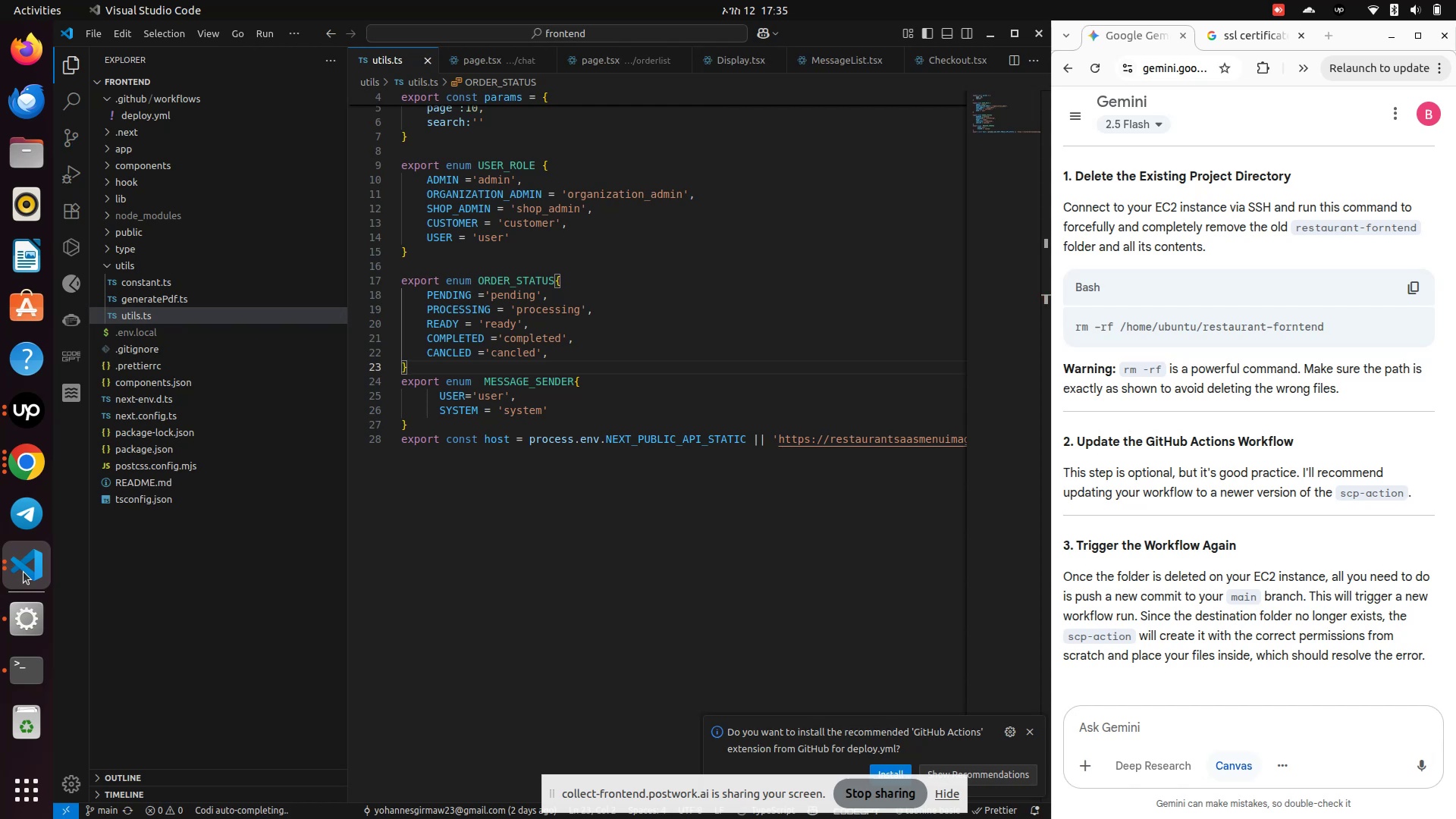 
key(Enter)
 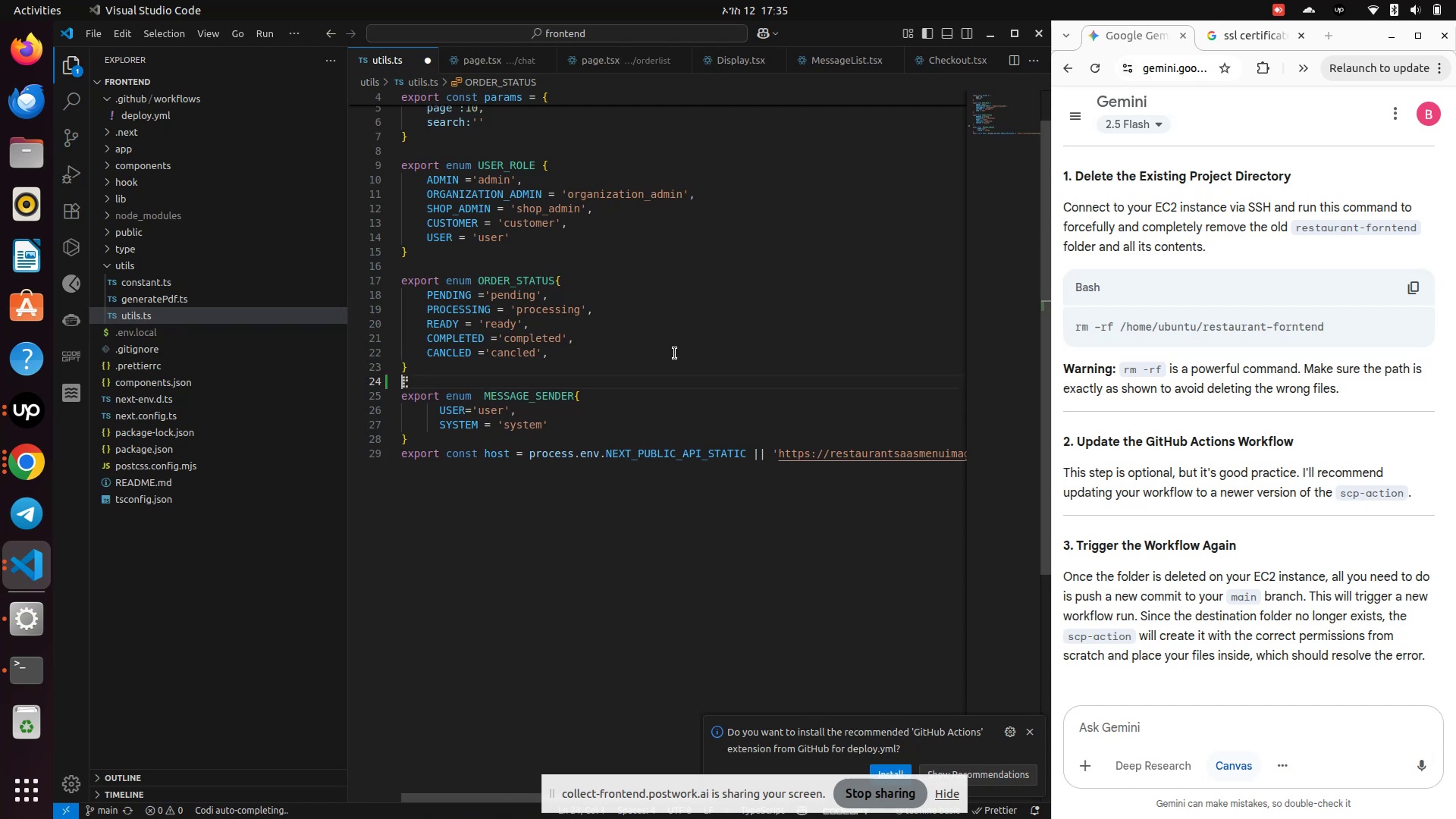 
key(Control+S)
 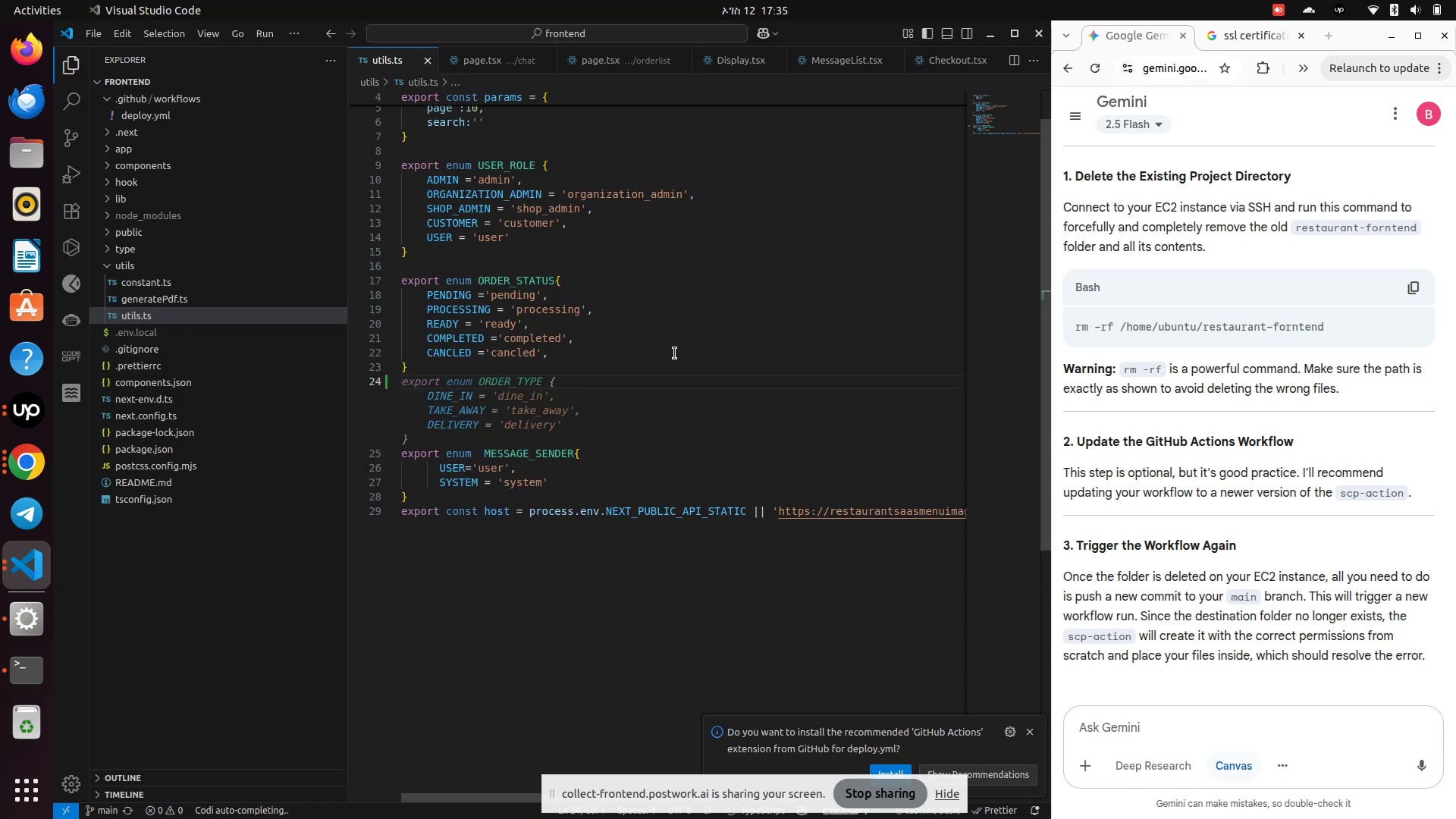 
key(Control+S)
 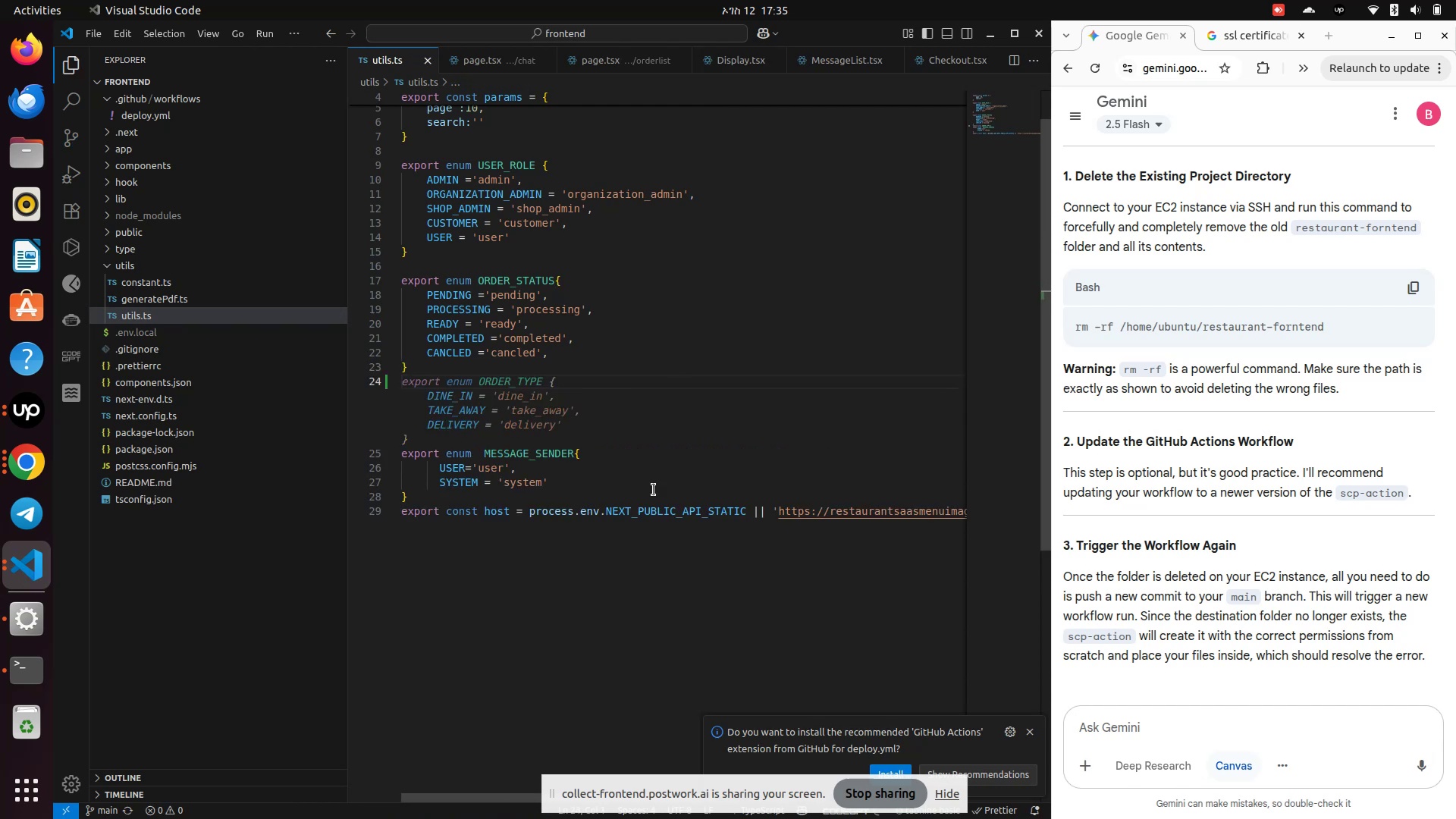 
left_click_drag(start_coordinate=[610, 620], to_coordinate=[614, 622])
 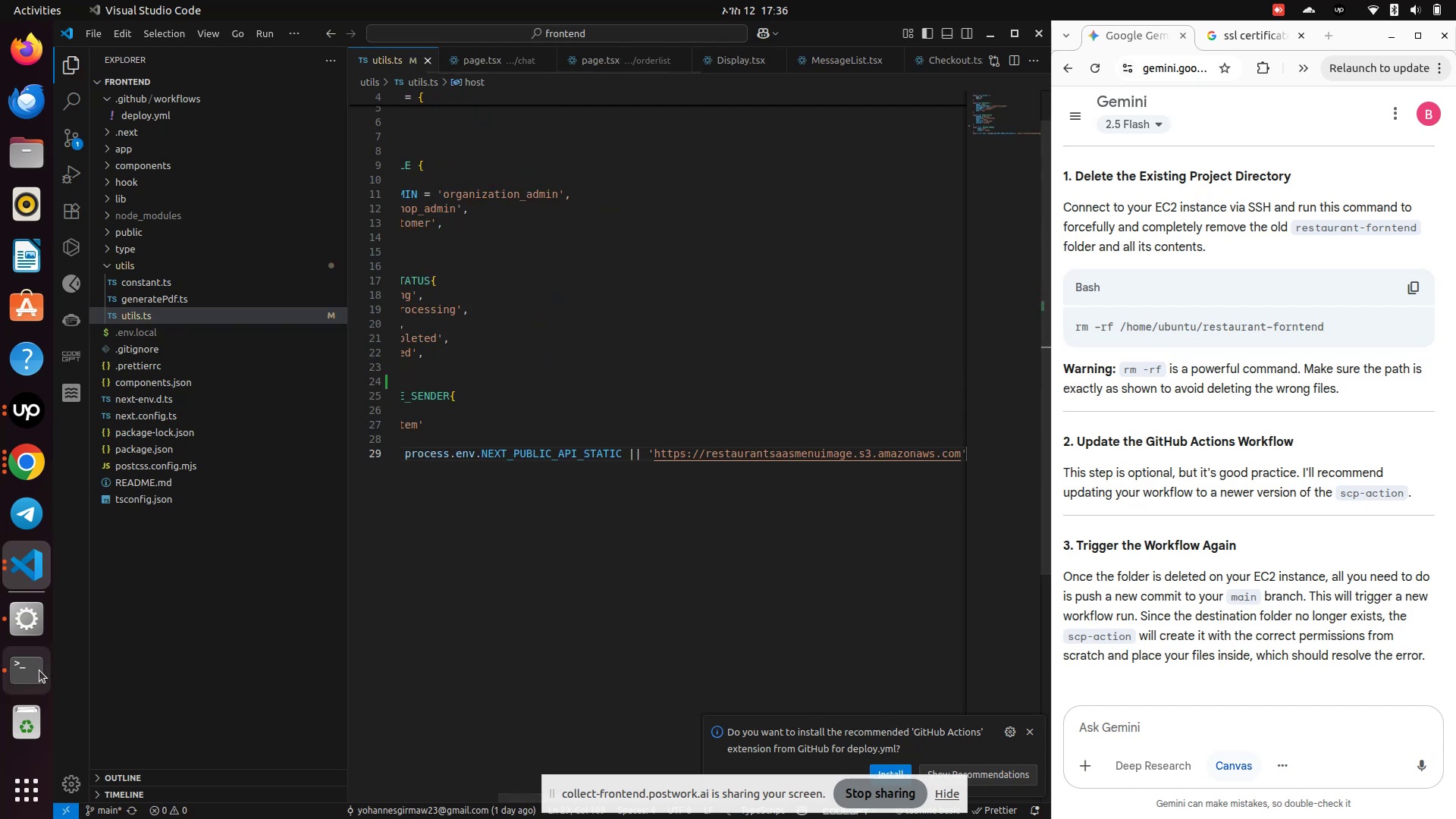 
left_click([31, 675])
 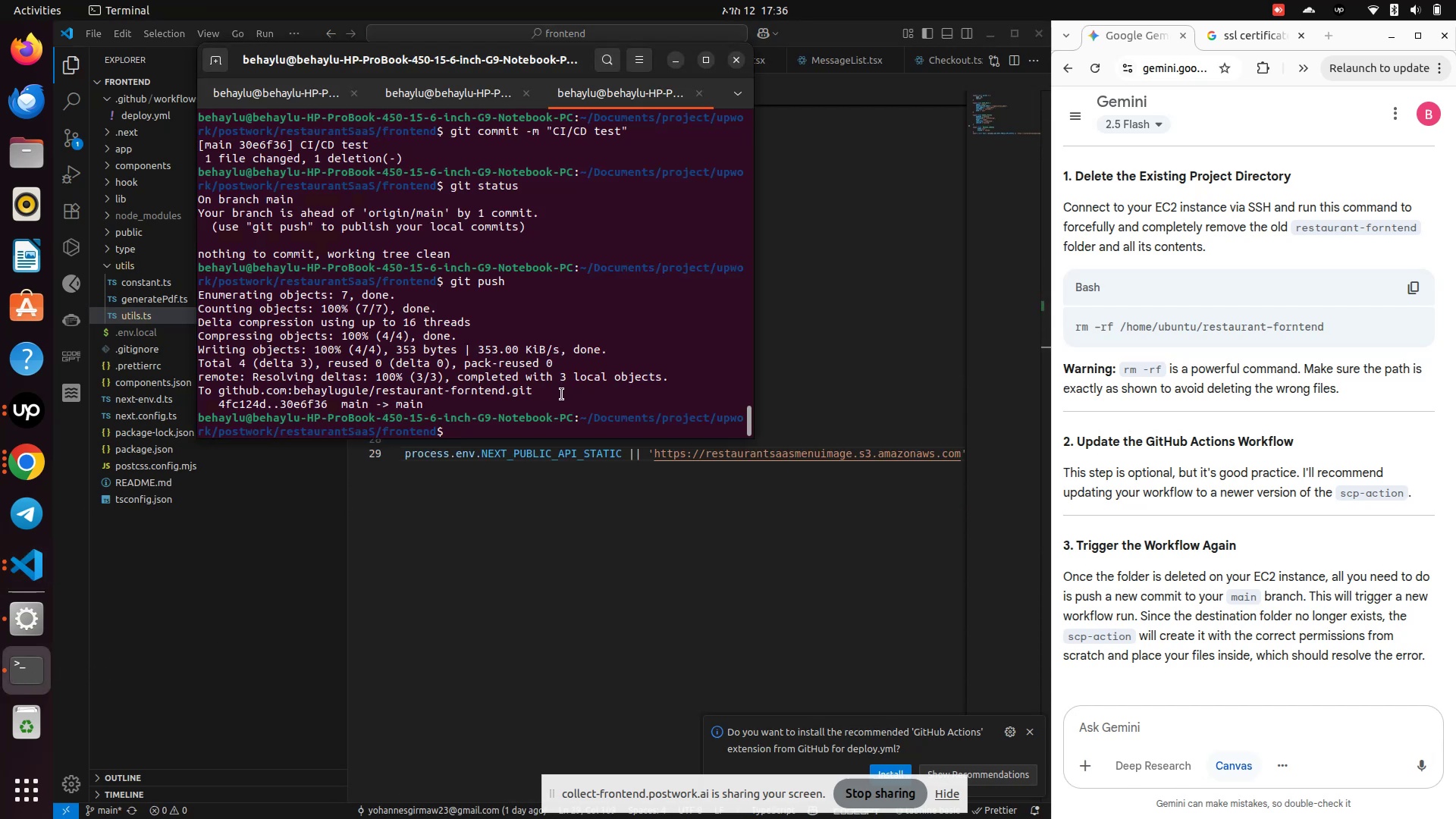 
type(git status)
 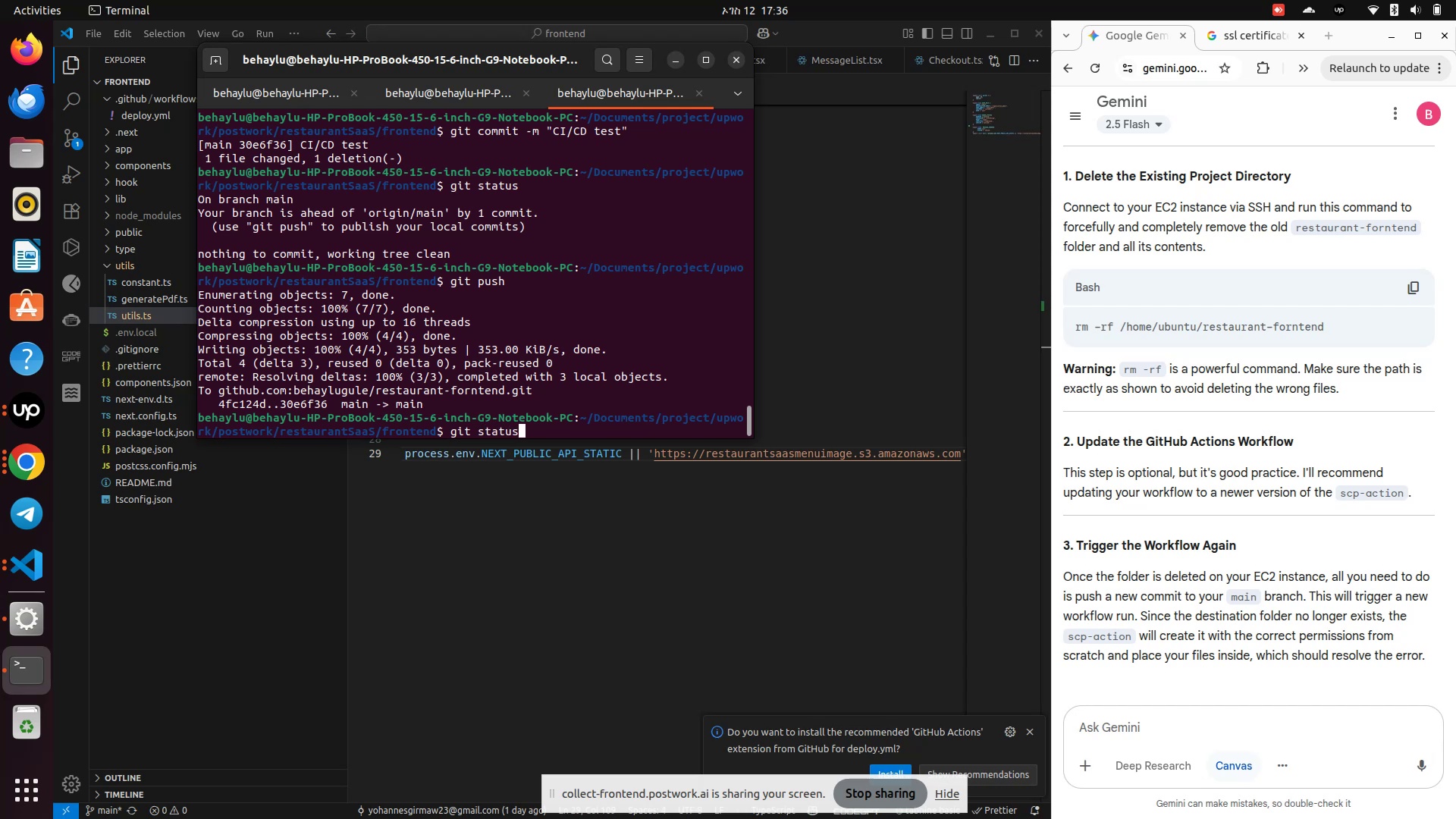 
key(Enter)
 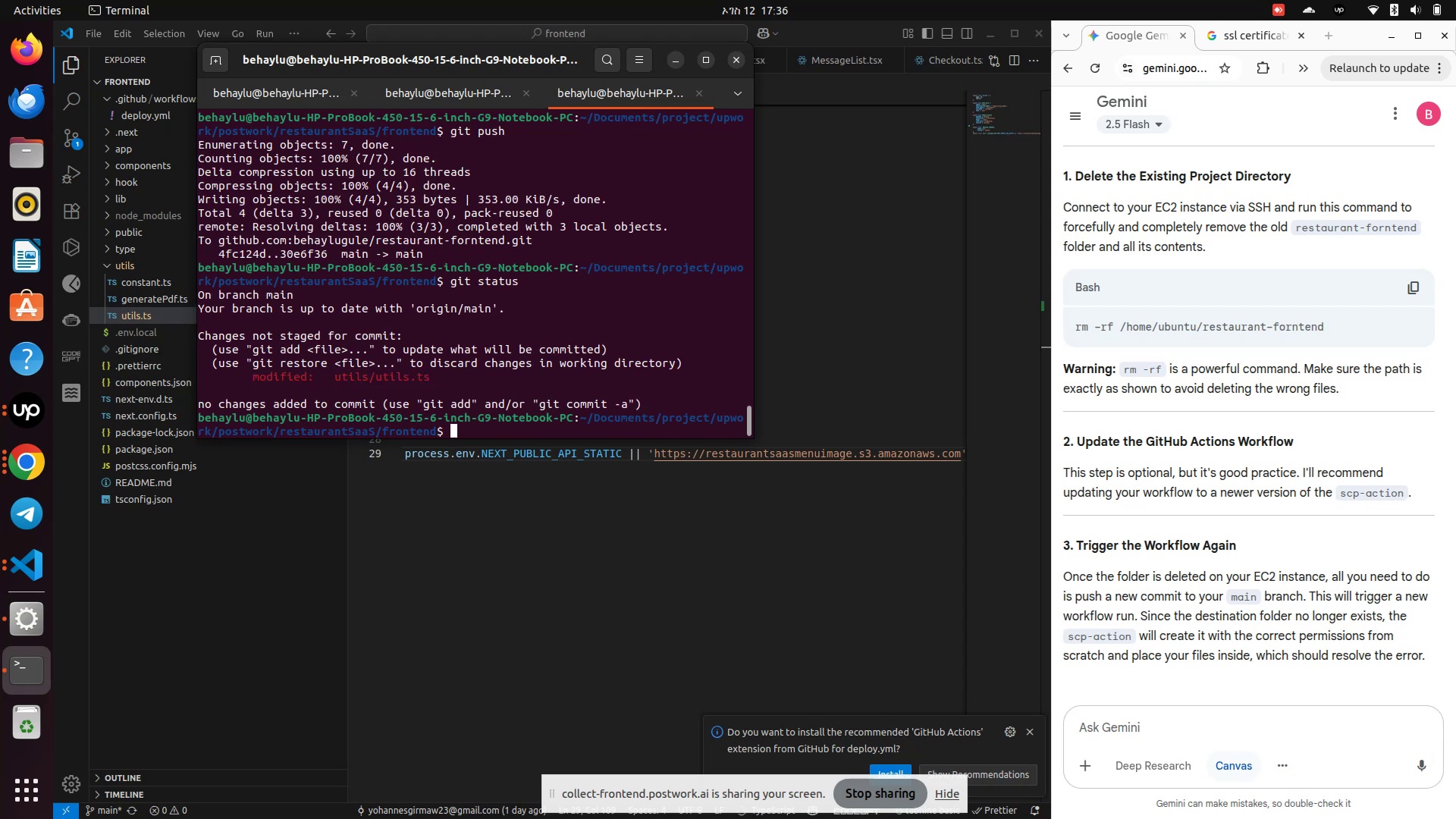 
type(git add .)
 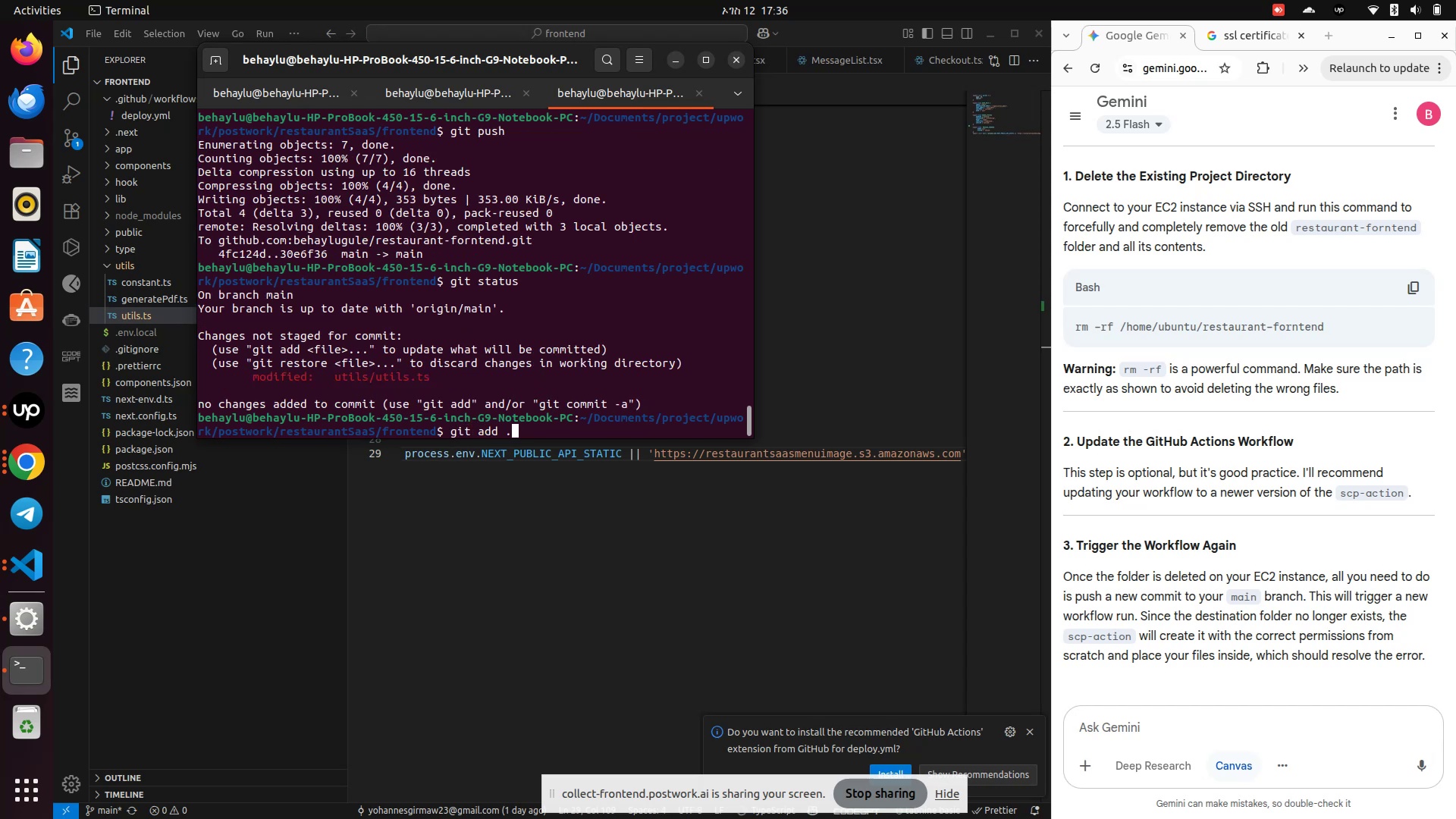 
key(Enter)
 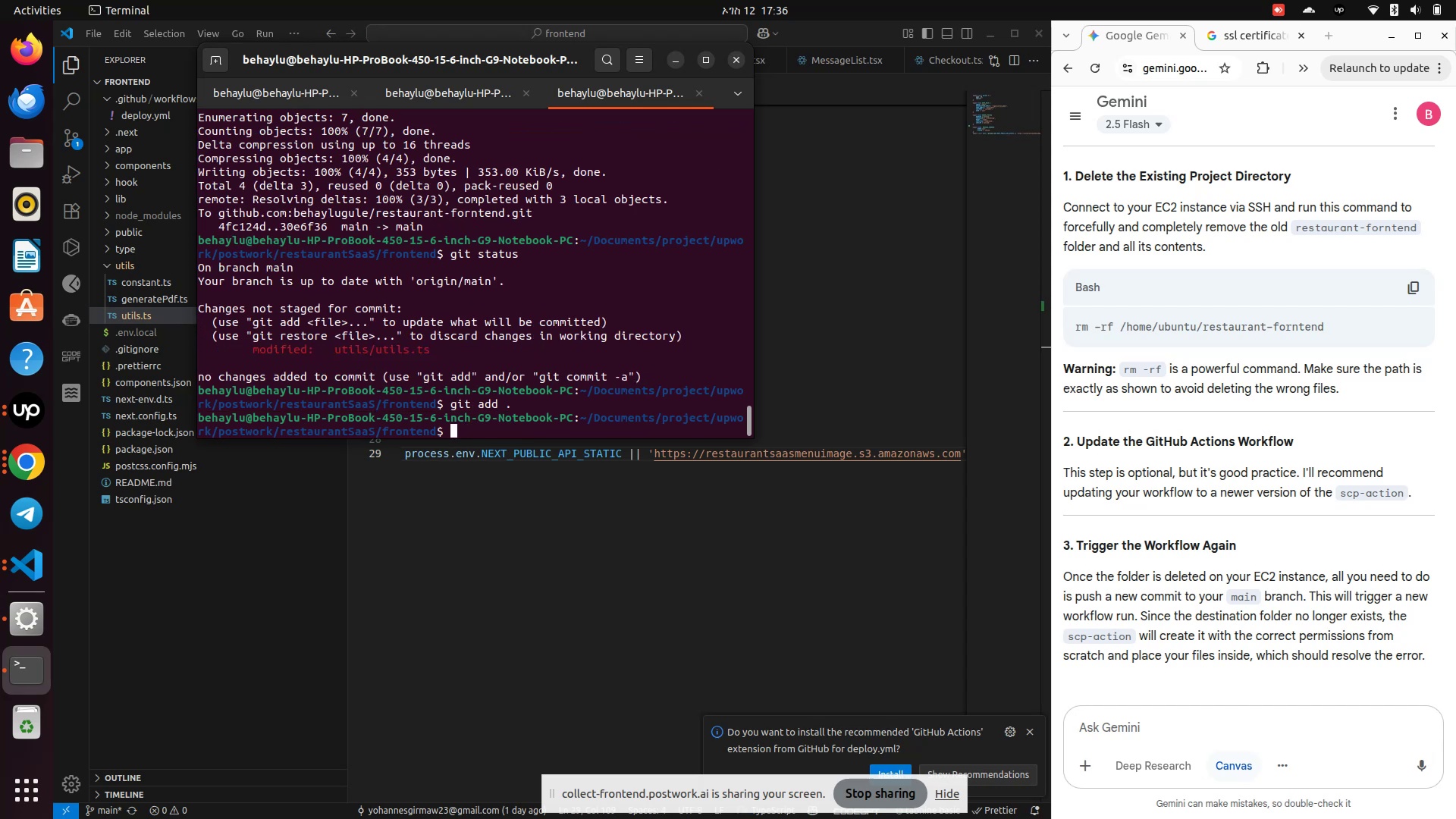 
type(git commit -m "CI )
key(Backspace)
type( / CD tex)
key(Backspace)
type(st")
 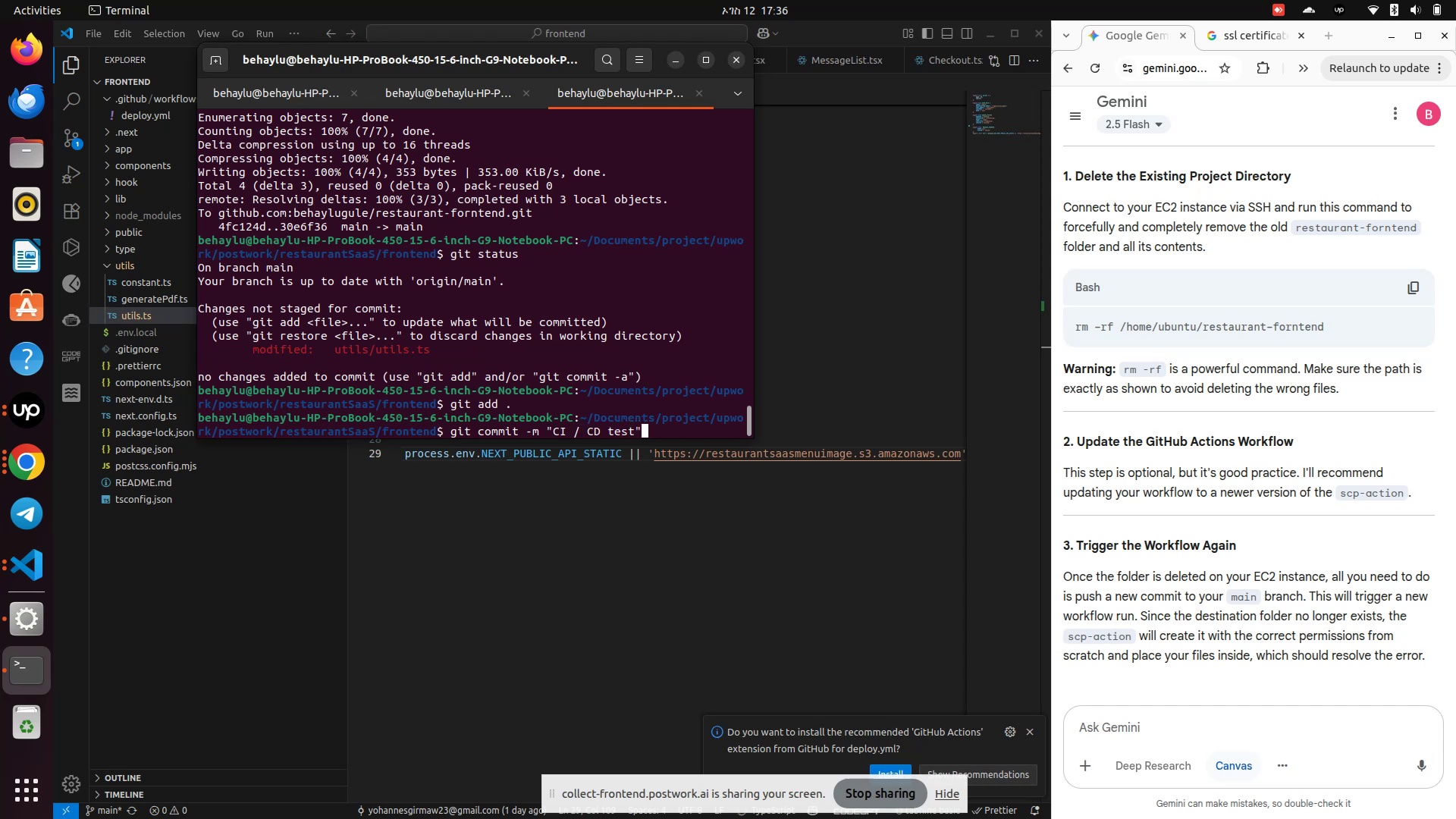 
key(Enter)
 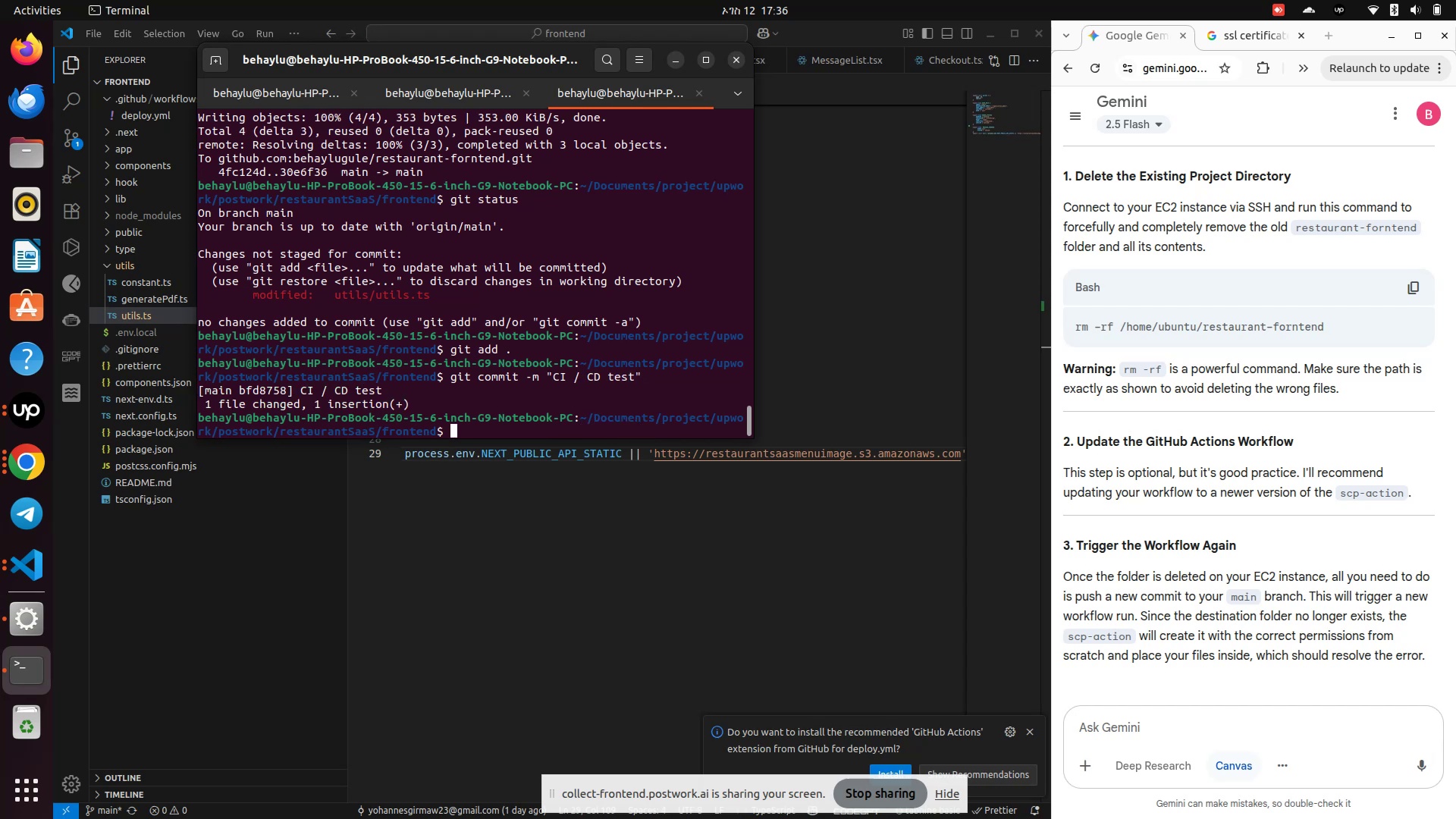 
type(git status)
 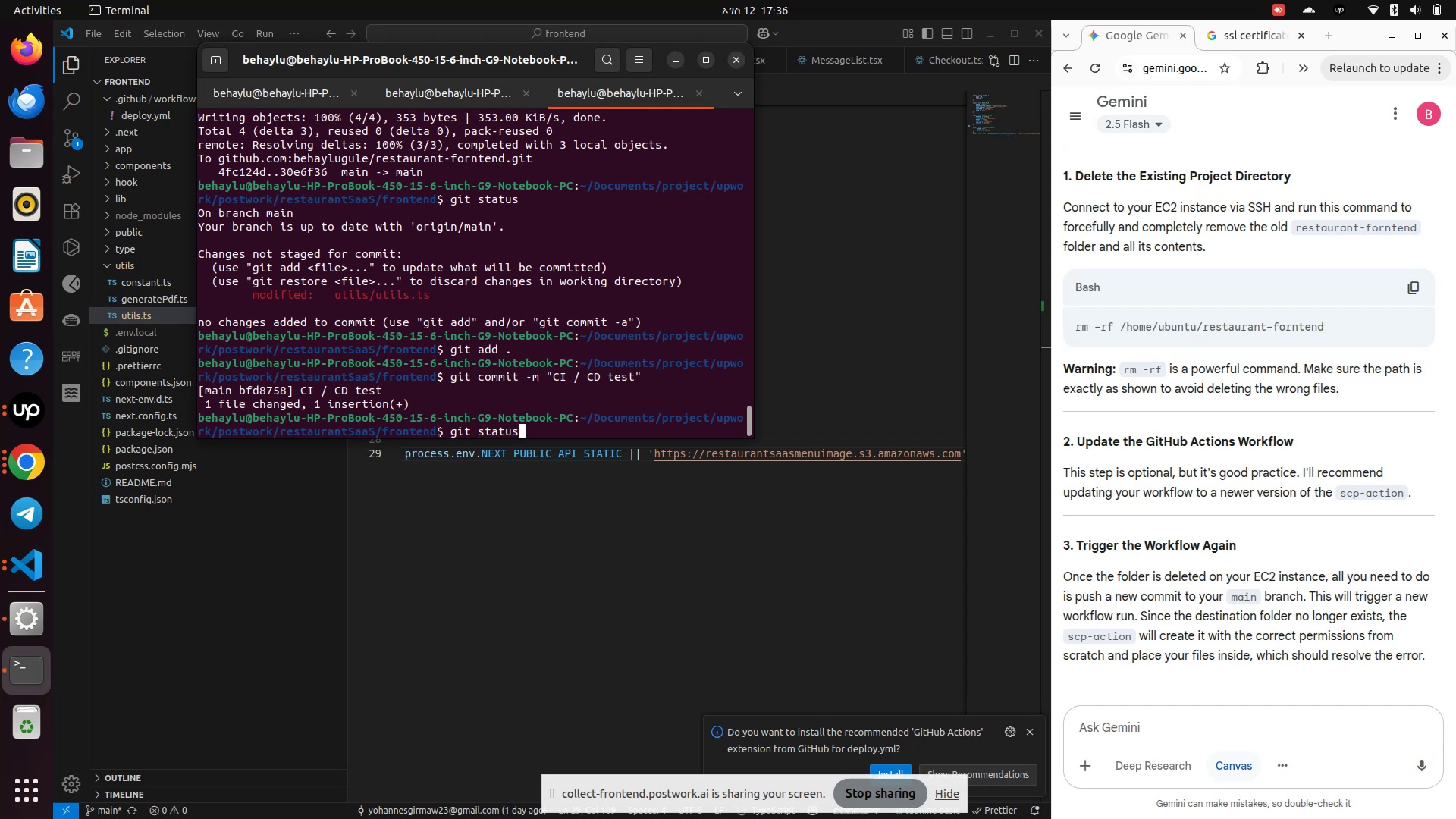 
key(Enter)
 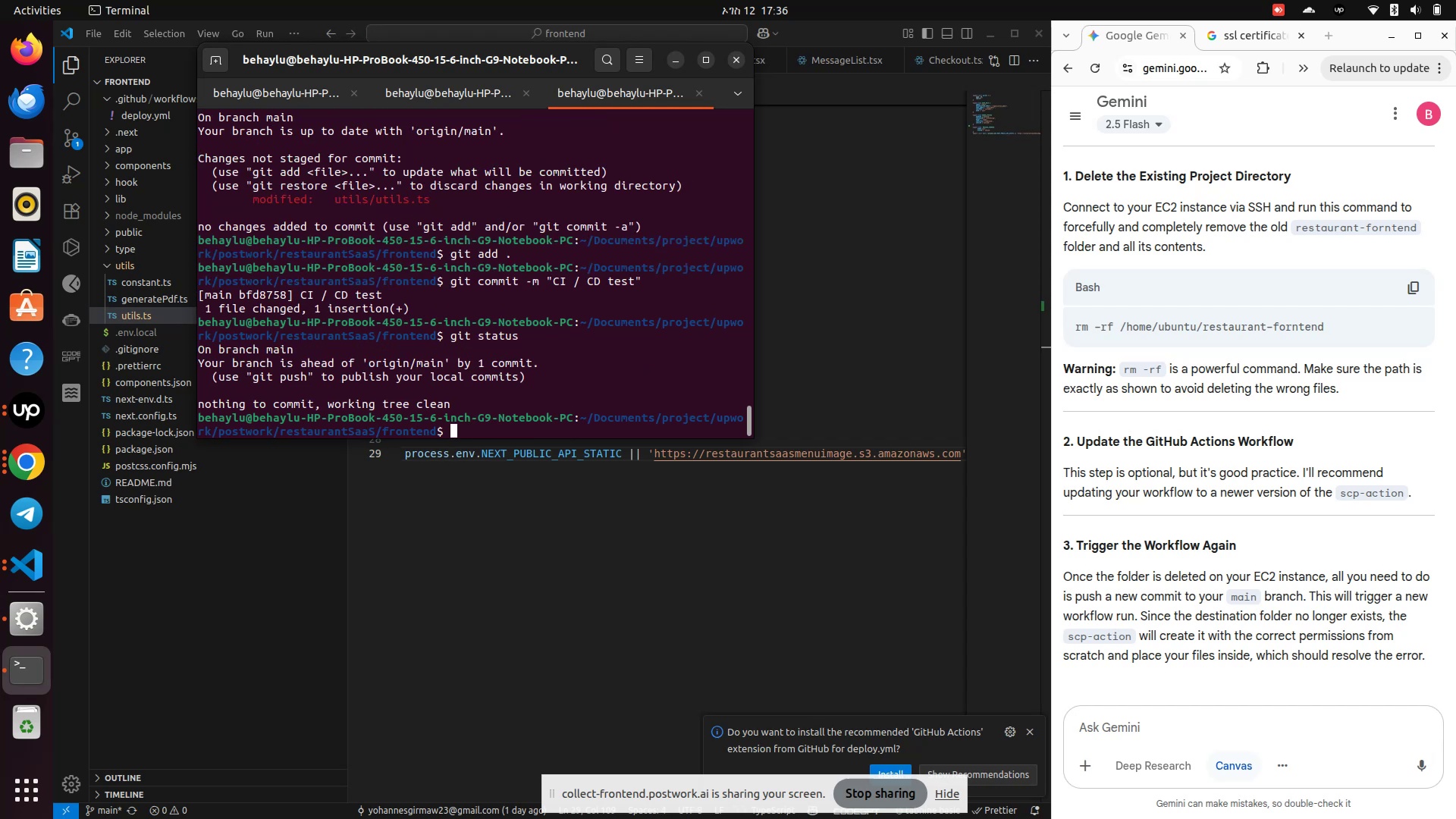 
type(git push )
 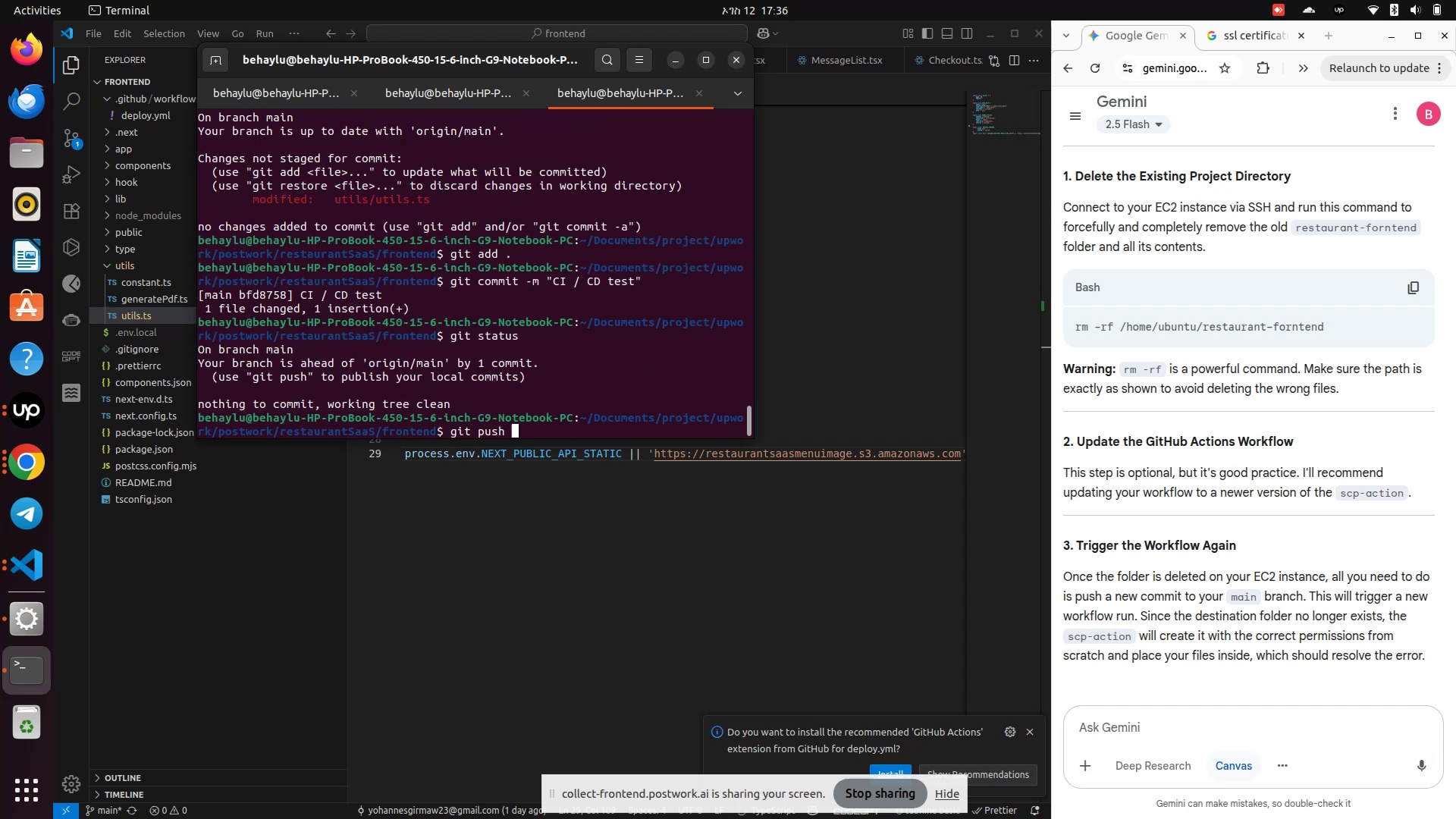 
key(Enter)
 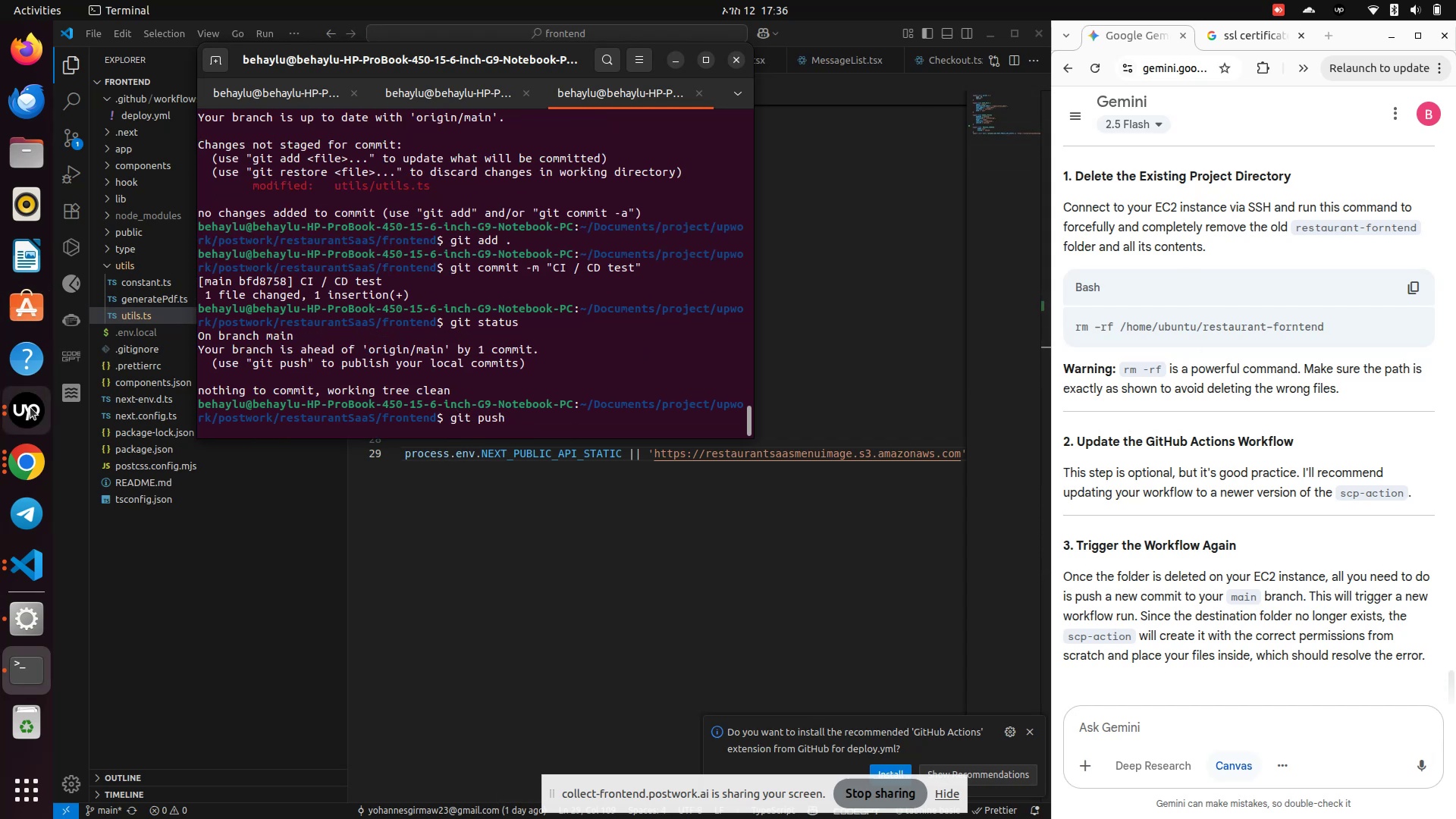 
left_click([13, 422])
 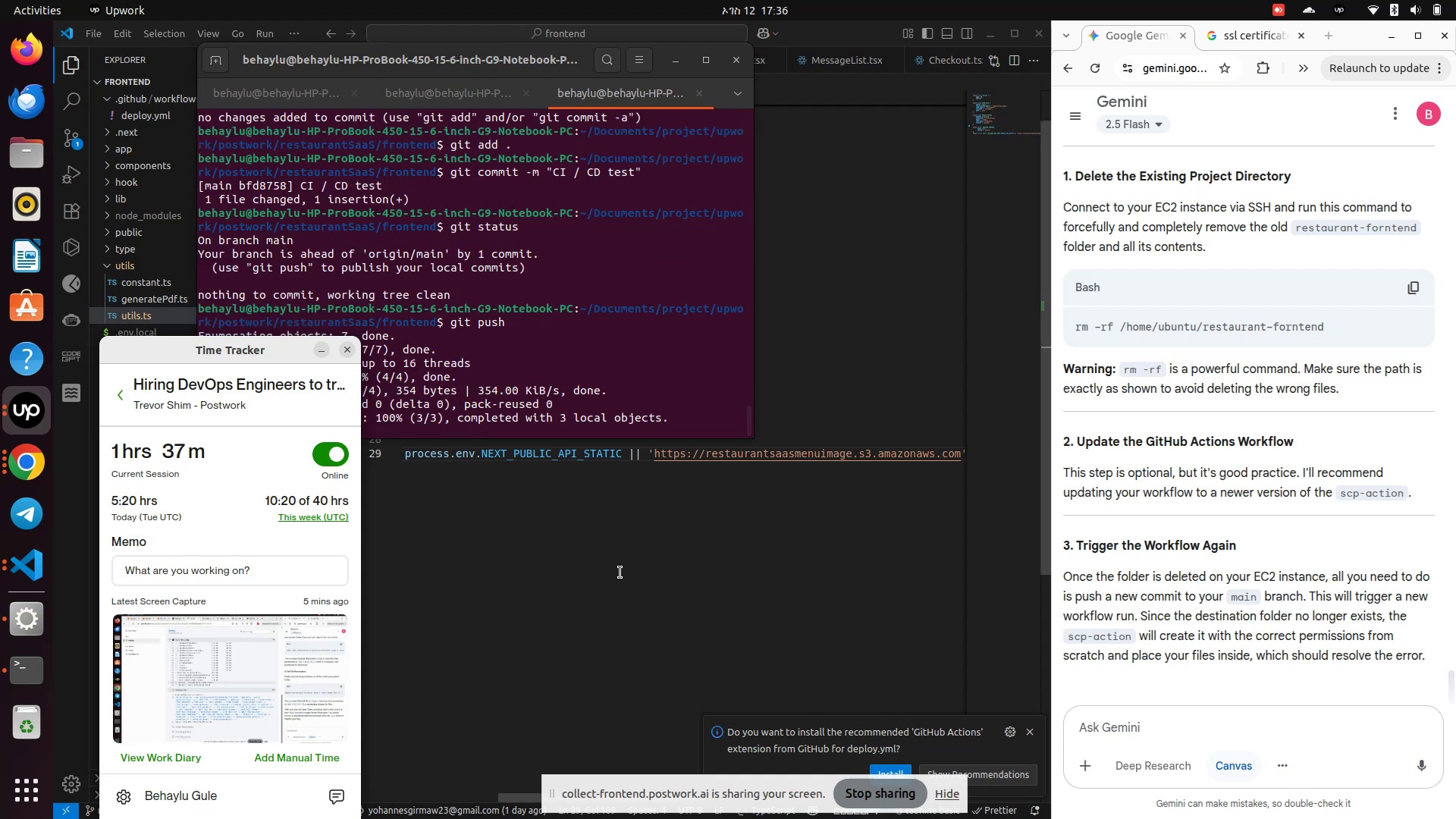 
left_click([620, 573])
 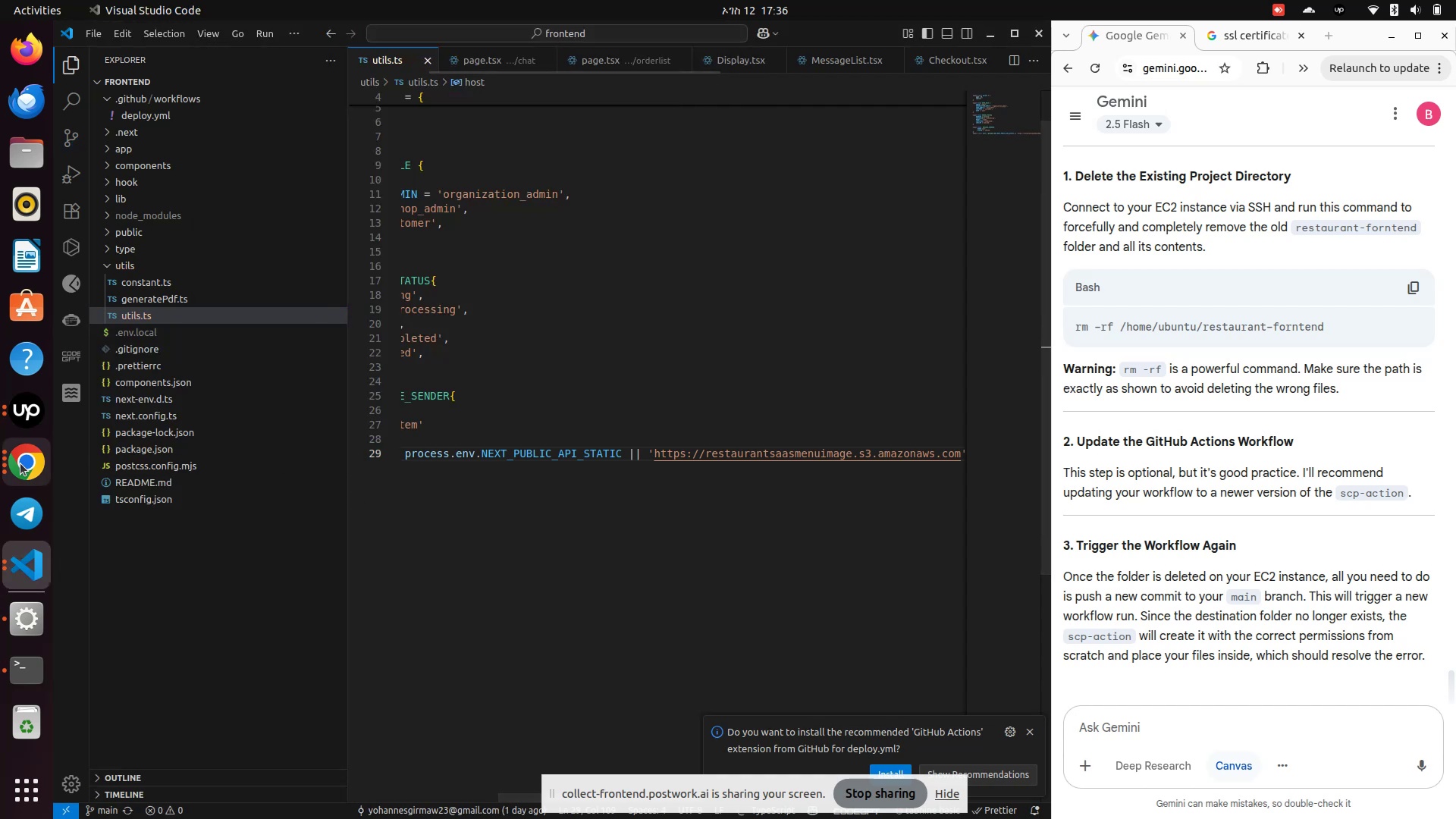 
left_click([18, 468])
 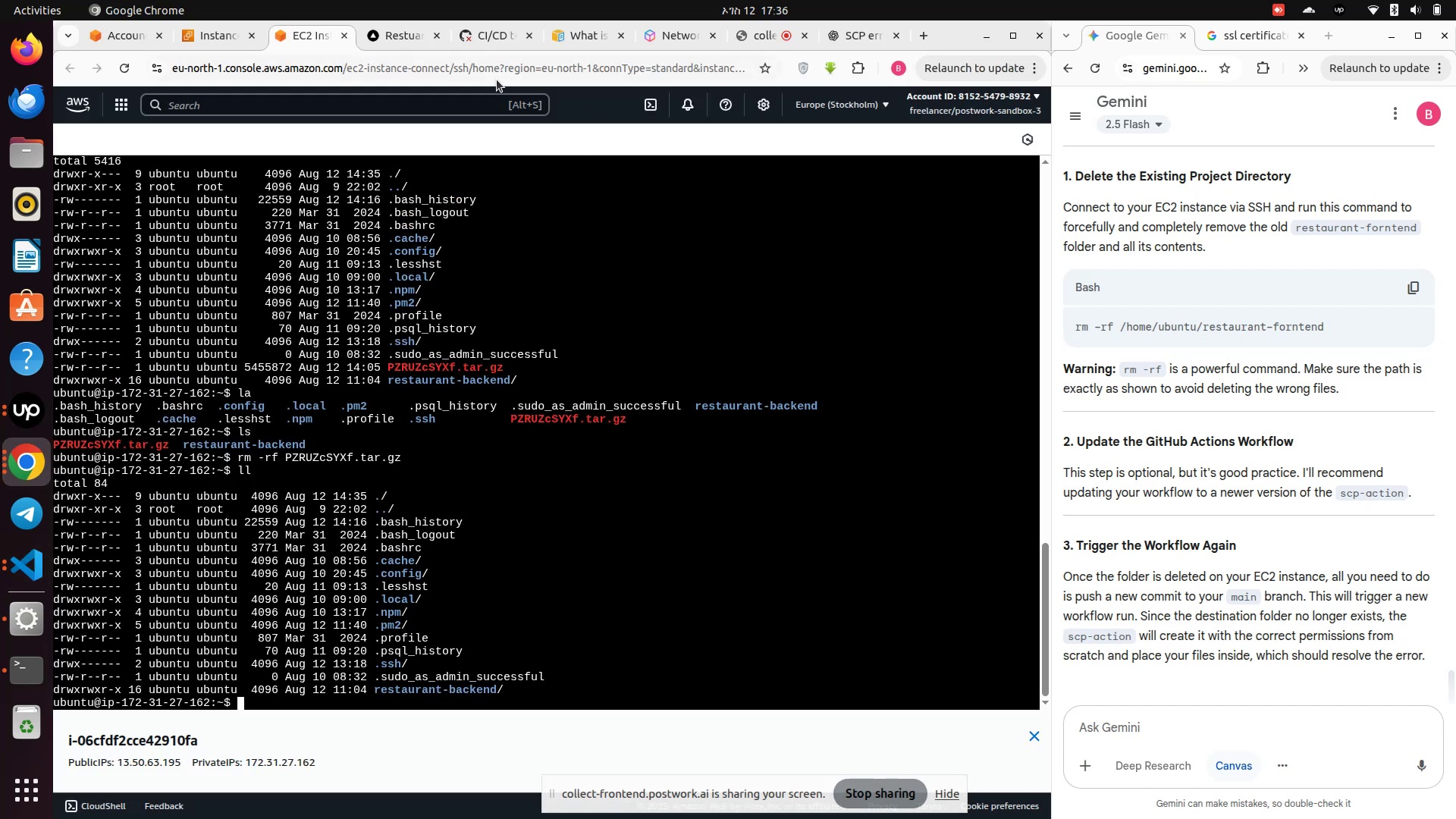 
left_click([483, 38])
 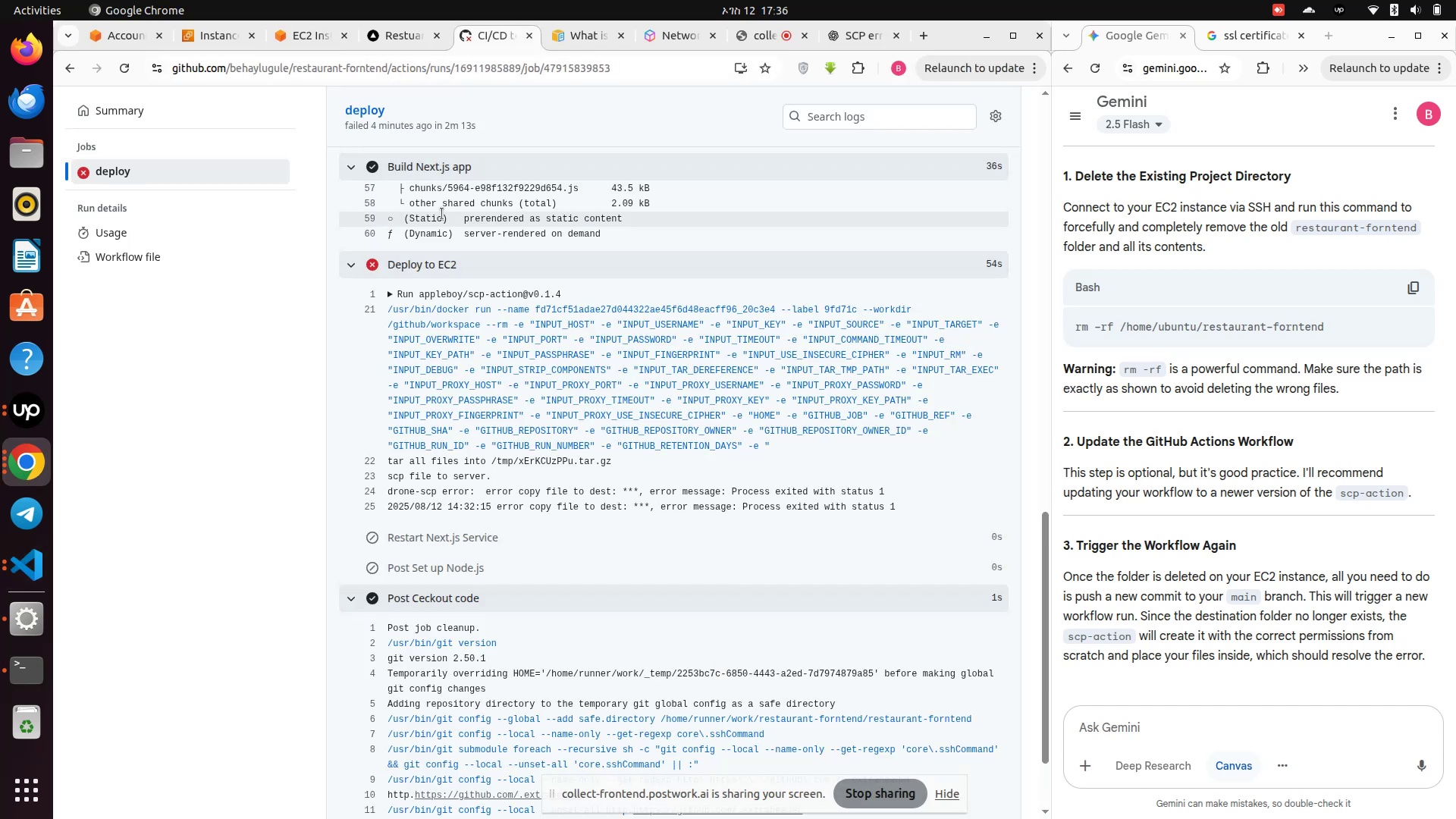 
scroll: coordinate [442, 214], scroll_direction: up, amount: 25.0
 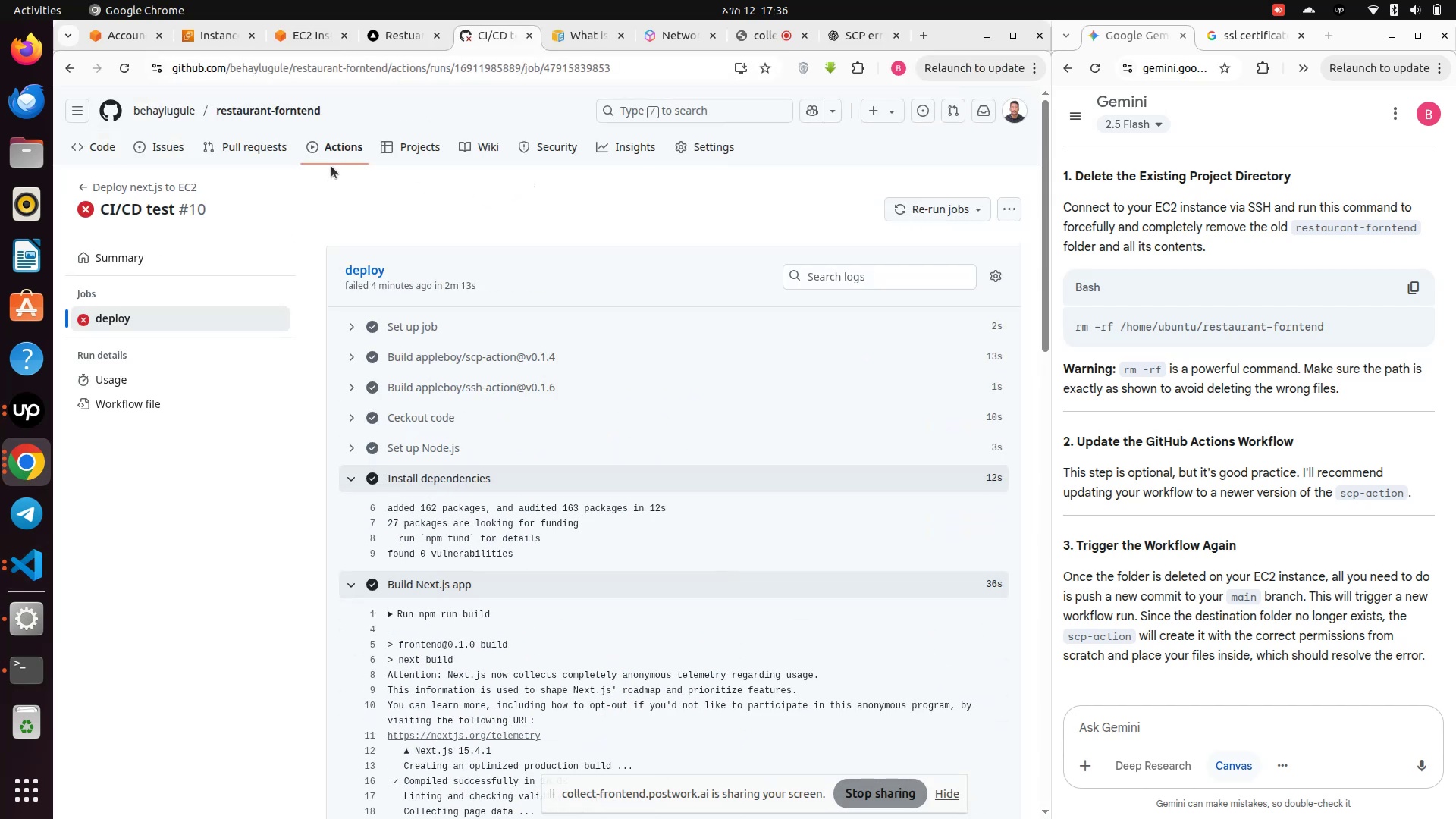 
left_click([337, 139])
 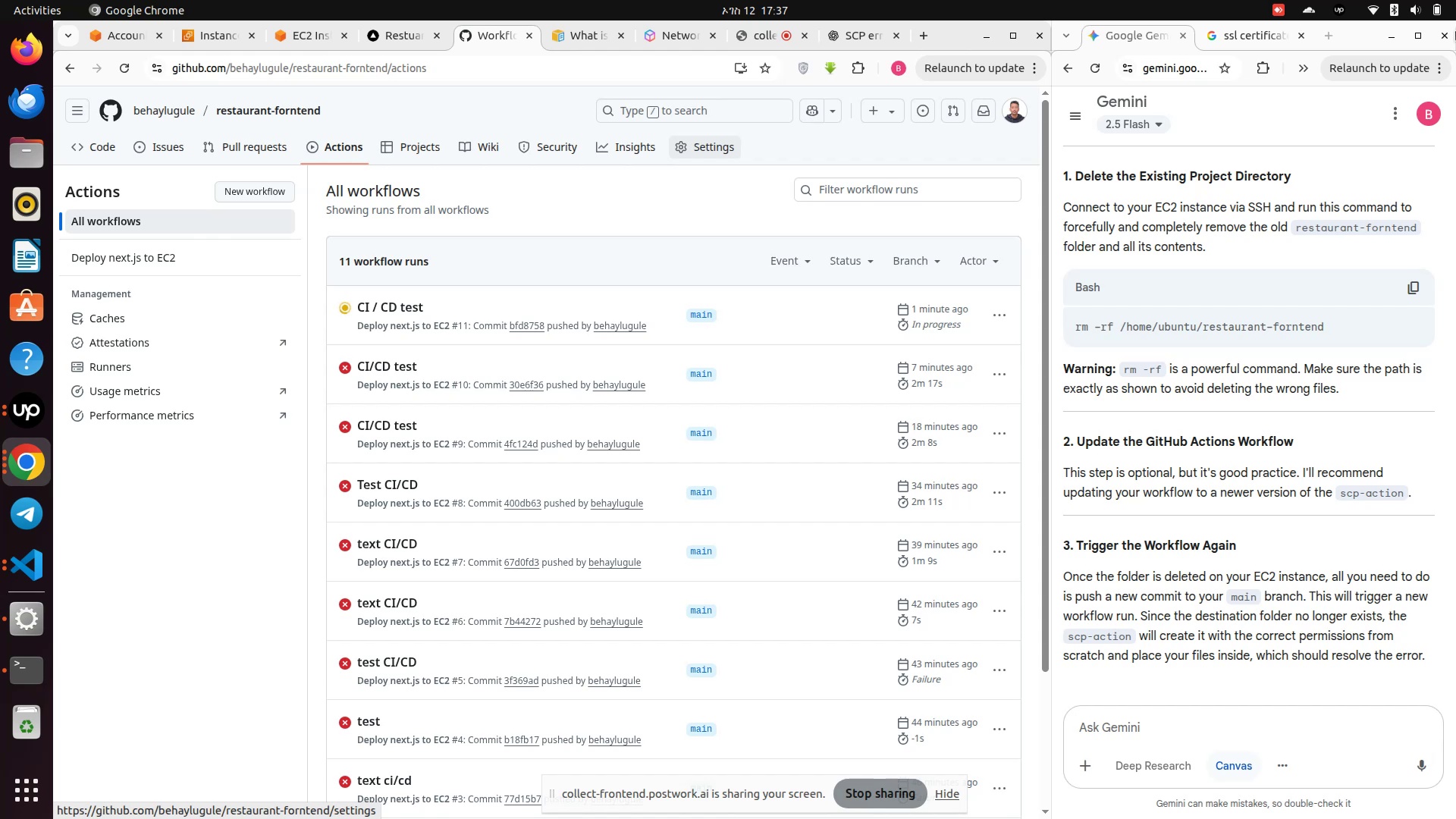 
wait(81.28)
 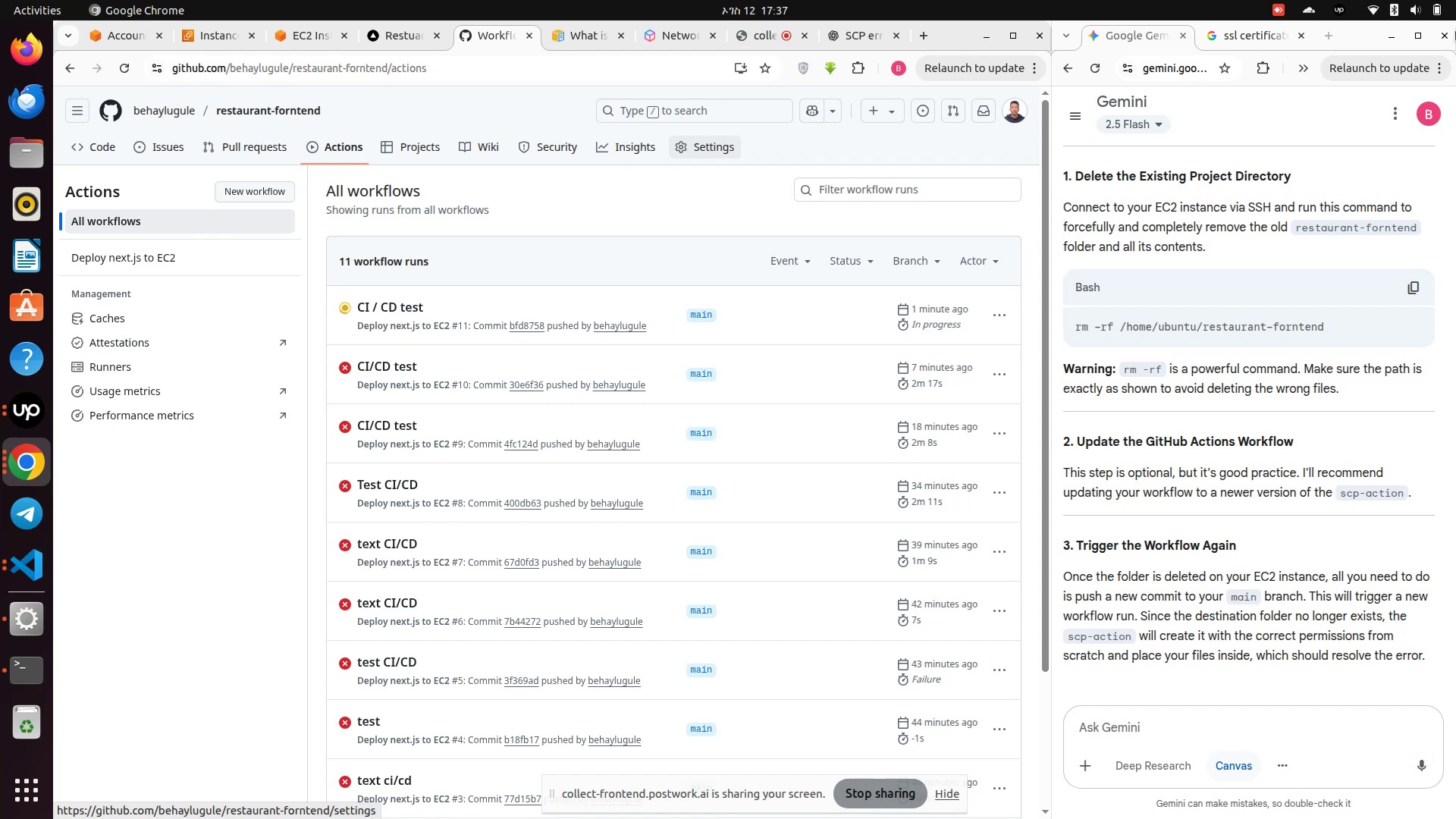 
left_click([385, 310])
 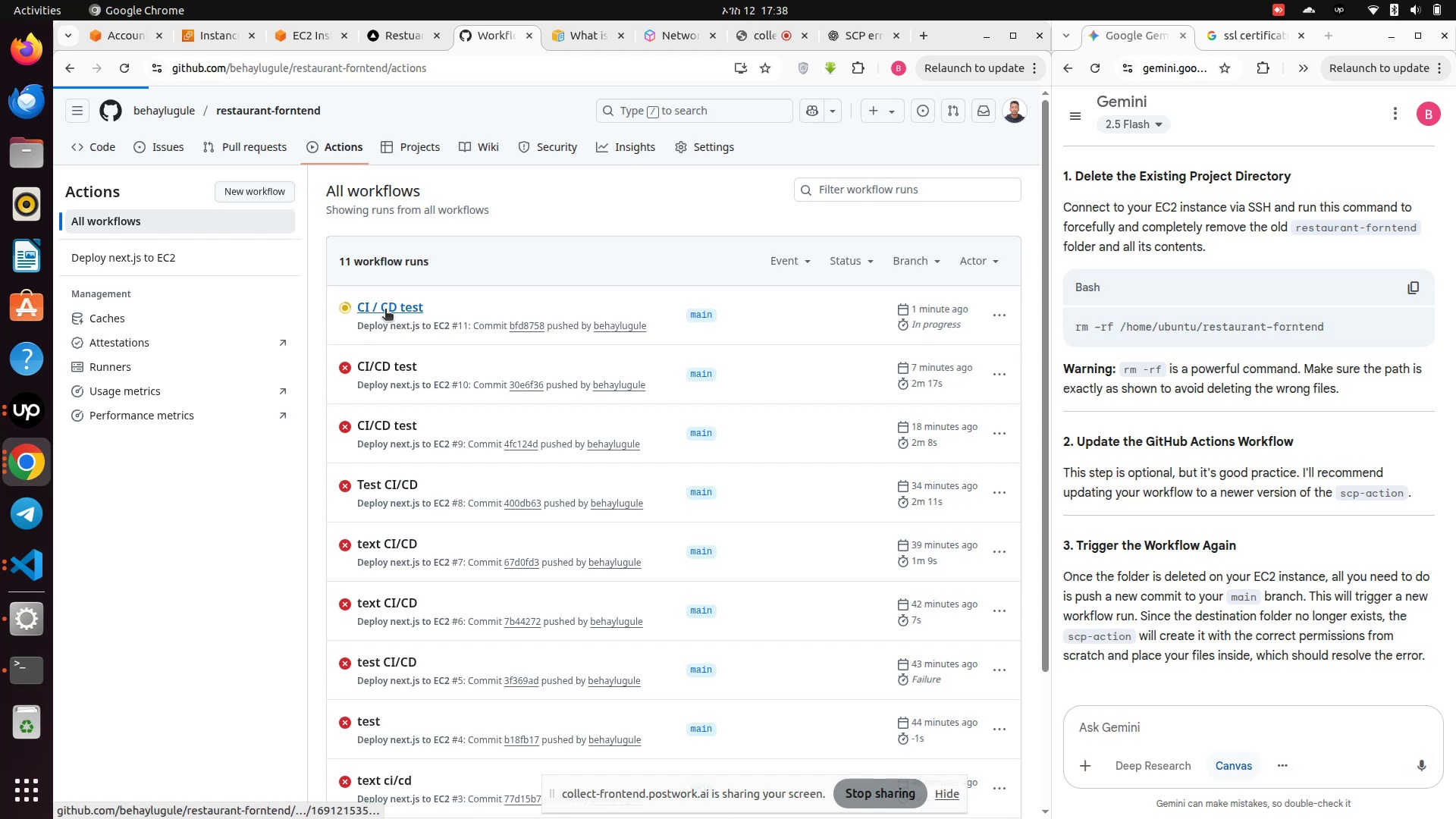 
mouse_move([441, 368])
 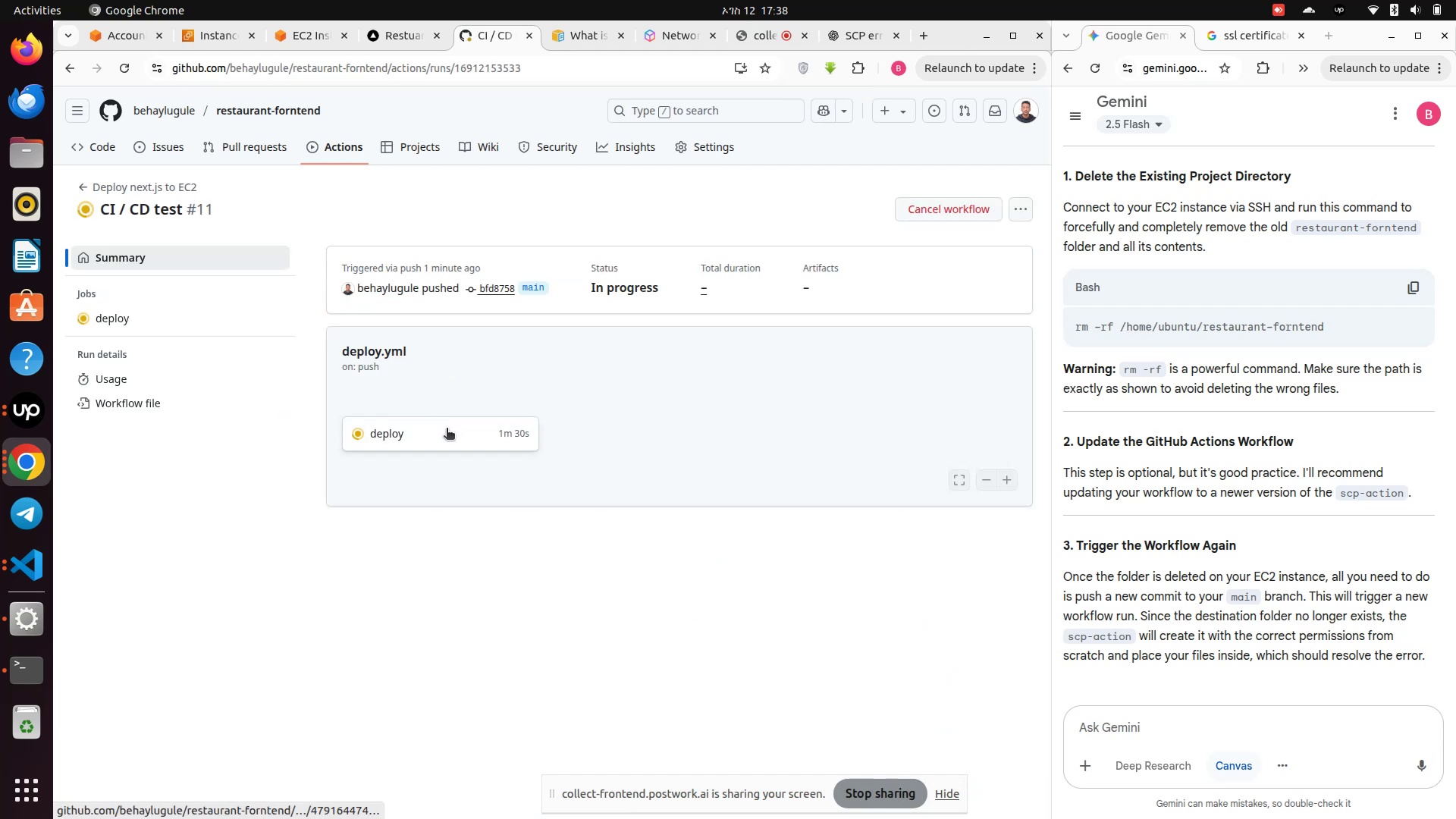 
left_click([447, 429])
 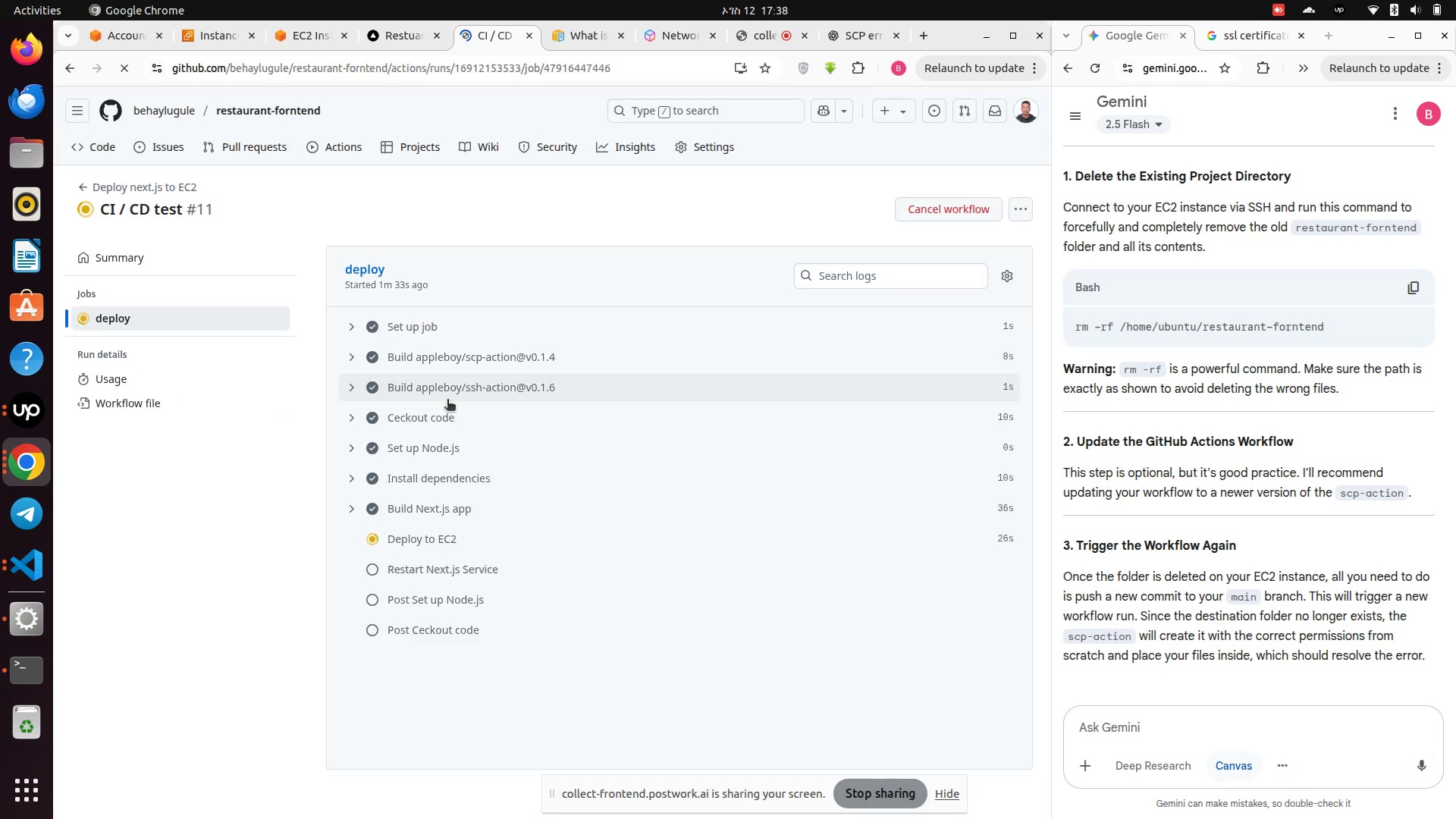 
wait(8.63)
 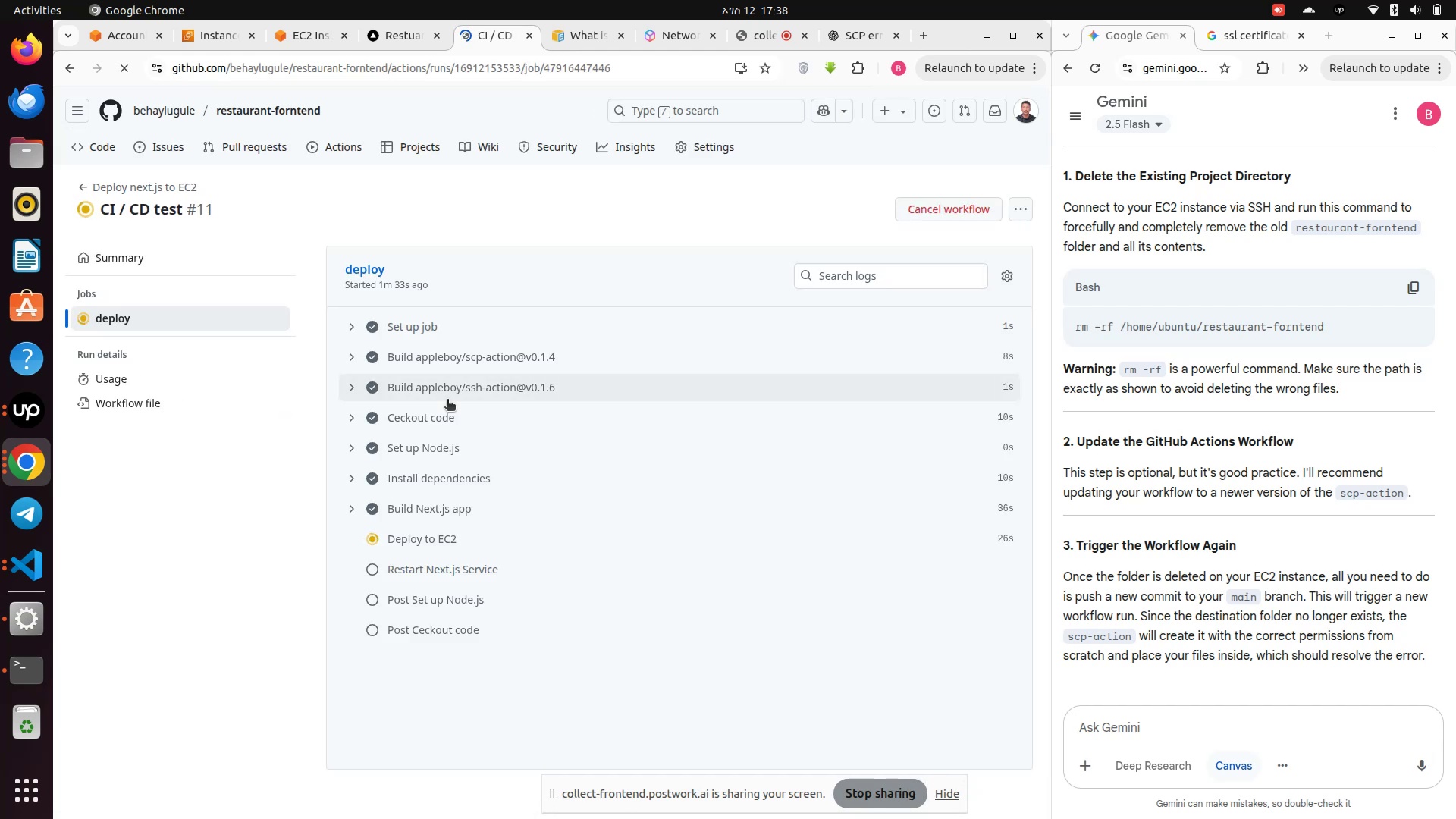 
scroll: coordinate [447, 400], scroll_direction: down, amount: 2.0
 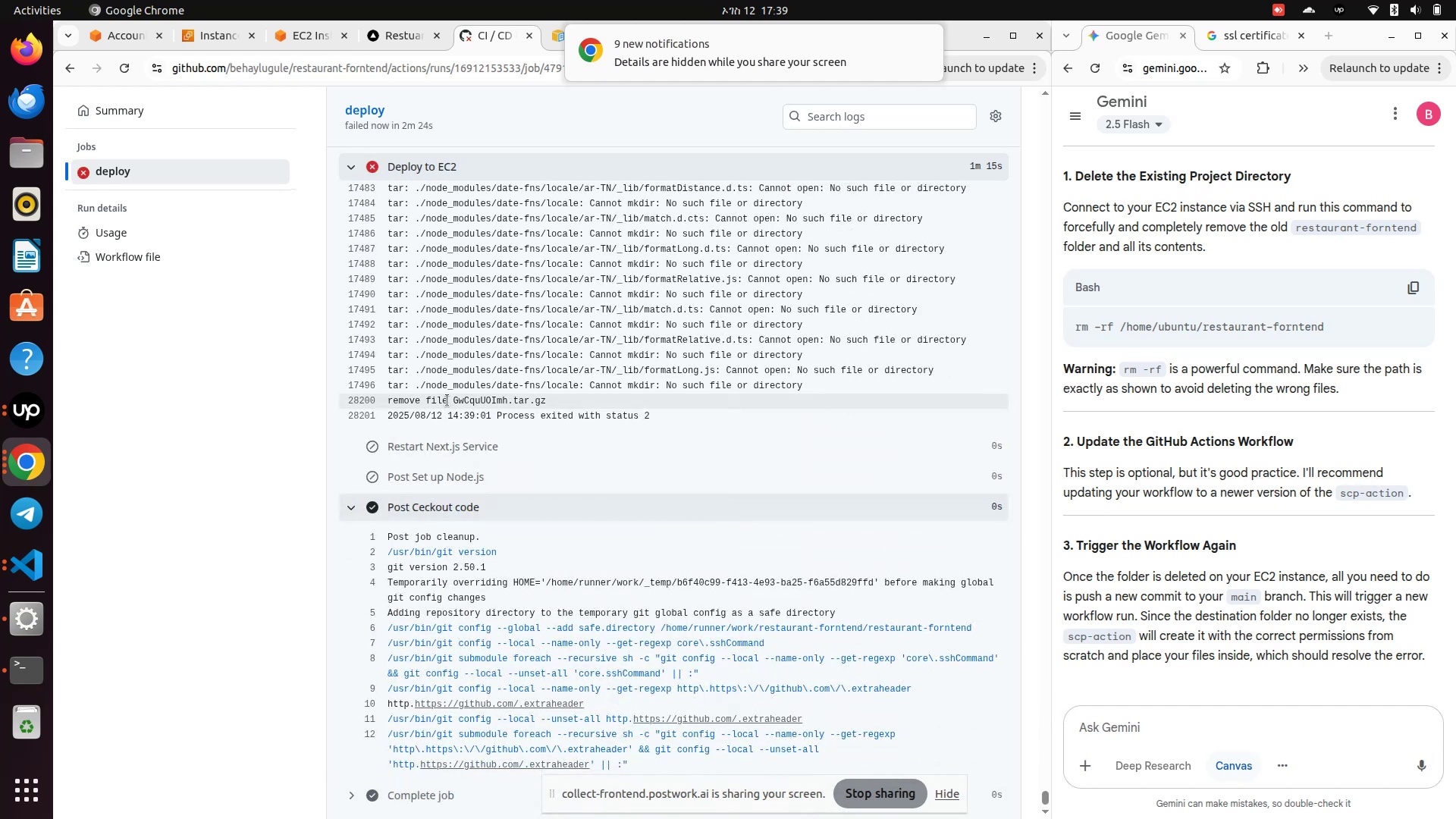 
wait(52.13)
 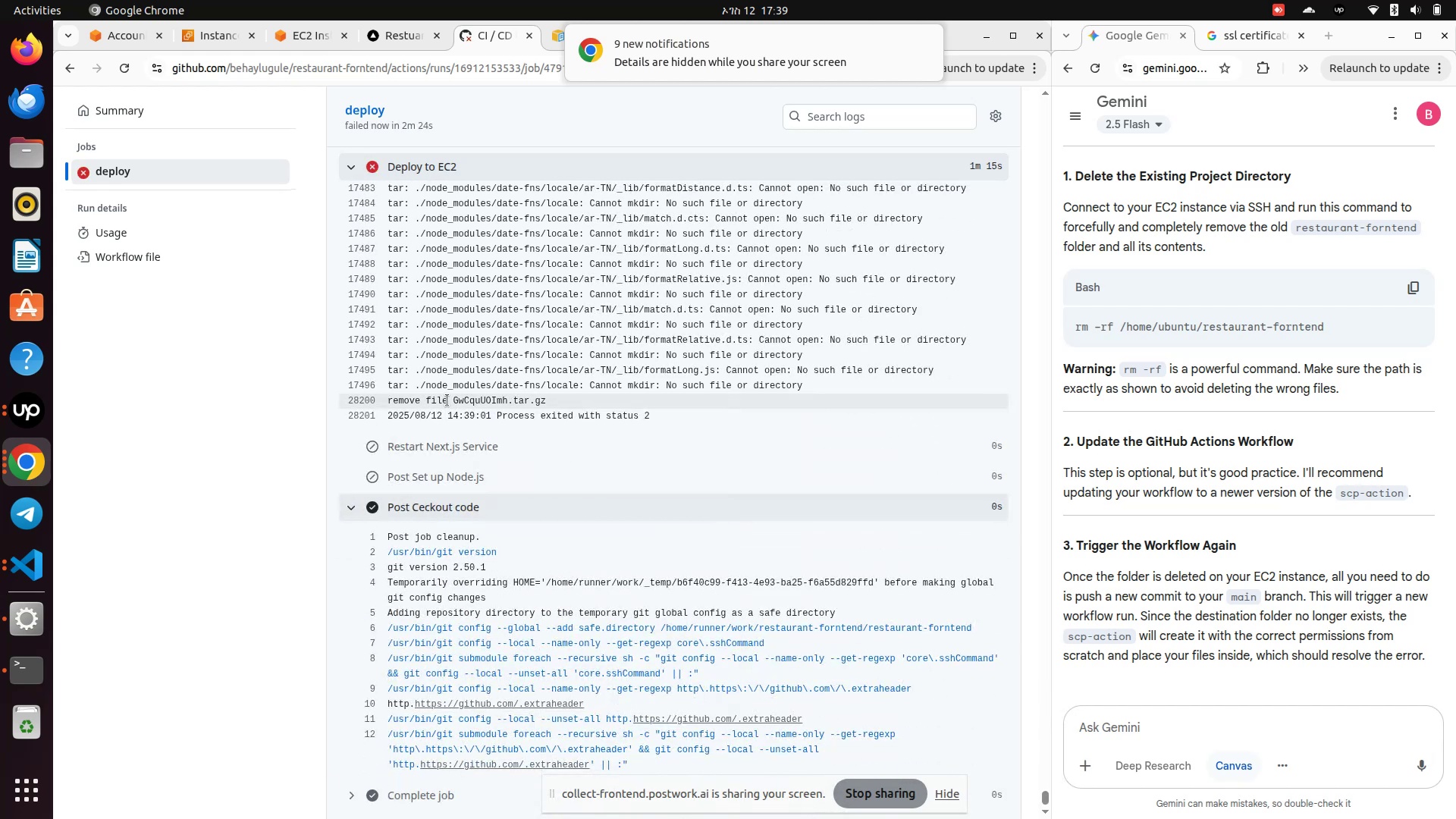 
scroll: coordinate [493, 472], scroll_direction: up, amount: 3.0
 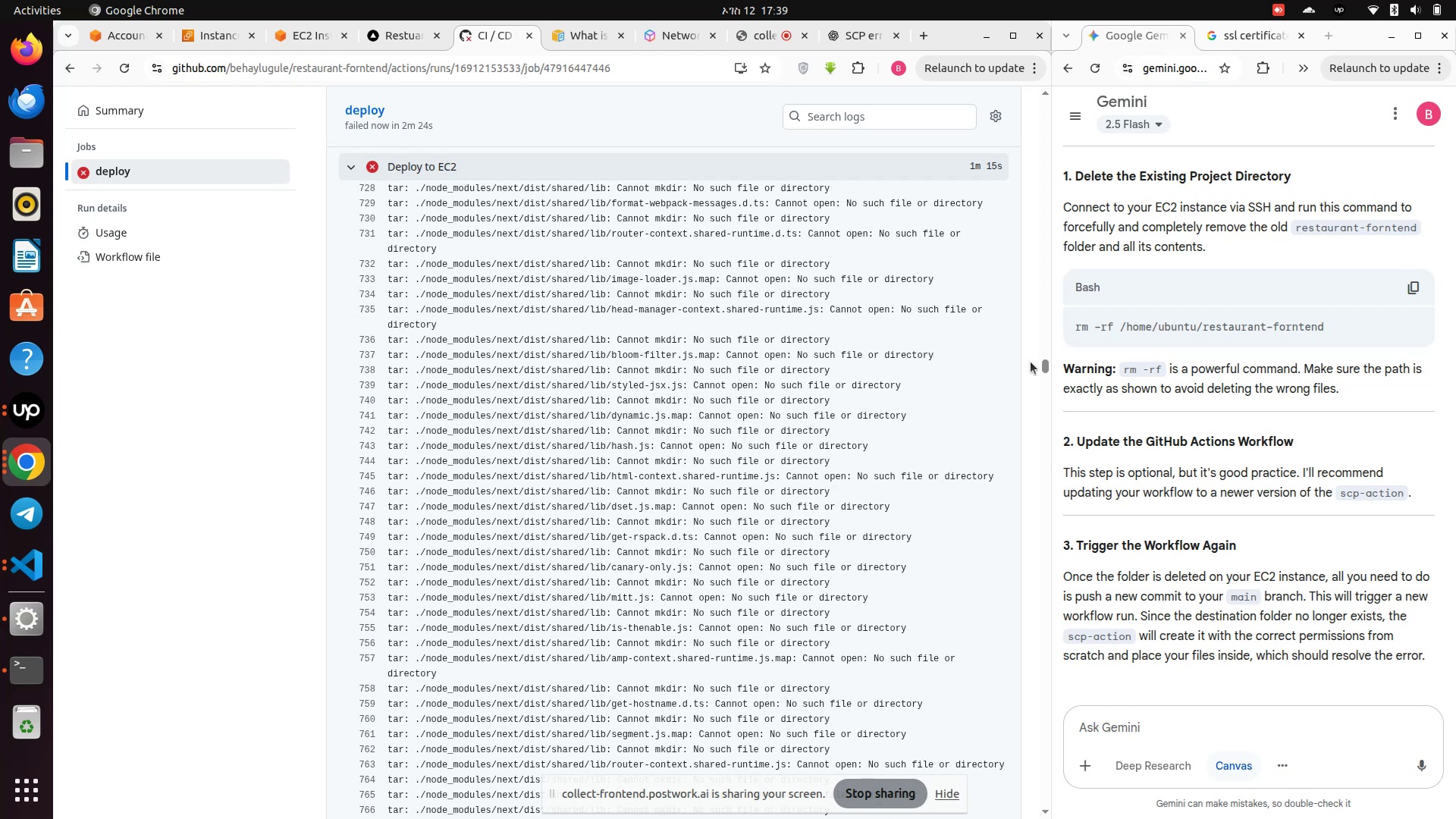 
left_click_drag(start_coordinate=[1047, 366], to_coordinate=[1046, 200])
 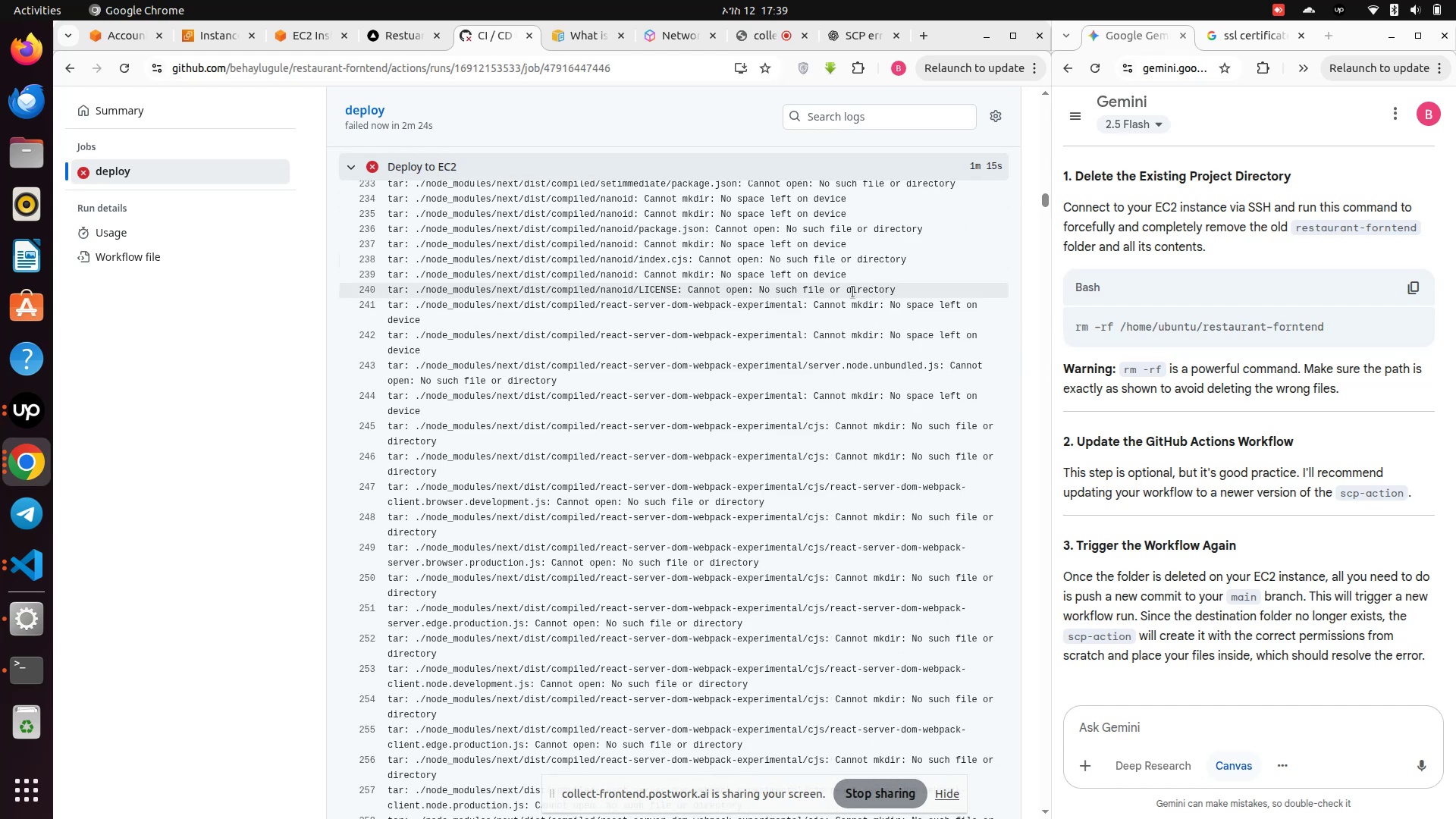 
scroll: coordinate [860, 253], scroll_direction: up, amount: 57.0
 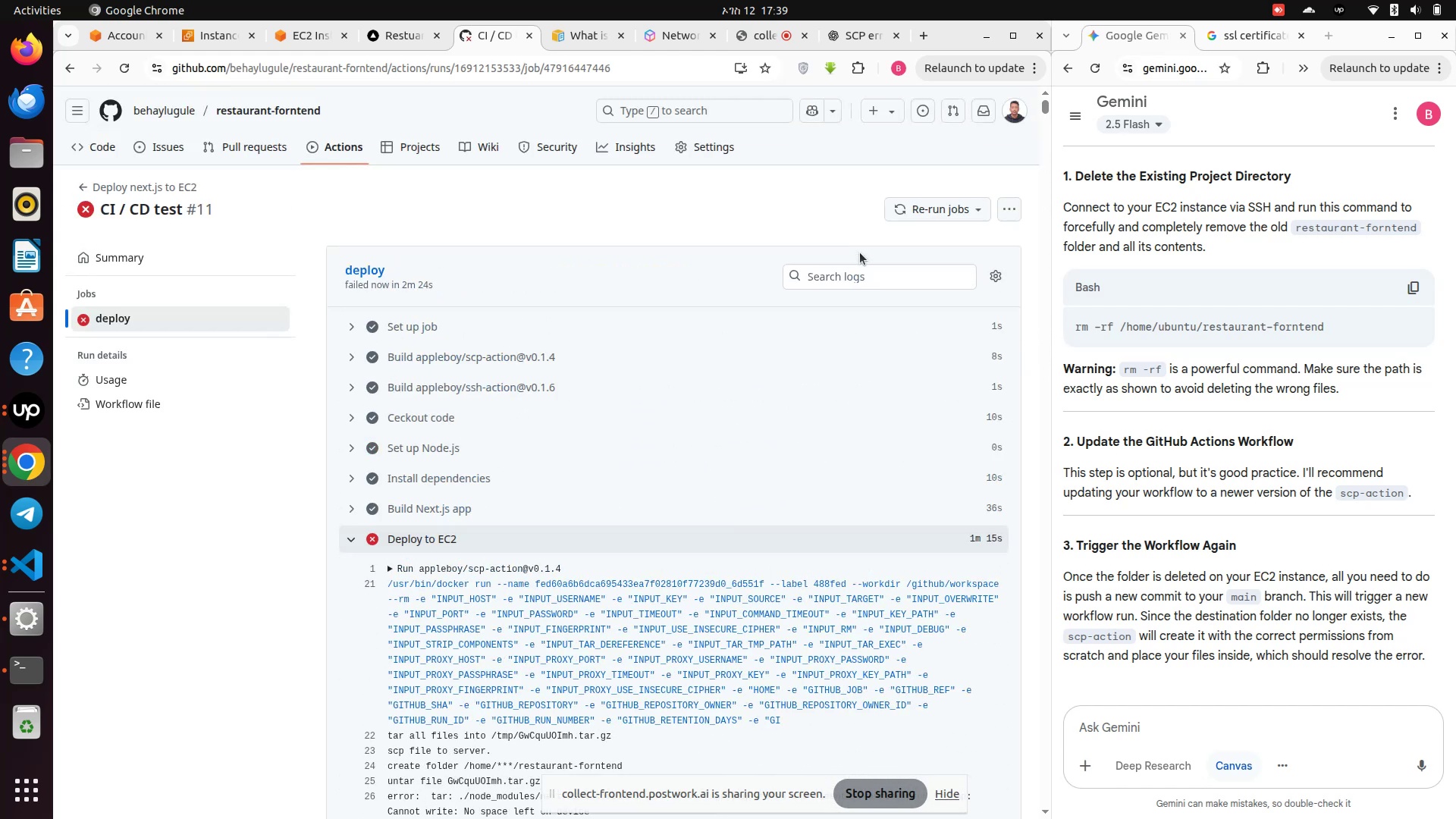 
scroll: coordinate [644, 413], scroll_direction: down, amount: 5.0
 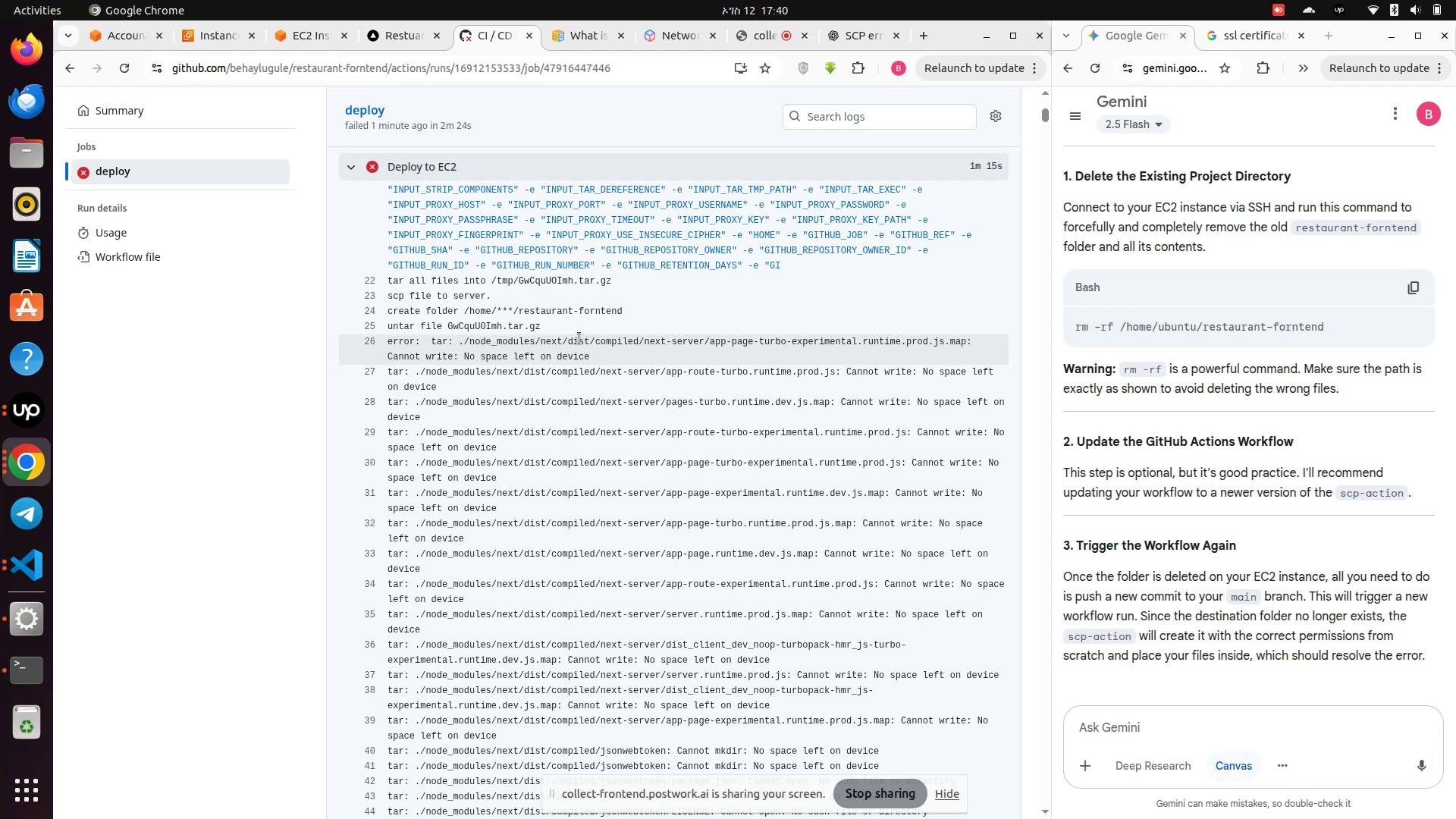 
wait(33.27)
 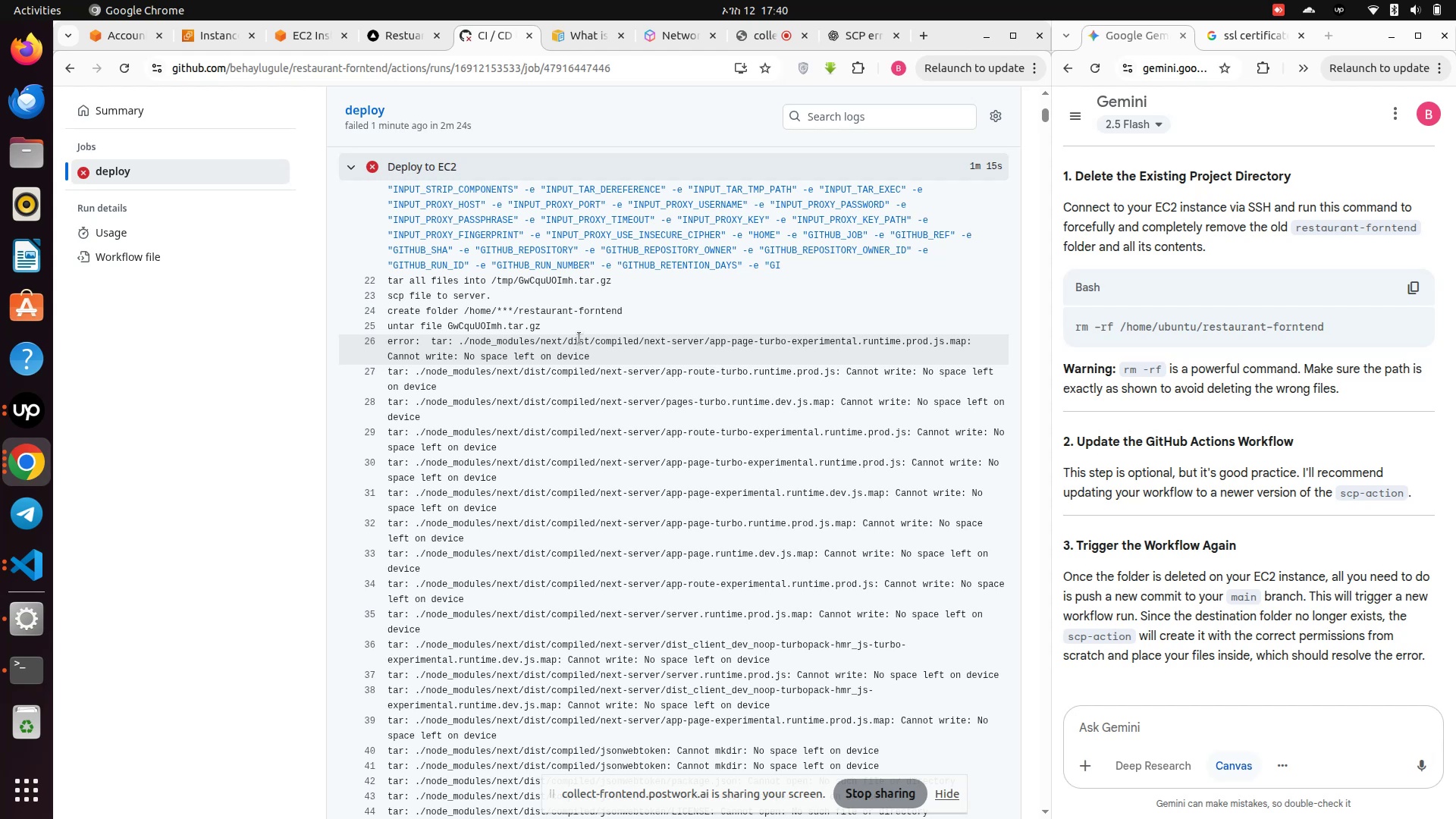 
scroll: coordinate [1159, 498], scroll_direction: down, amount: 6.0
 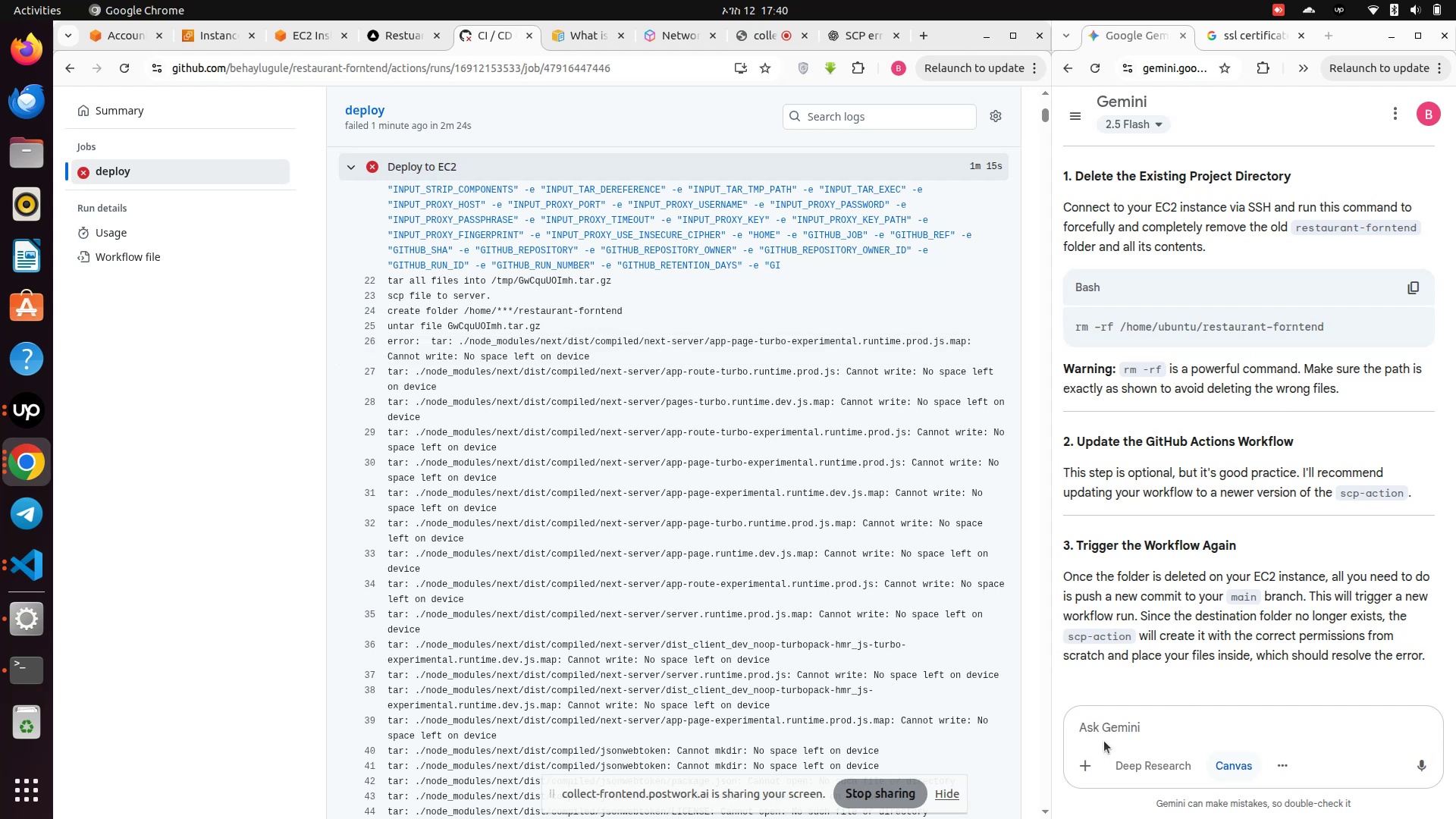 
left_click([1112, 737])
 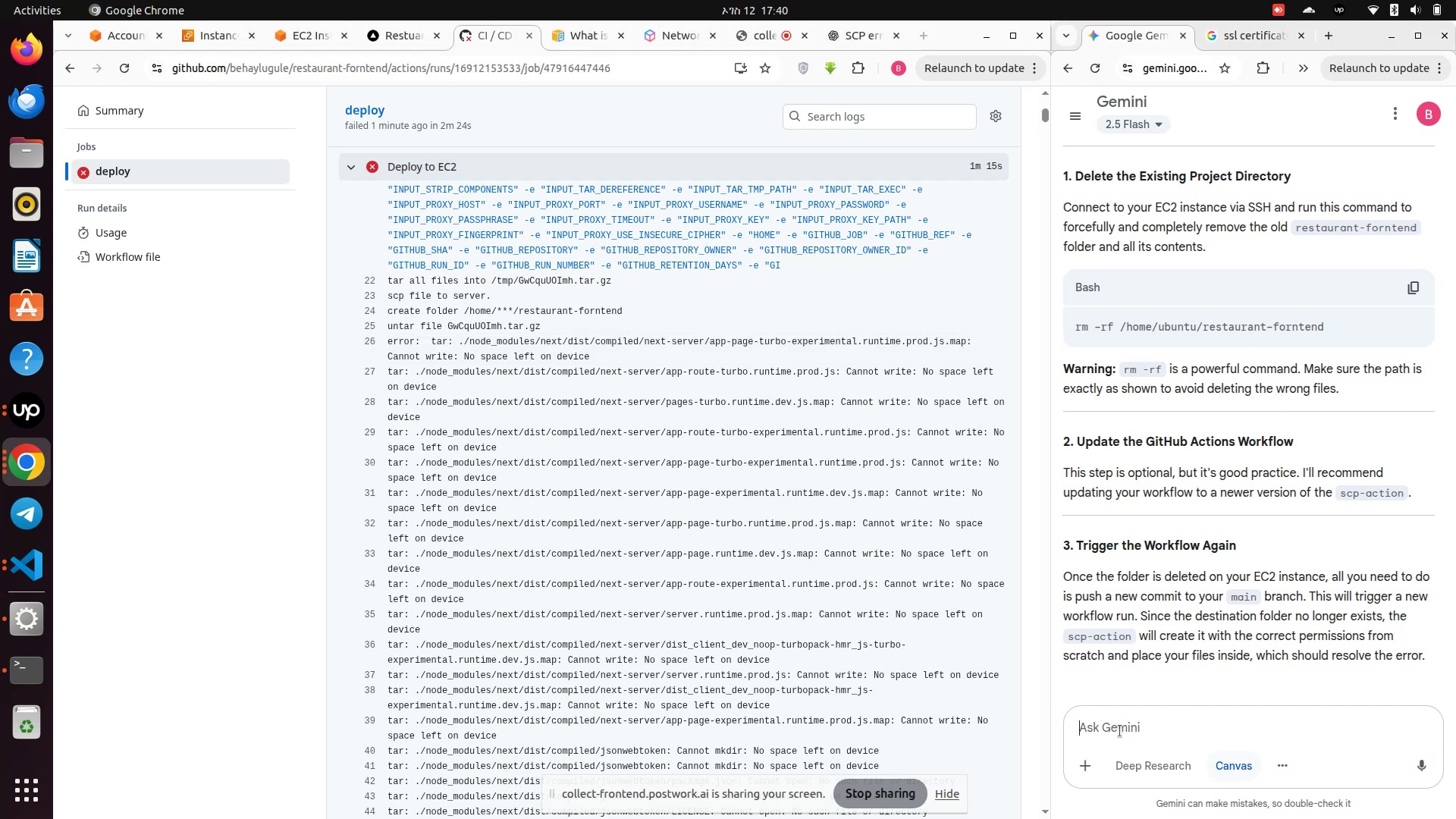 
left_click([1120, 731])
 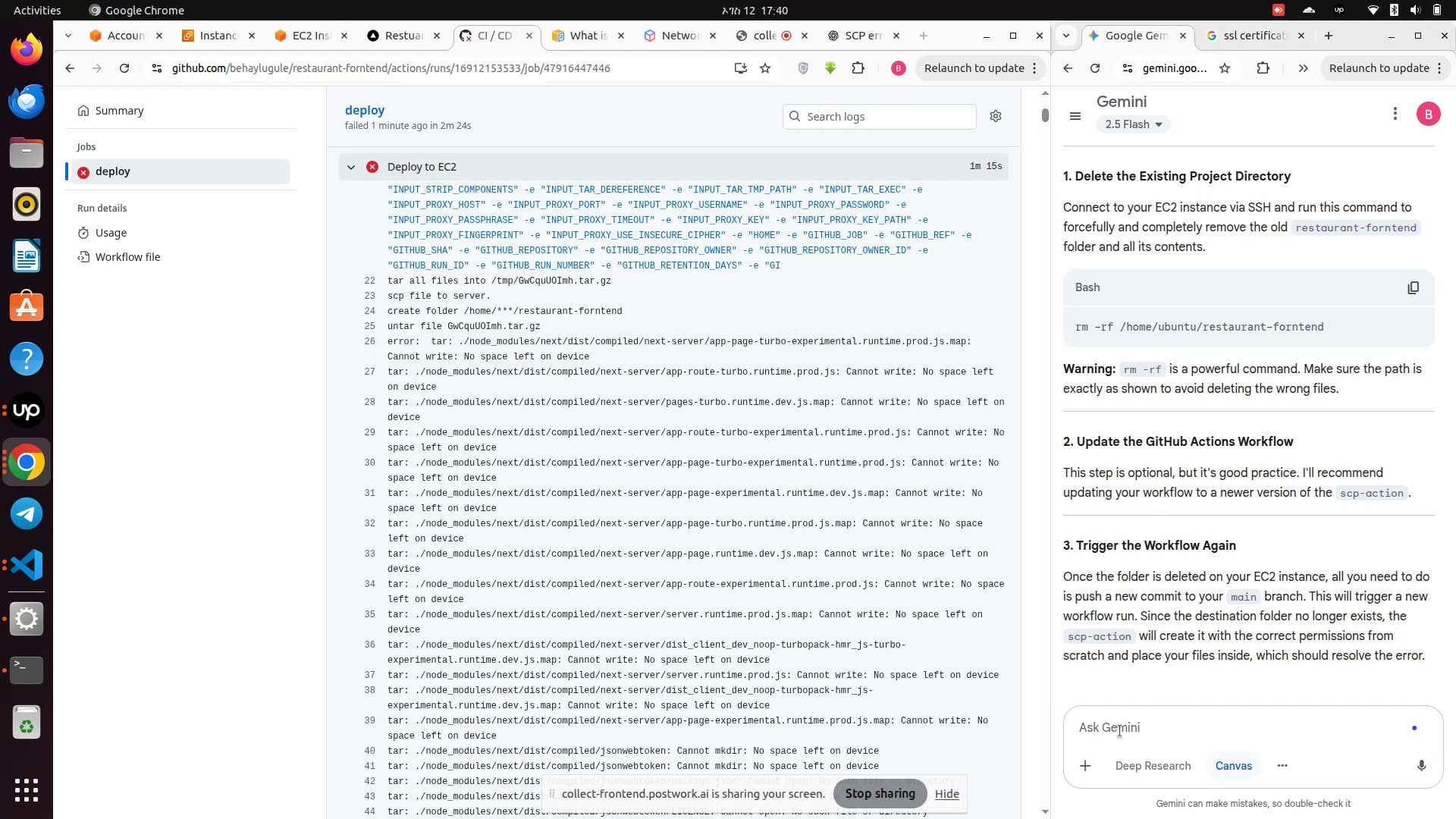 
type(how to cop)
key(Backspace)
key(Backspace)
type(opy only the .next file )
 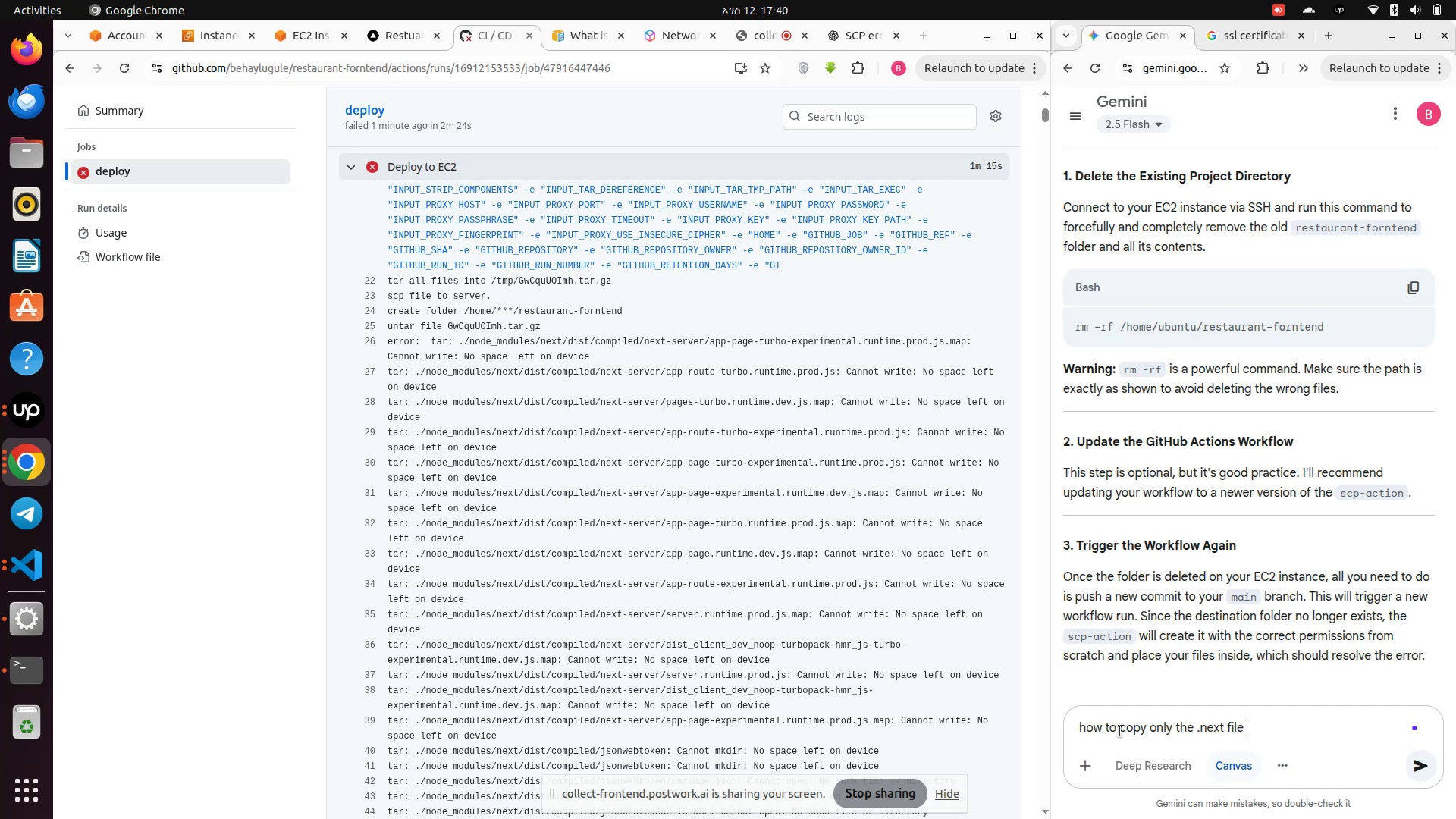 
key(Enter)
 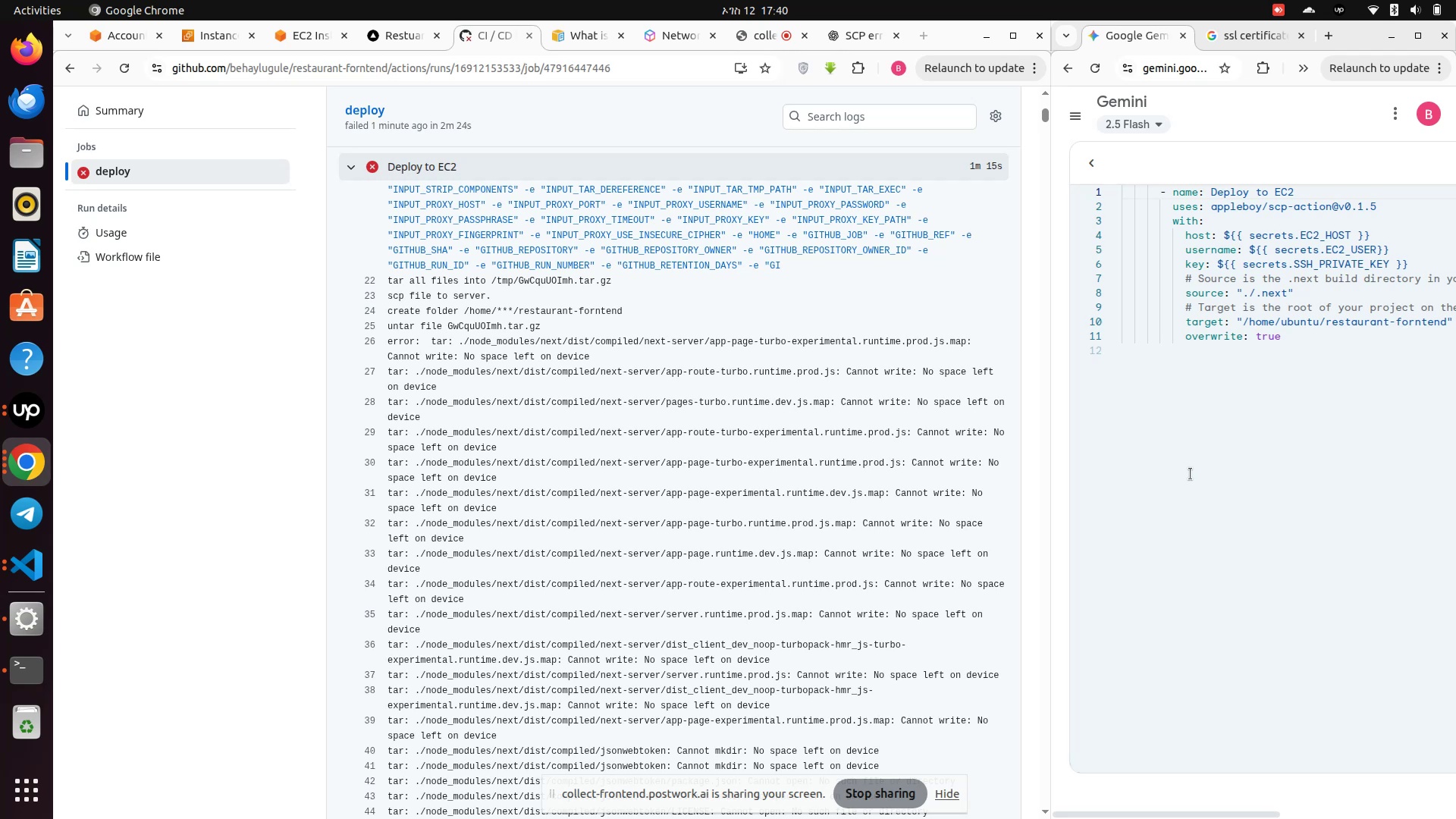 
wait(15.05)
 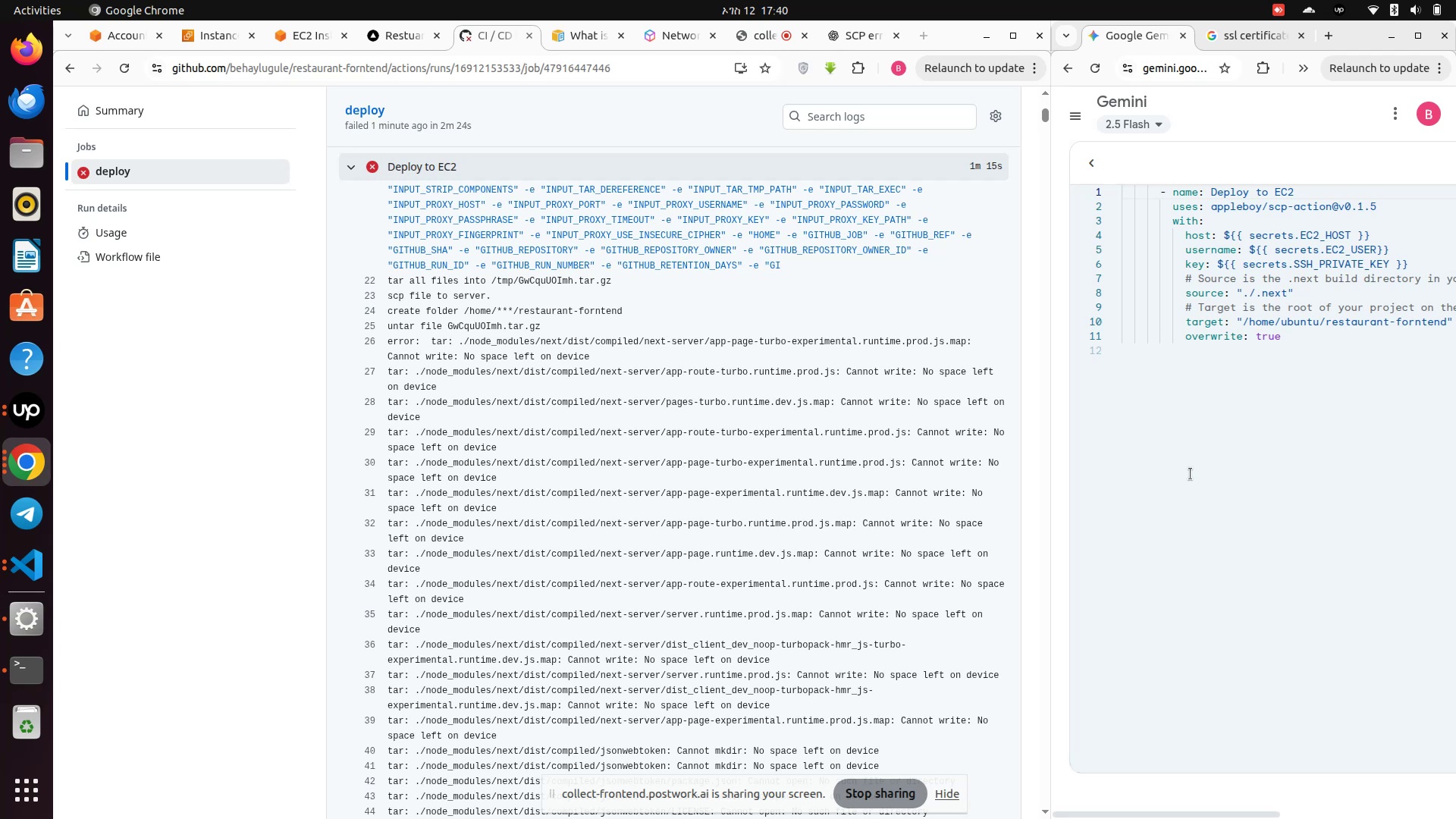 
scroll: coordinate [1223, 450], scroll_direction: up, amount: 1.0
 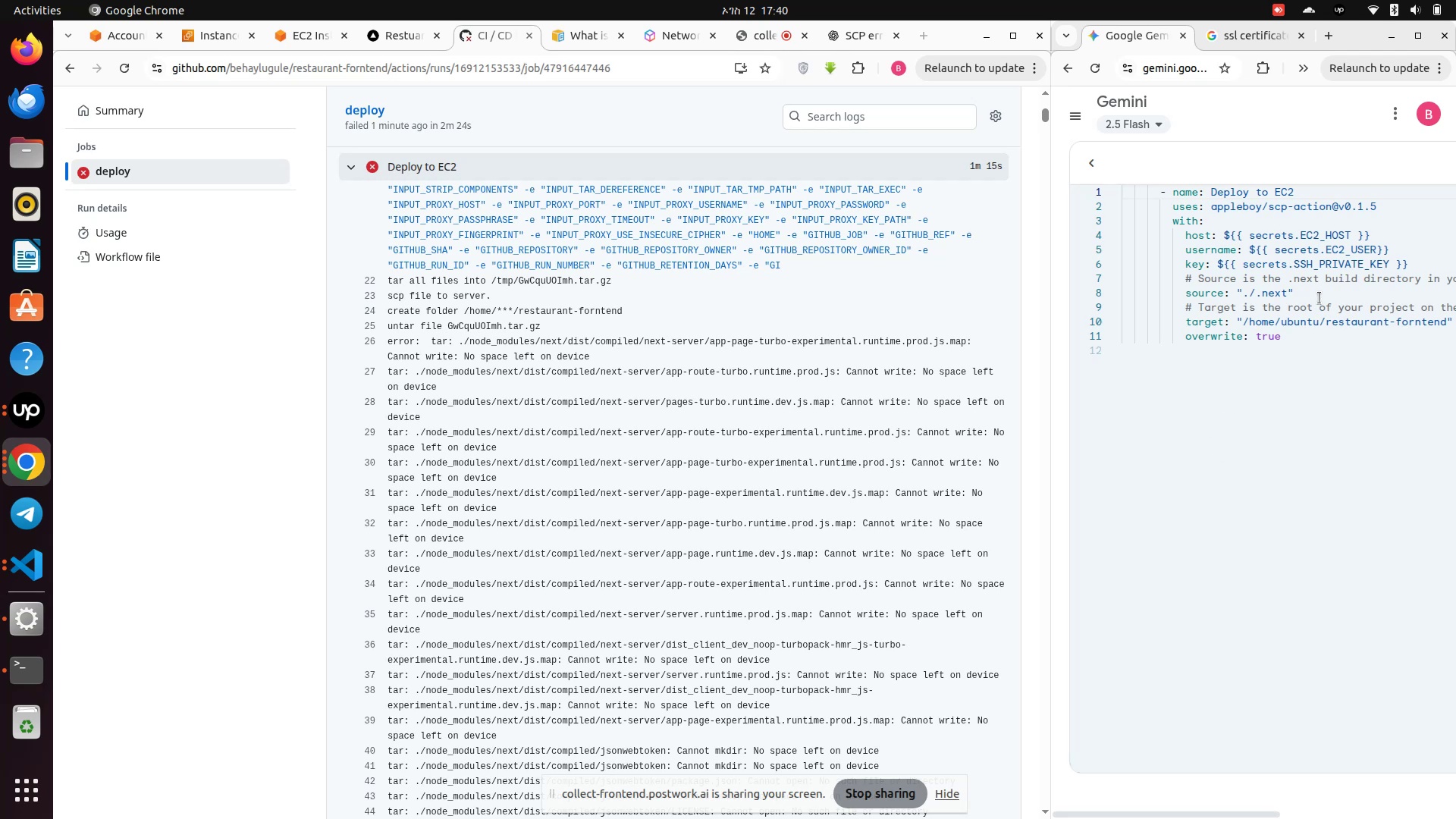 
left_click([1320, 298])
 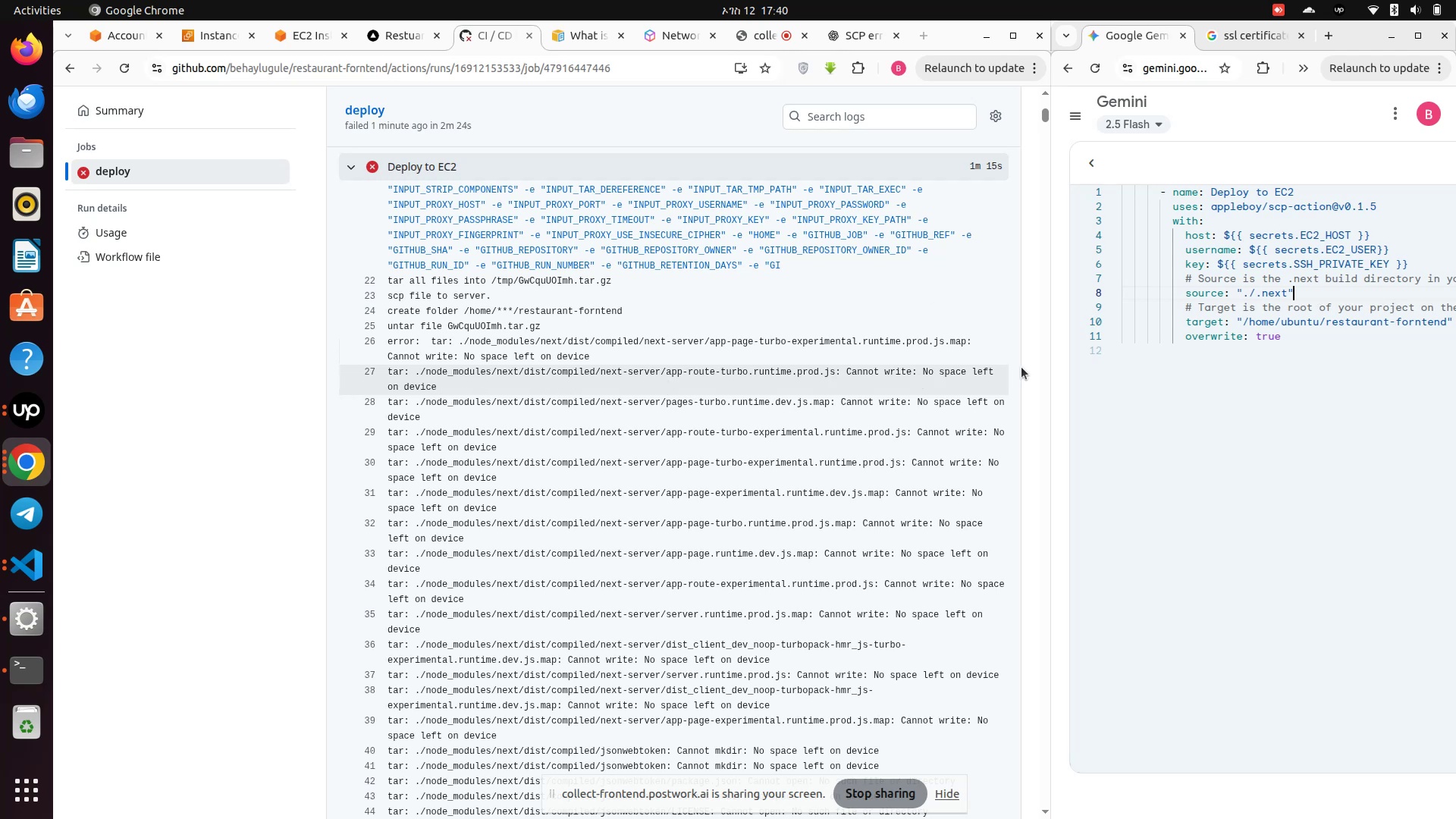 
hold_key(key=ArrowUp, duration=0.87)
 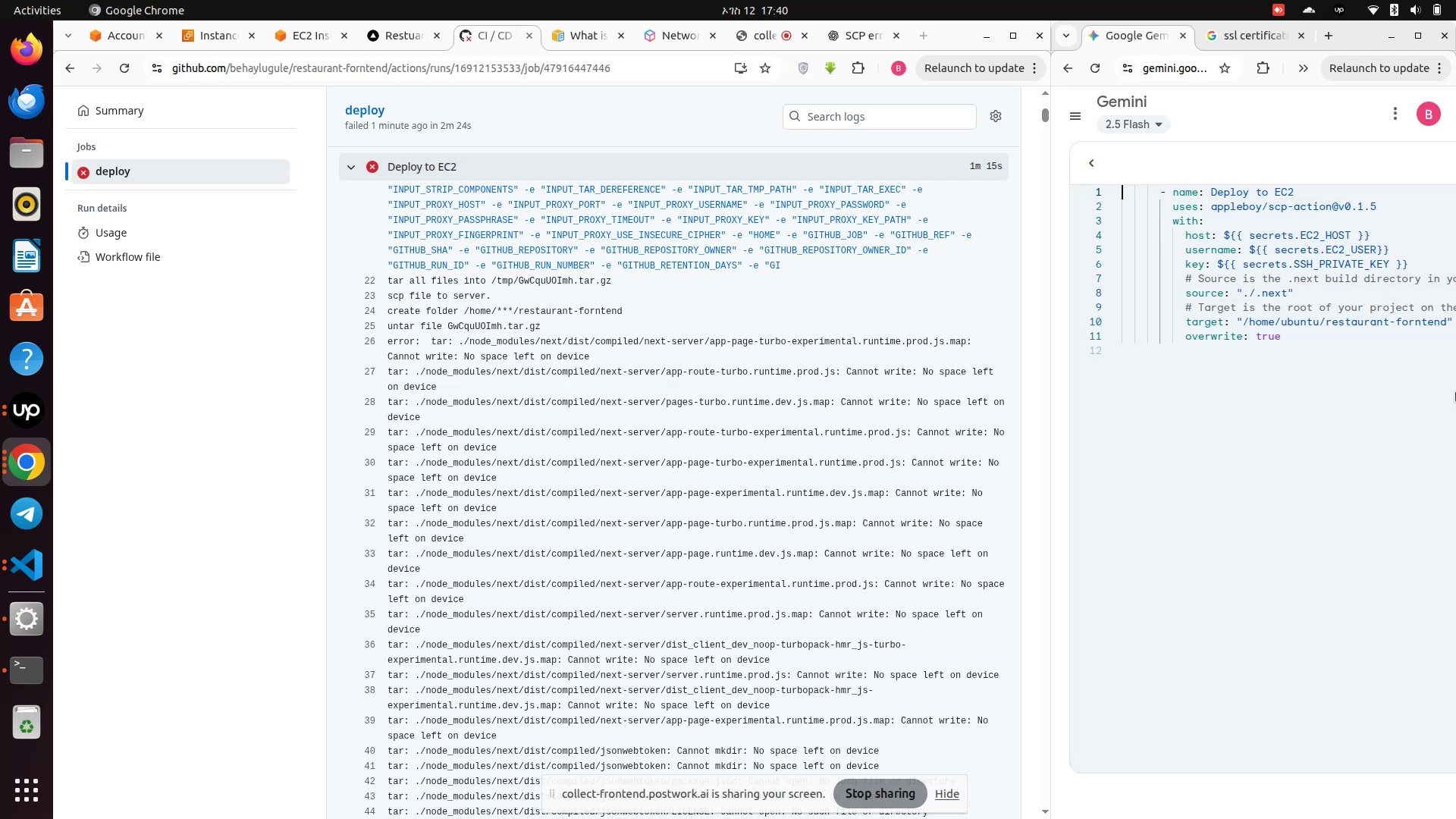 
hold_key(key=ArrowDown, duration=0.64)
 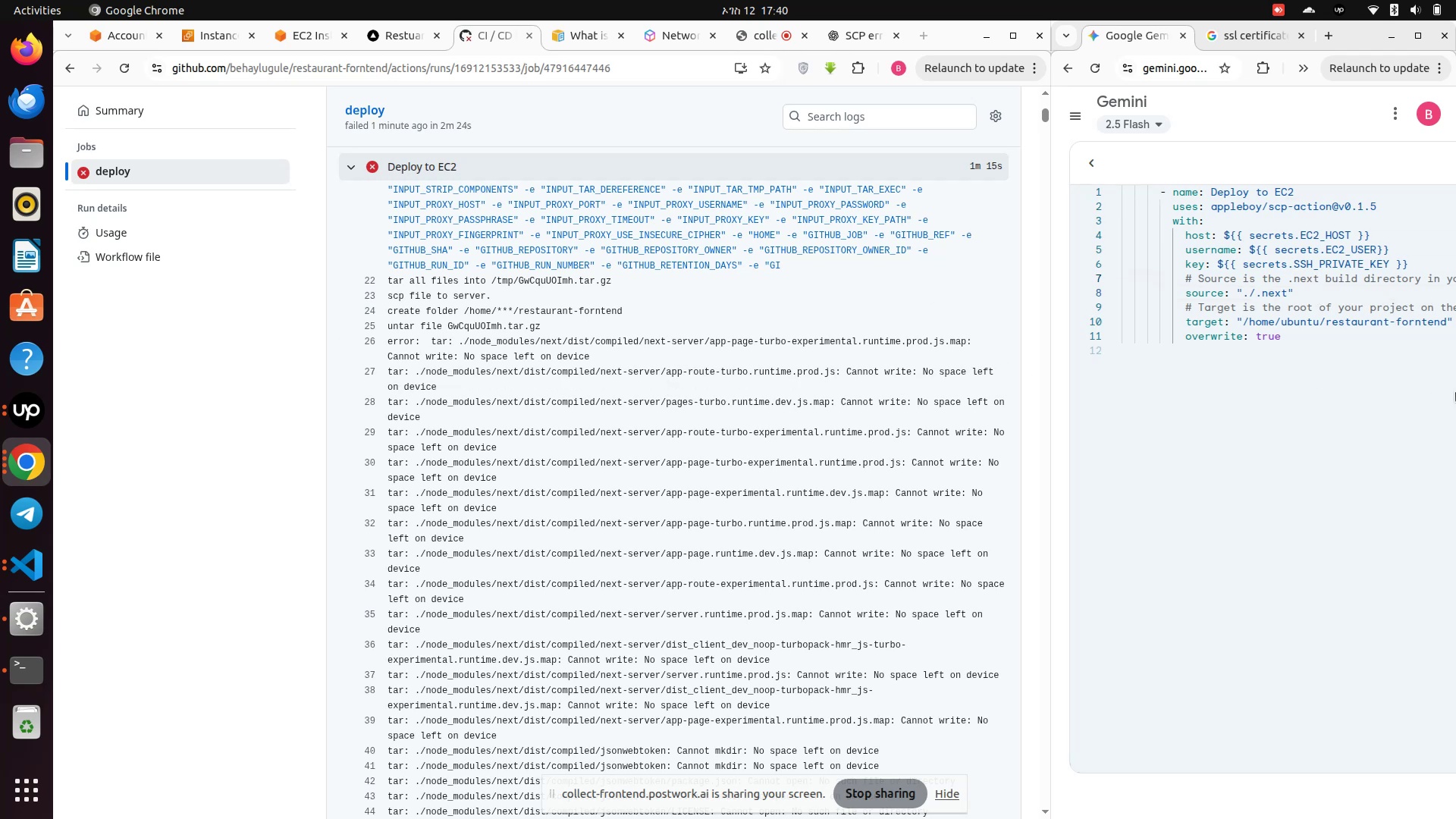 
key(ArrowDown)
 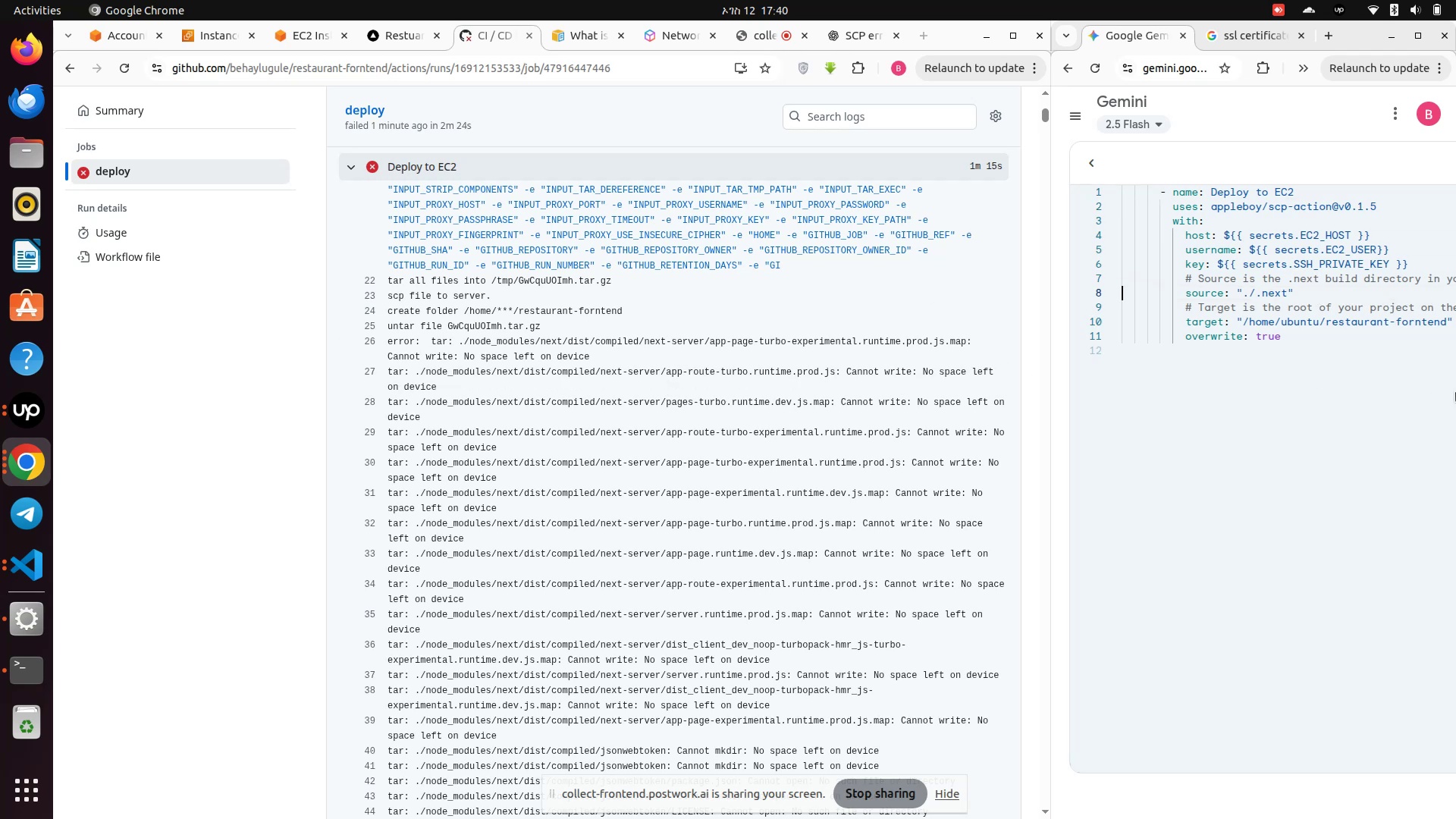 
hold_key(key=ArrowLeft, duration=0.31)
 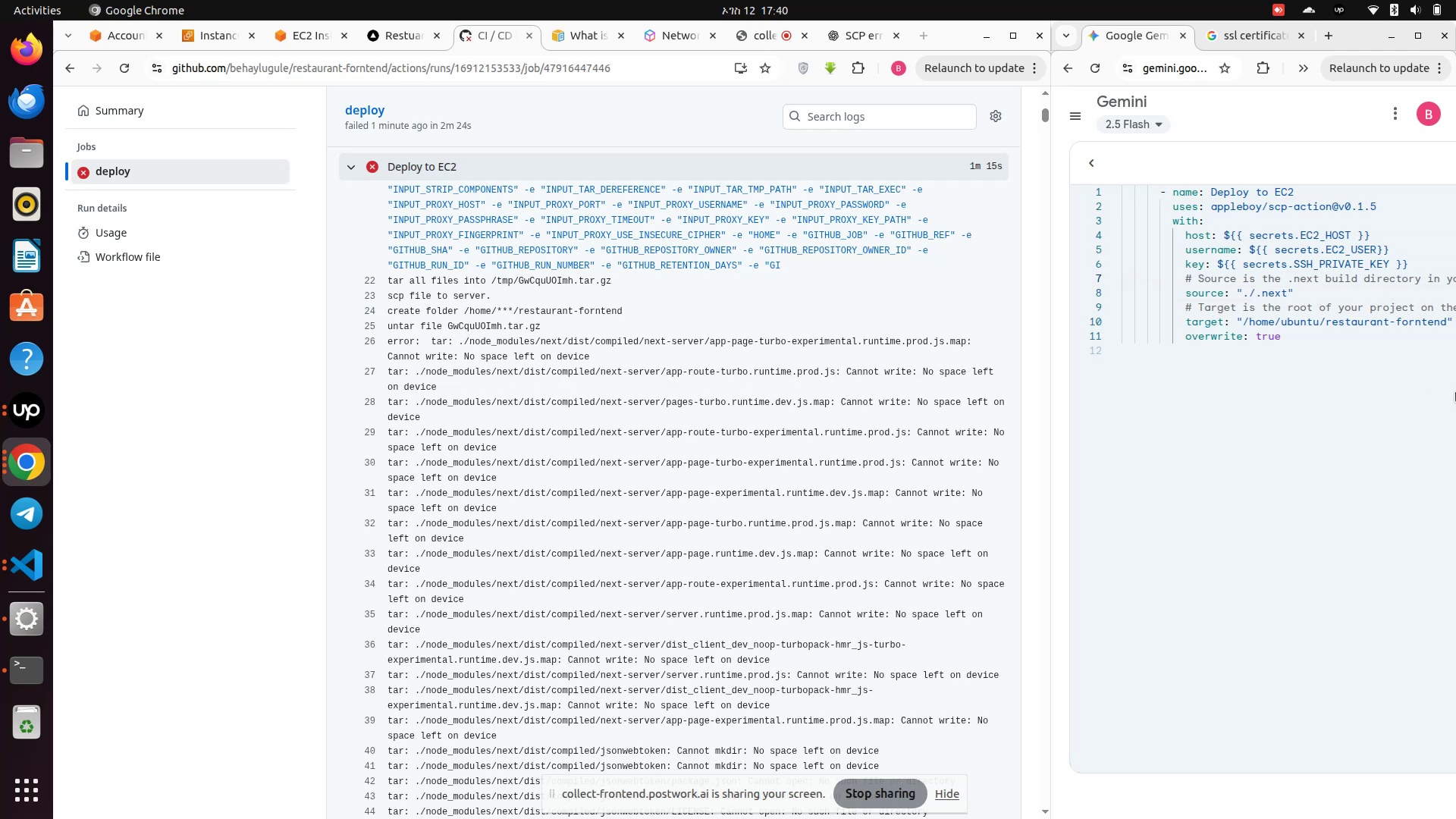 
hold_key(key=ArrowLeft, duration=0.99)
 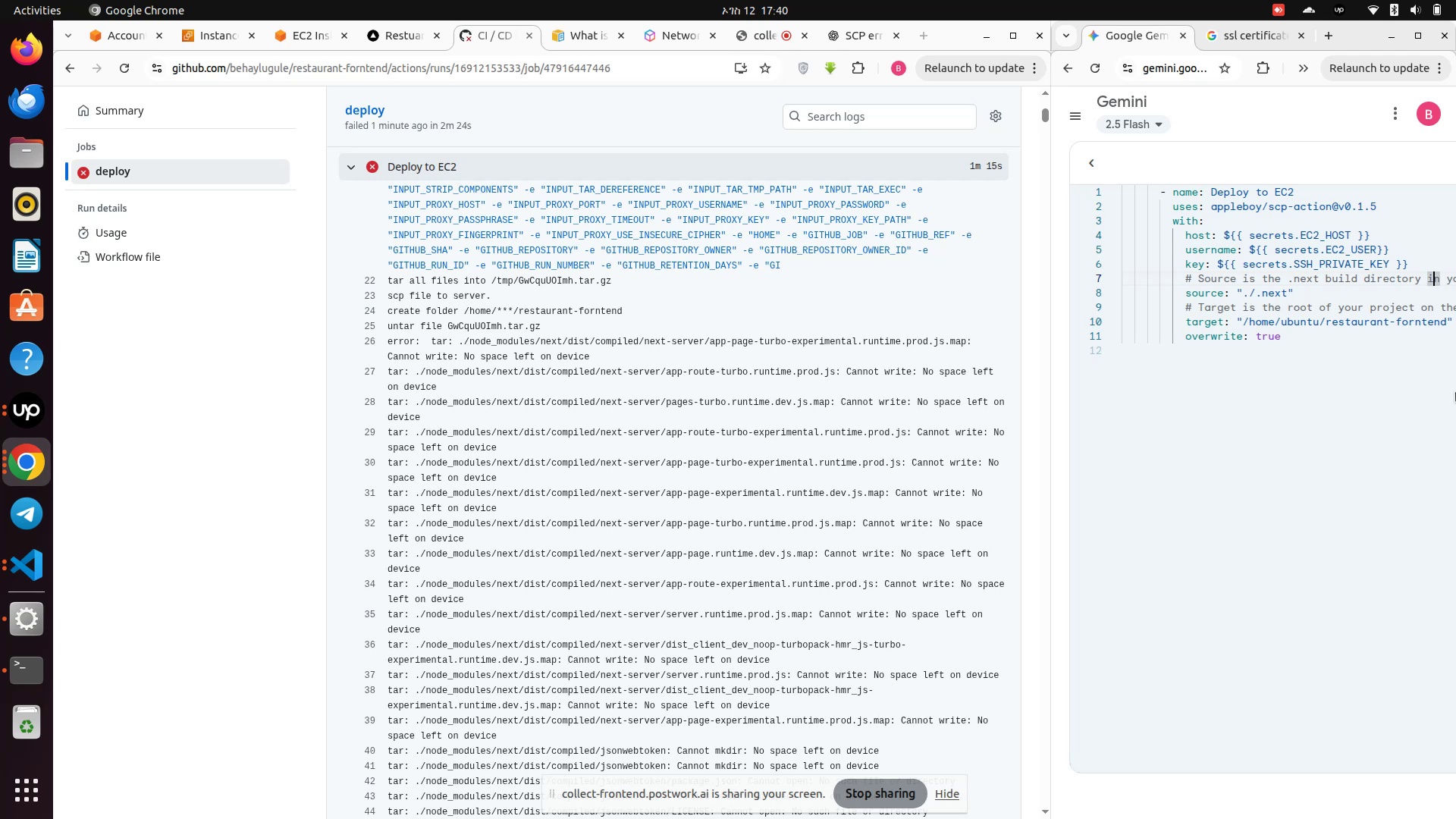 
hold_key(key=ArrowRight, duration=1.09)
 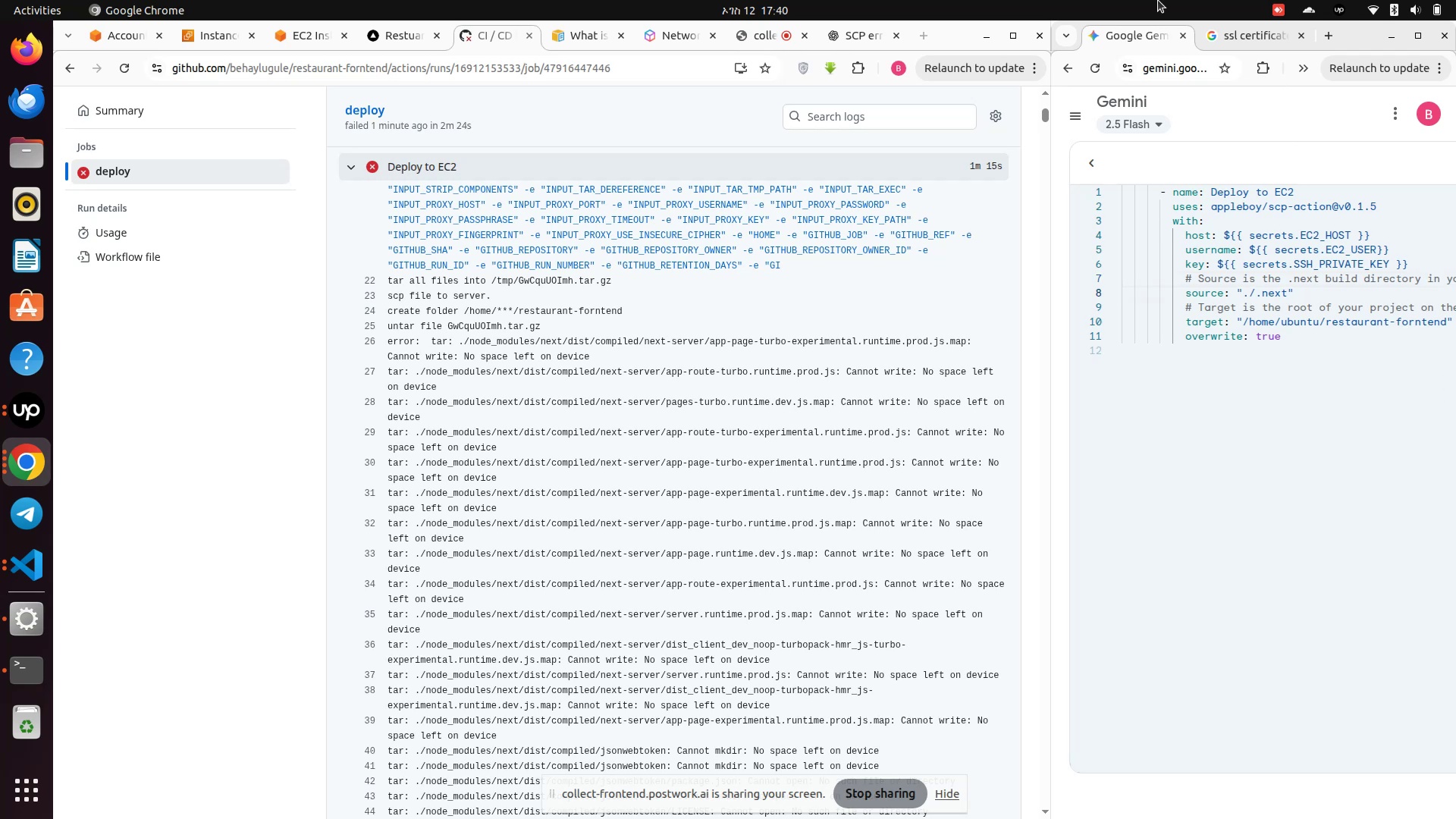 
left_click([1420, 40])
 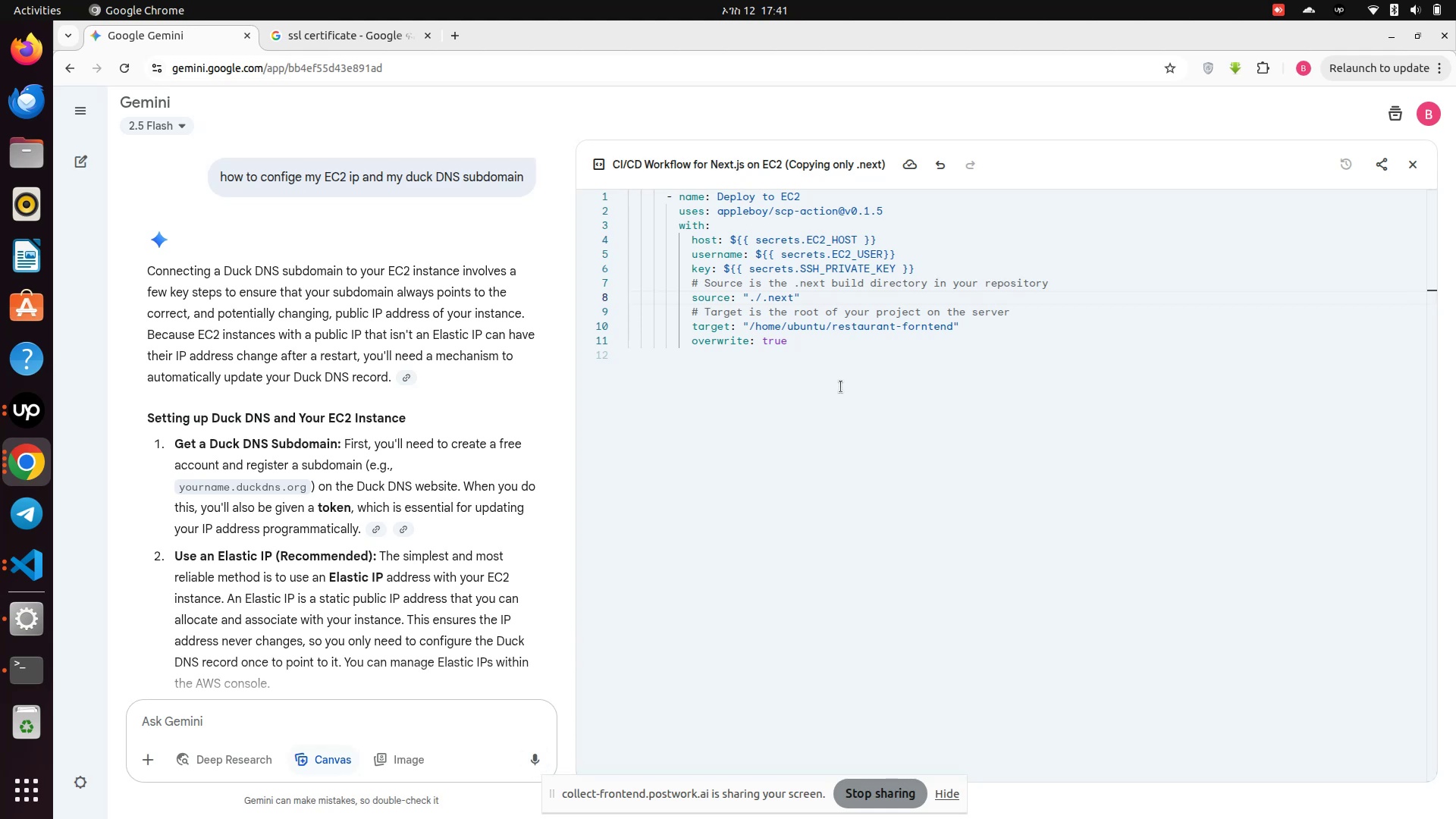 
wait(11.54)
 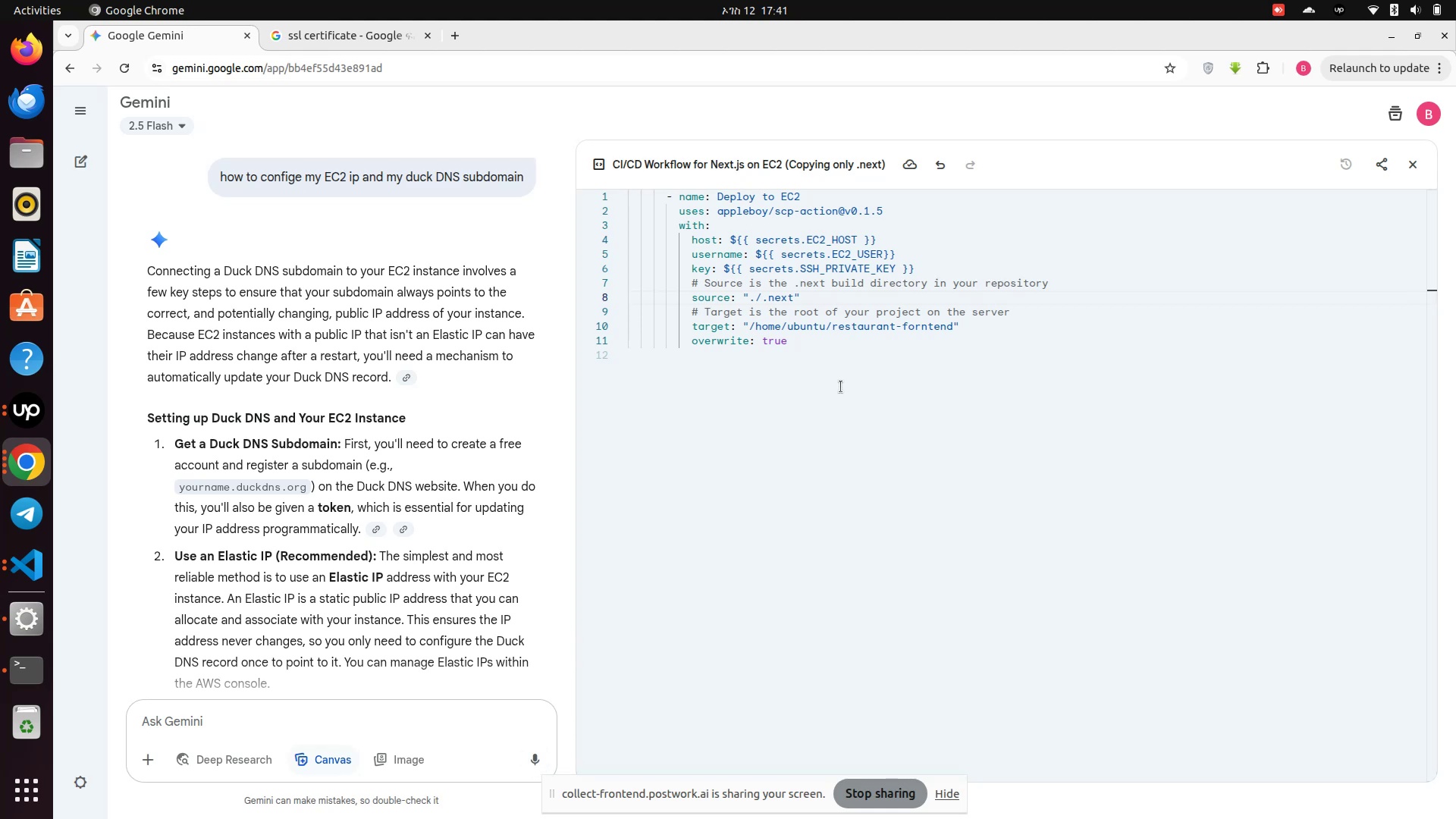 
scroll: coordinate [841, 387], scroll_direction: up, amount: 1.0
 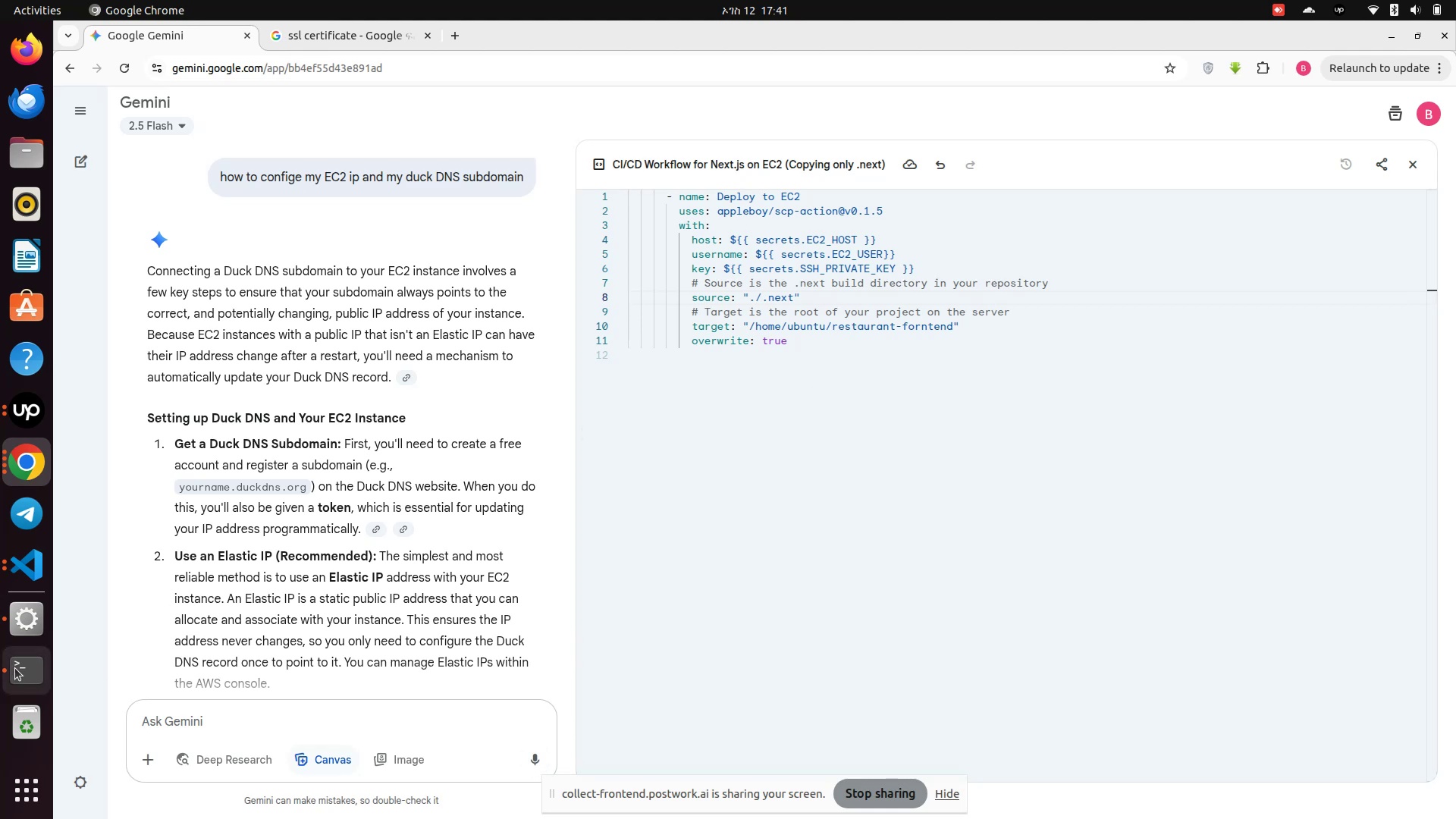 
left_click([15, 673])
 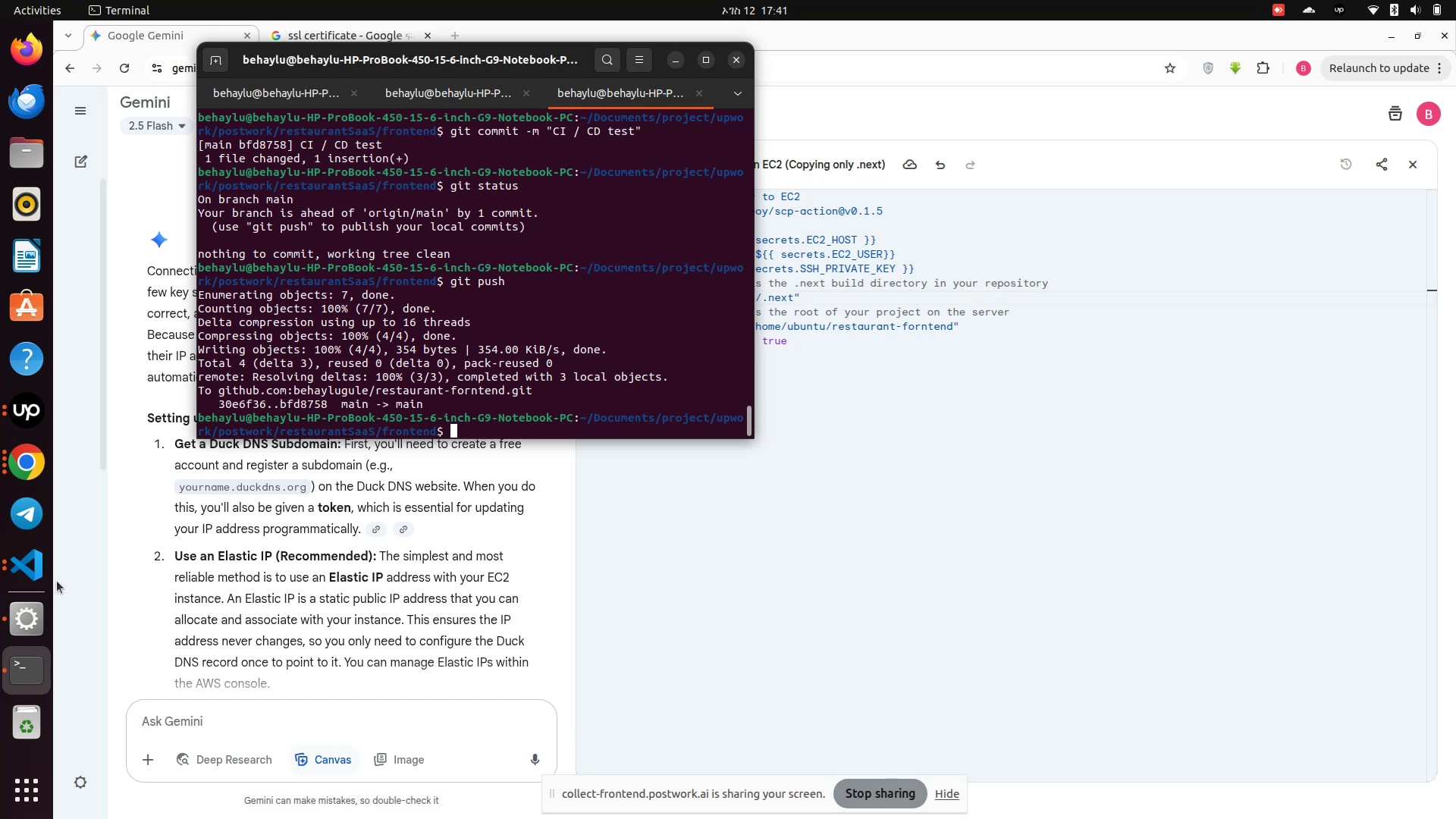 
left_click([21, 582])
 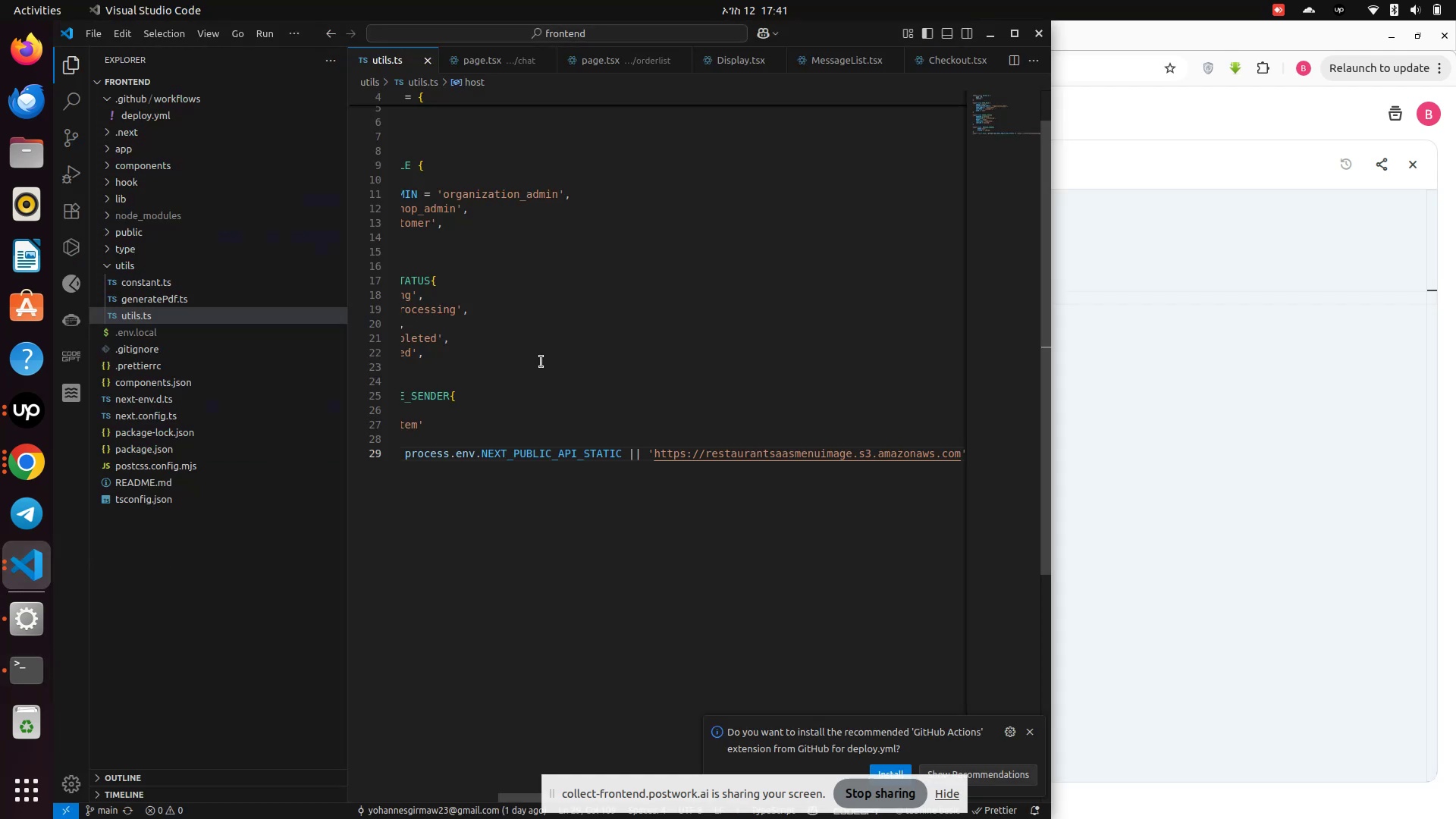 
left_click([628, 544])
 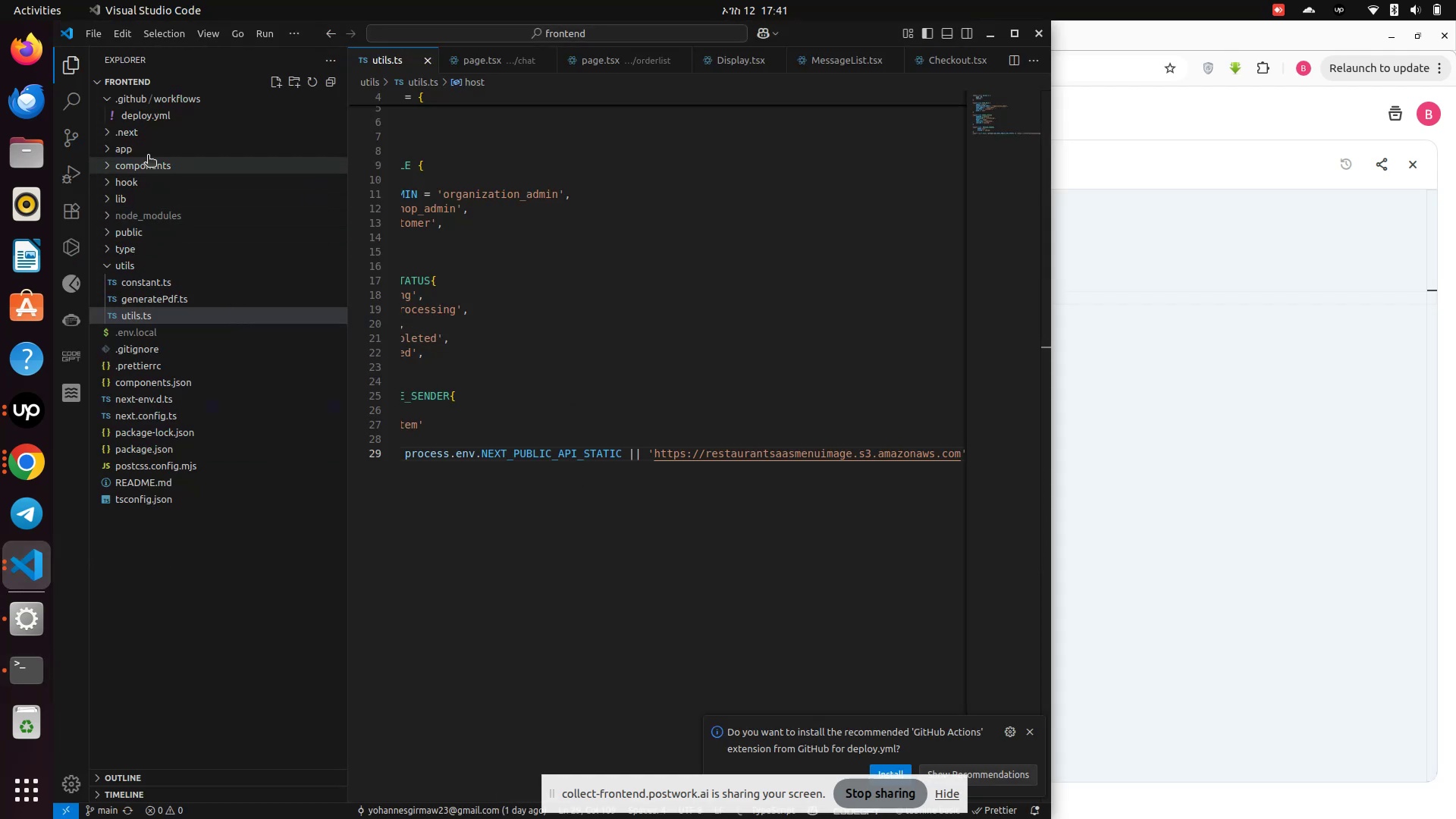 
left_click([124, 113])
 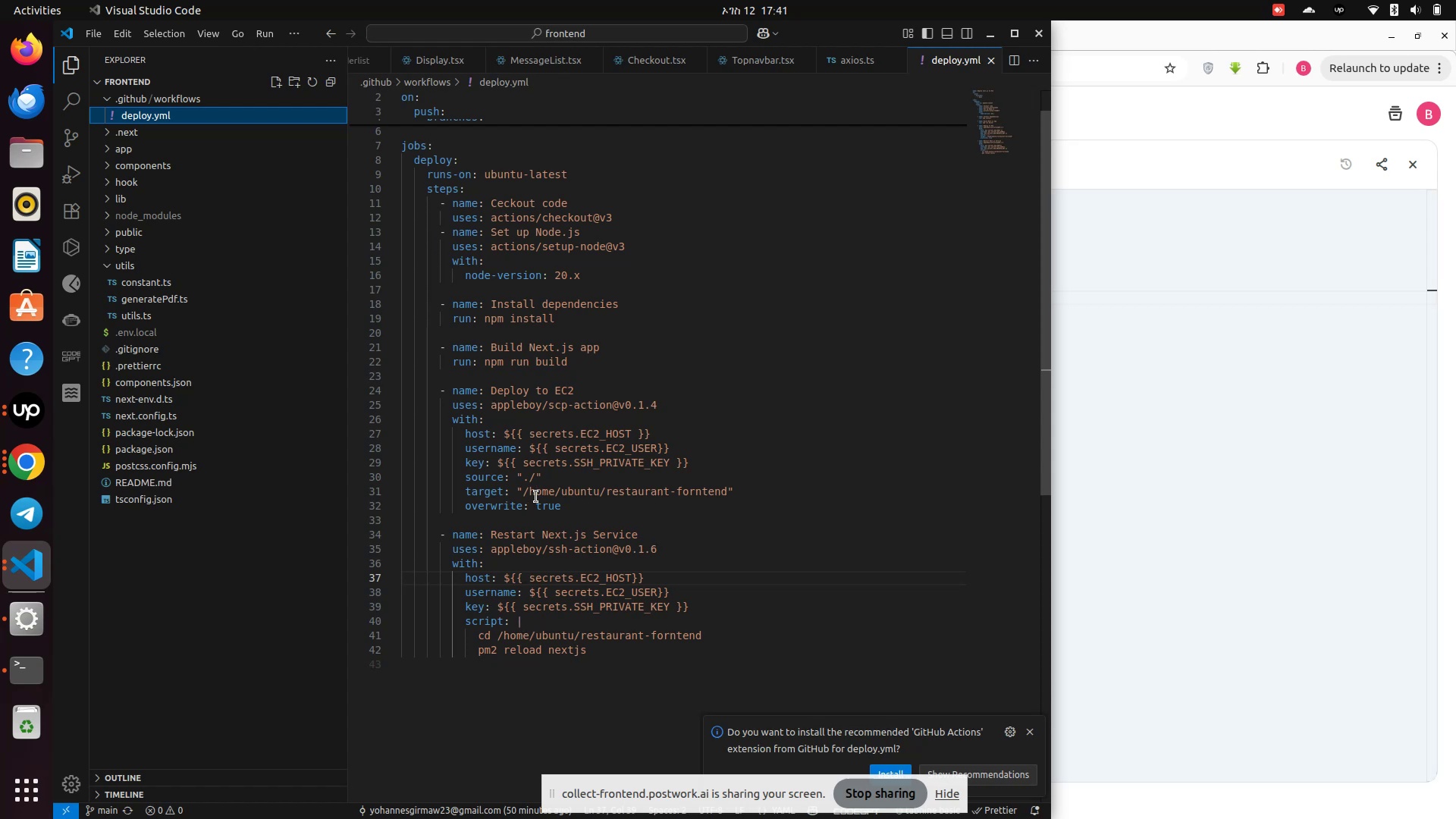 
scroll: coordinate [538, 396], scroll_direction: down, amount: 1.0
 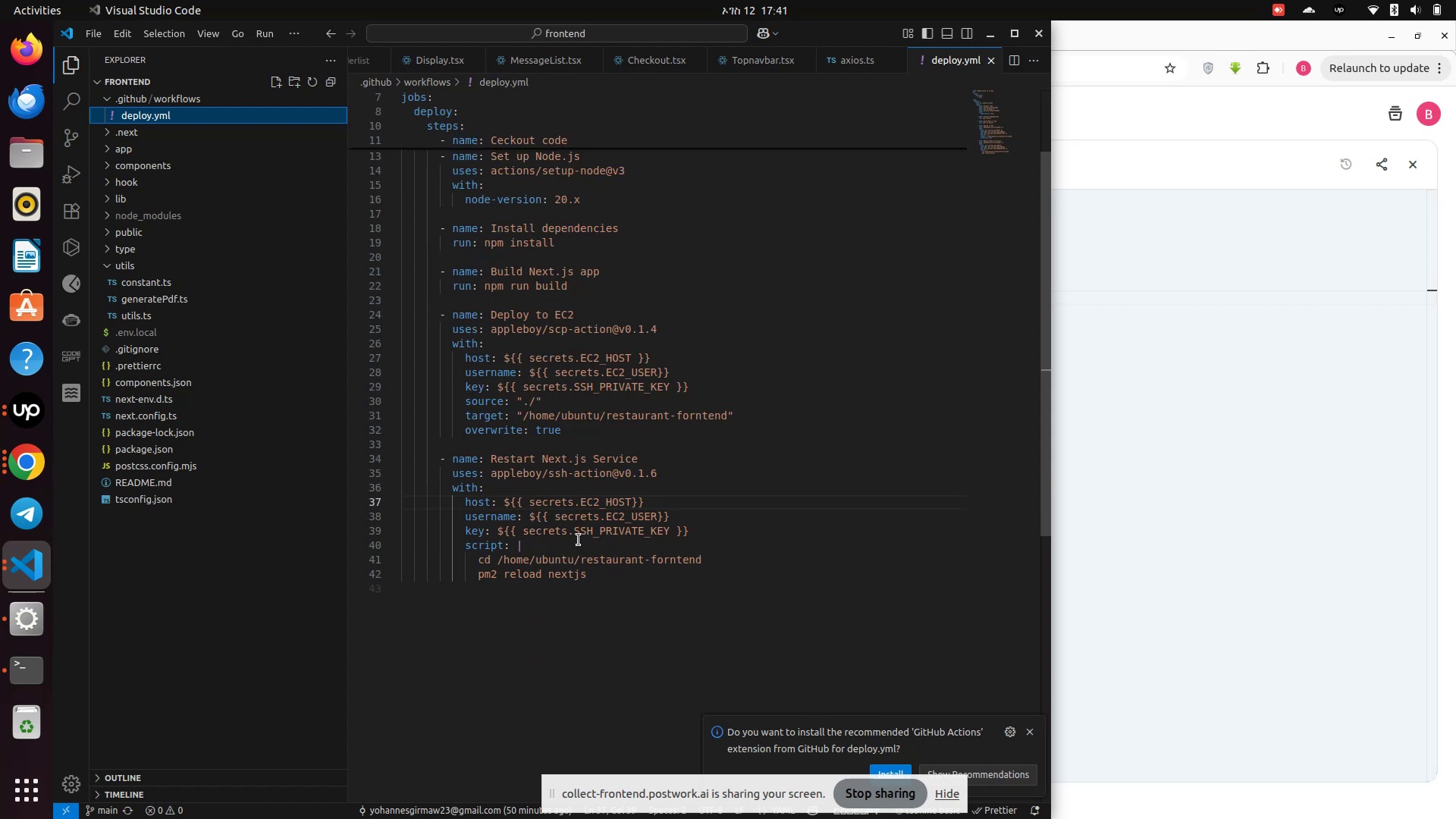 
scroll: coordinate [579, 540], scroll_direction: up, amount: 10.0
 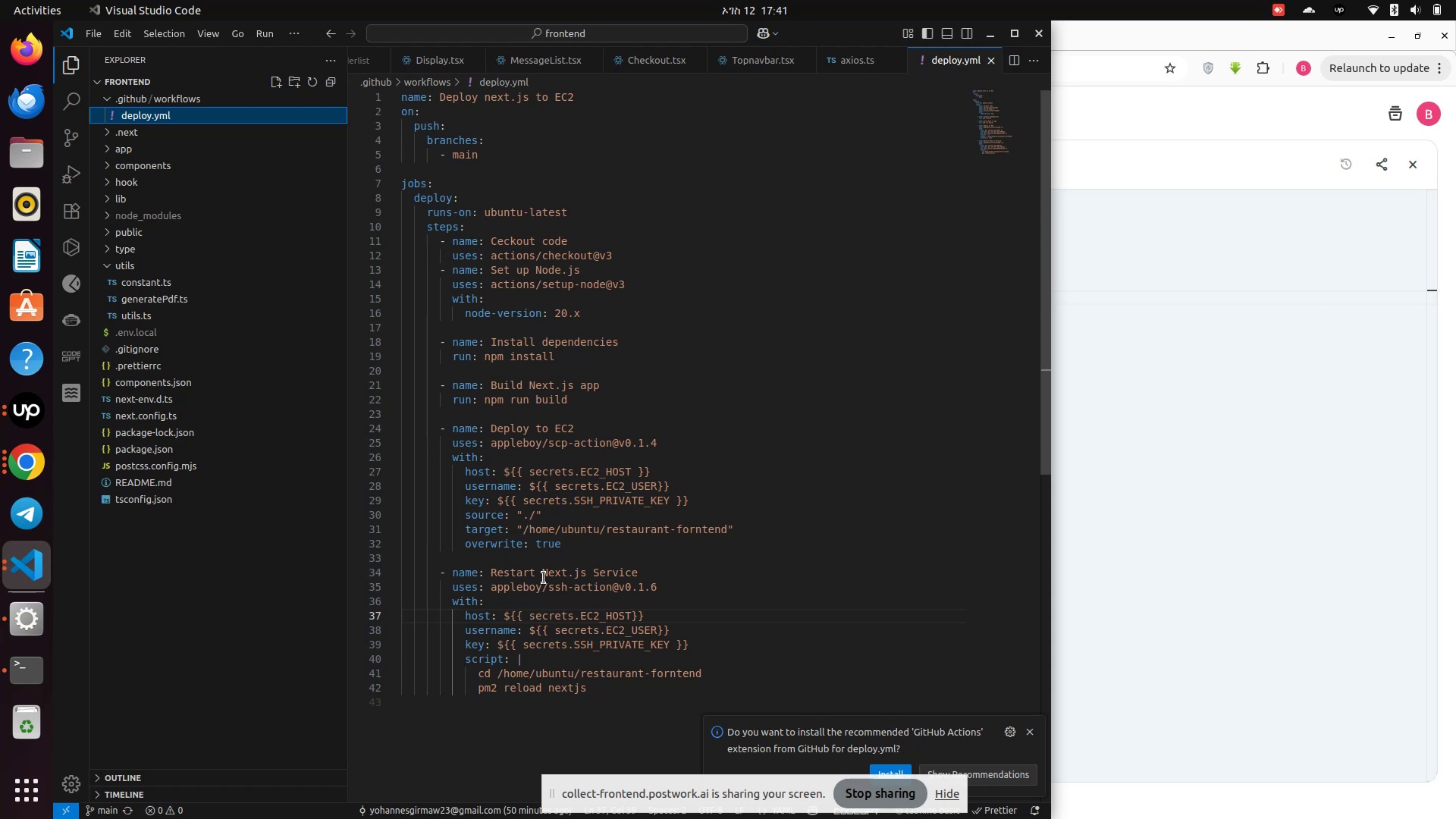 
wait(5.82)
 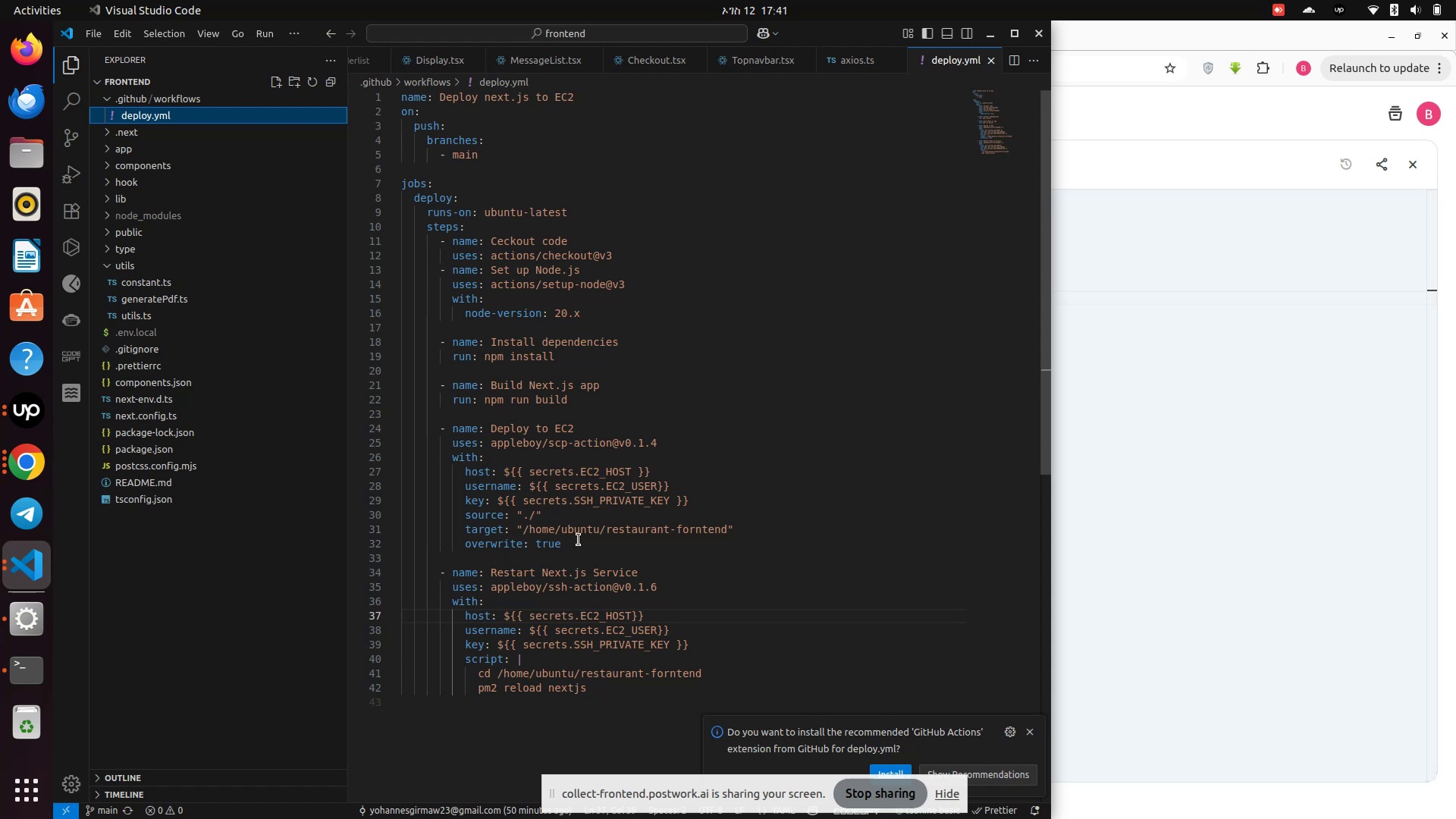 
left_click([535, 520])
 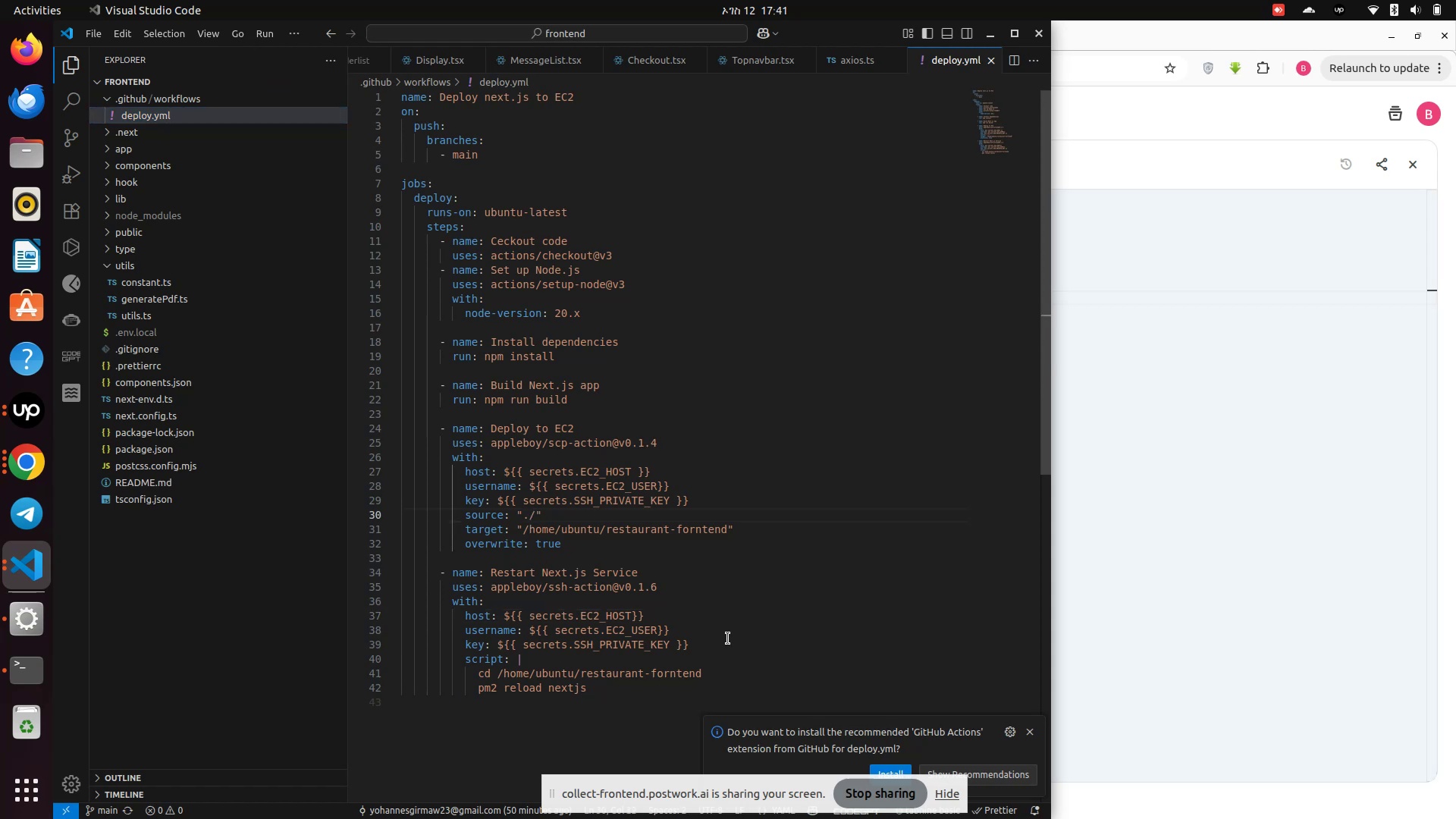 
type(.ne)
 